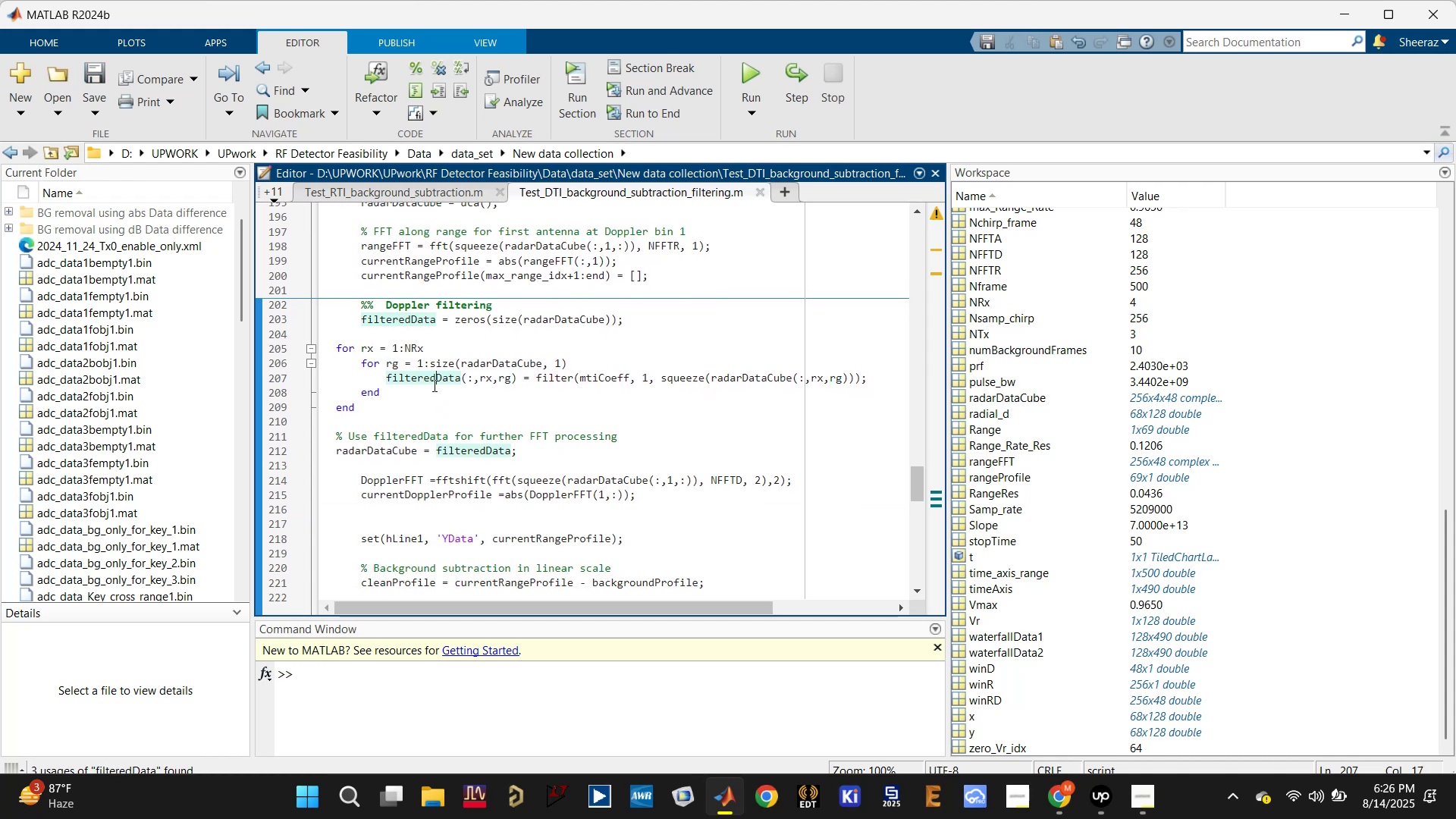 
key(Control+C)
 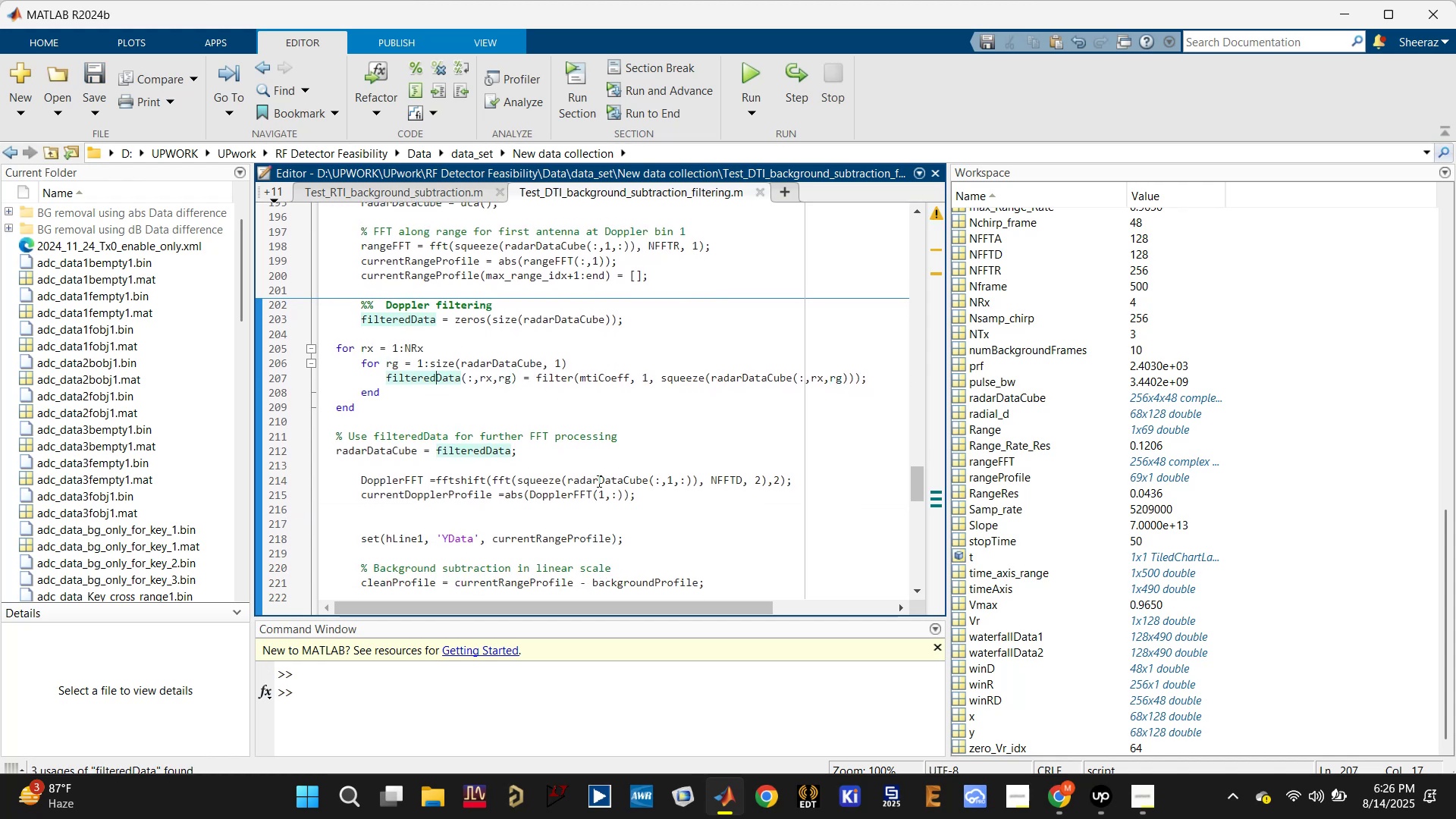 
double_click([598, 480])
 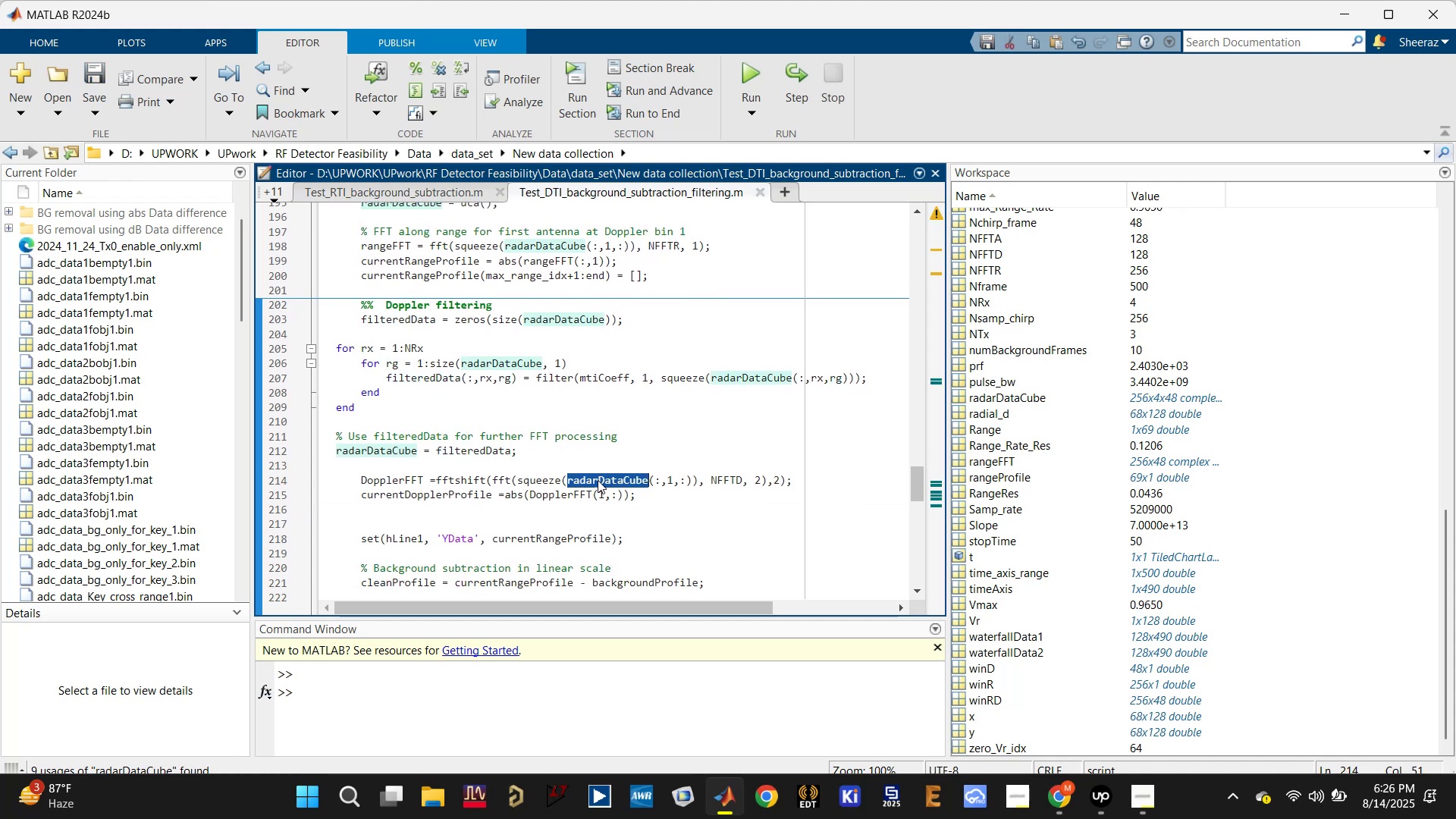 
key(Control+V)
 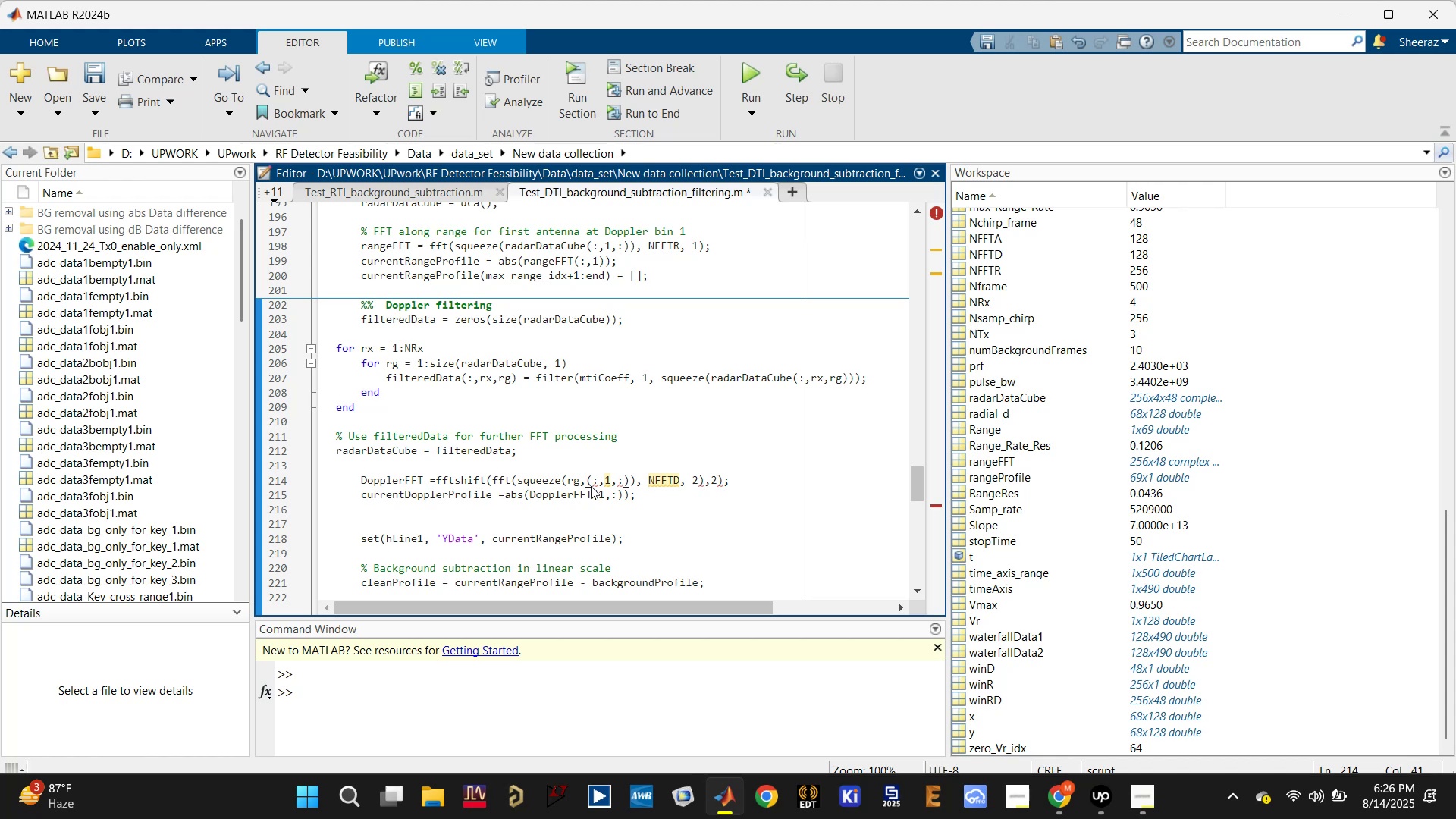 
key(Control+Z)
 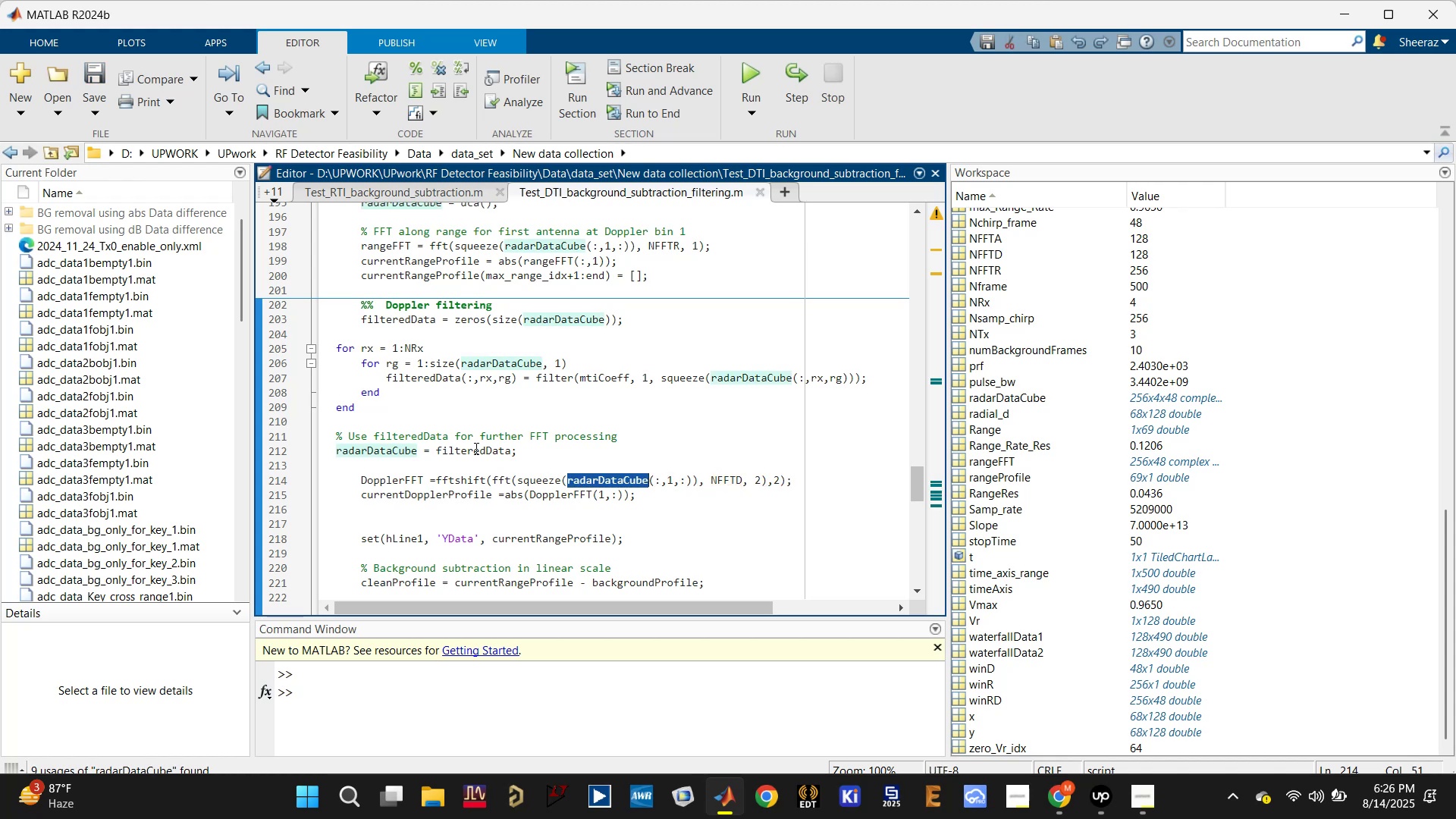 
double_click([475, 447])
 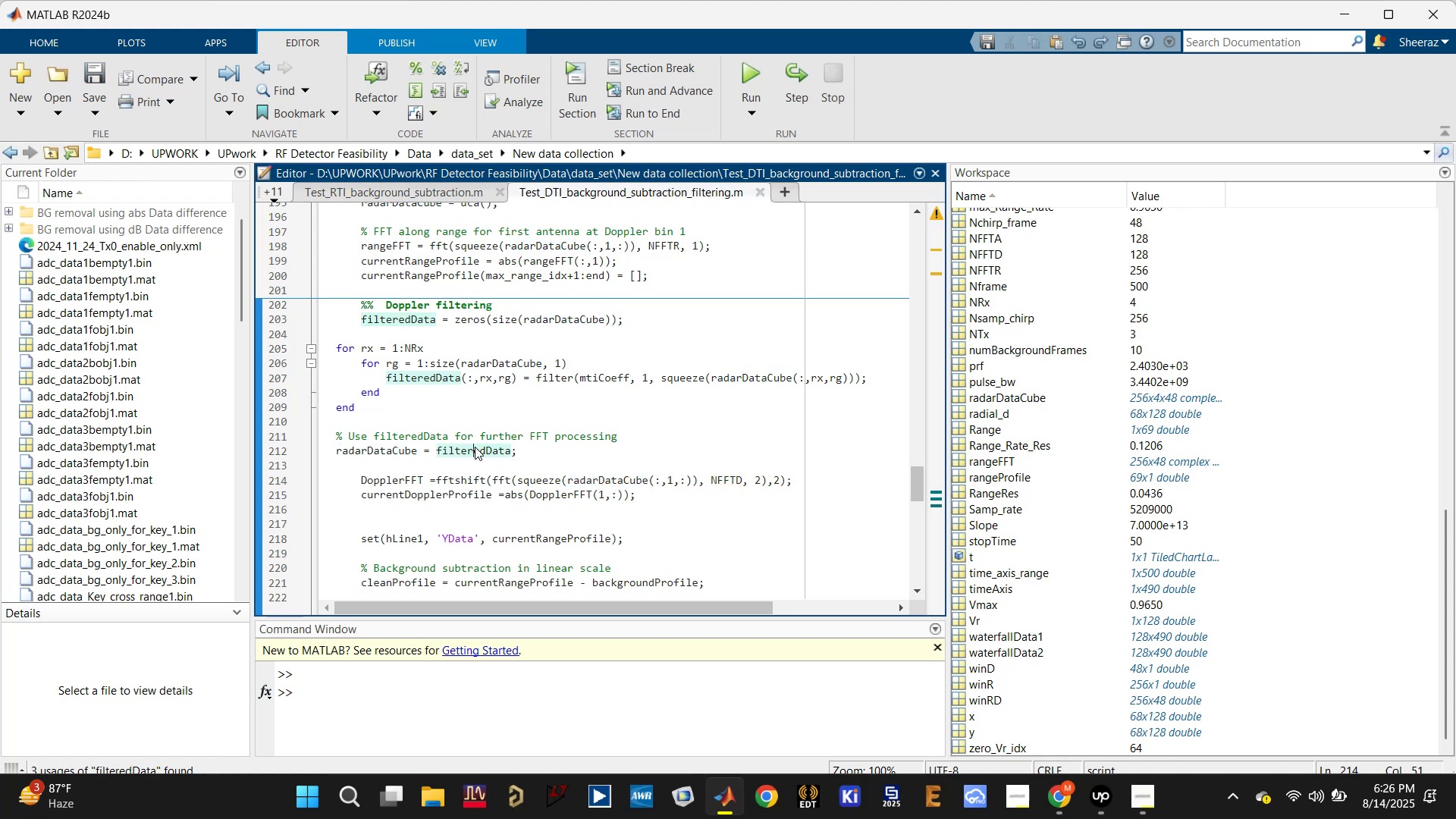 
key(Control+C)
 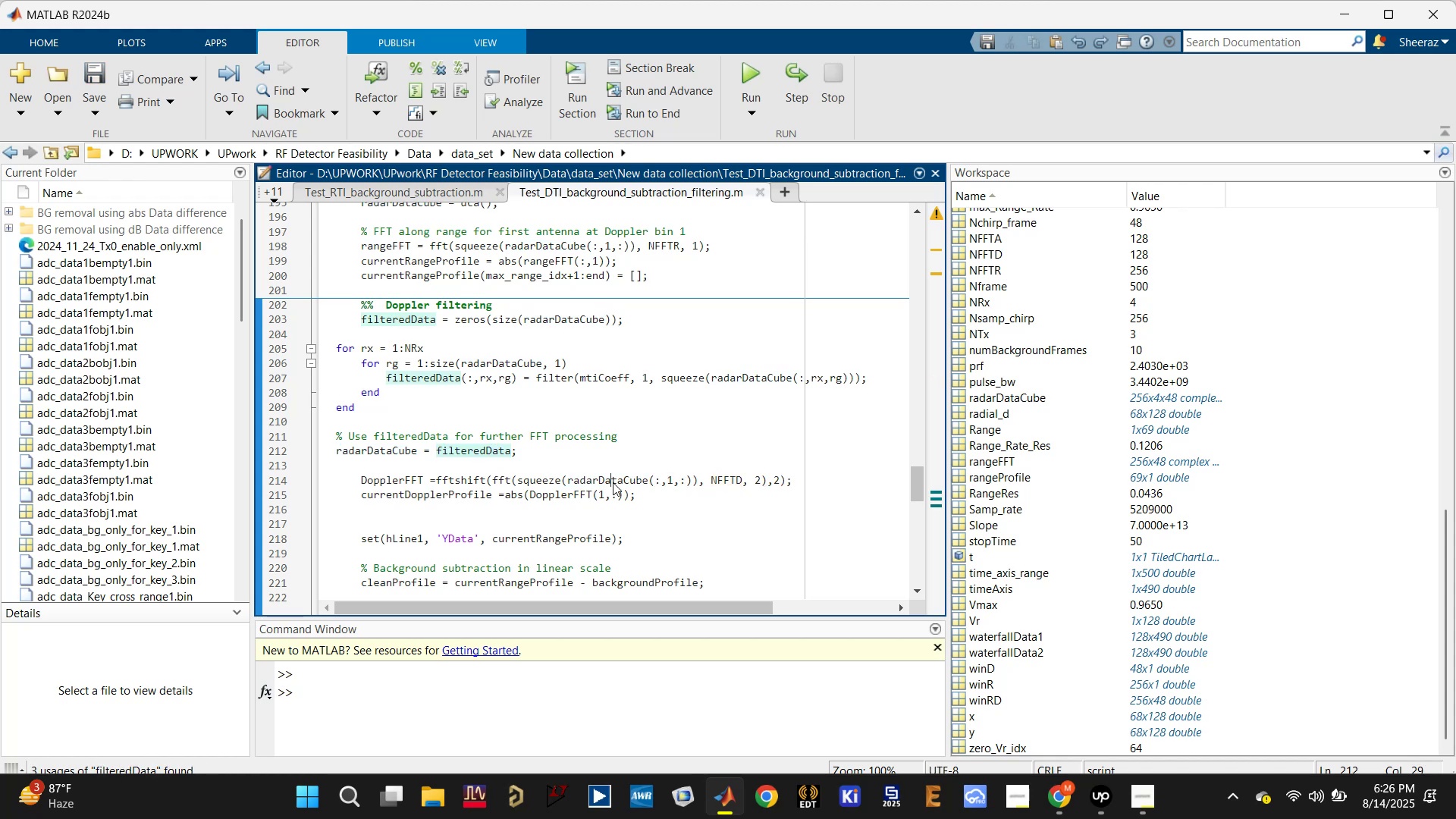 
double_click([613, 482])
 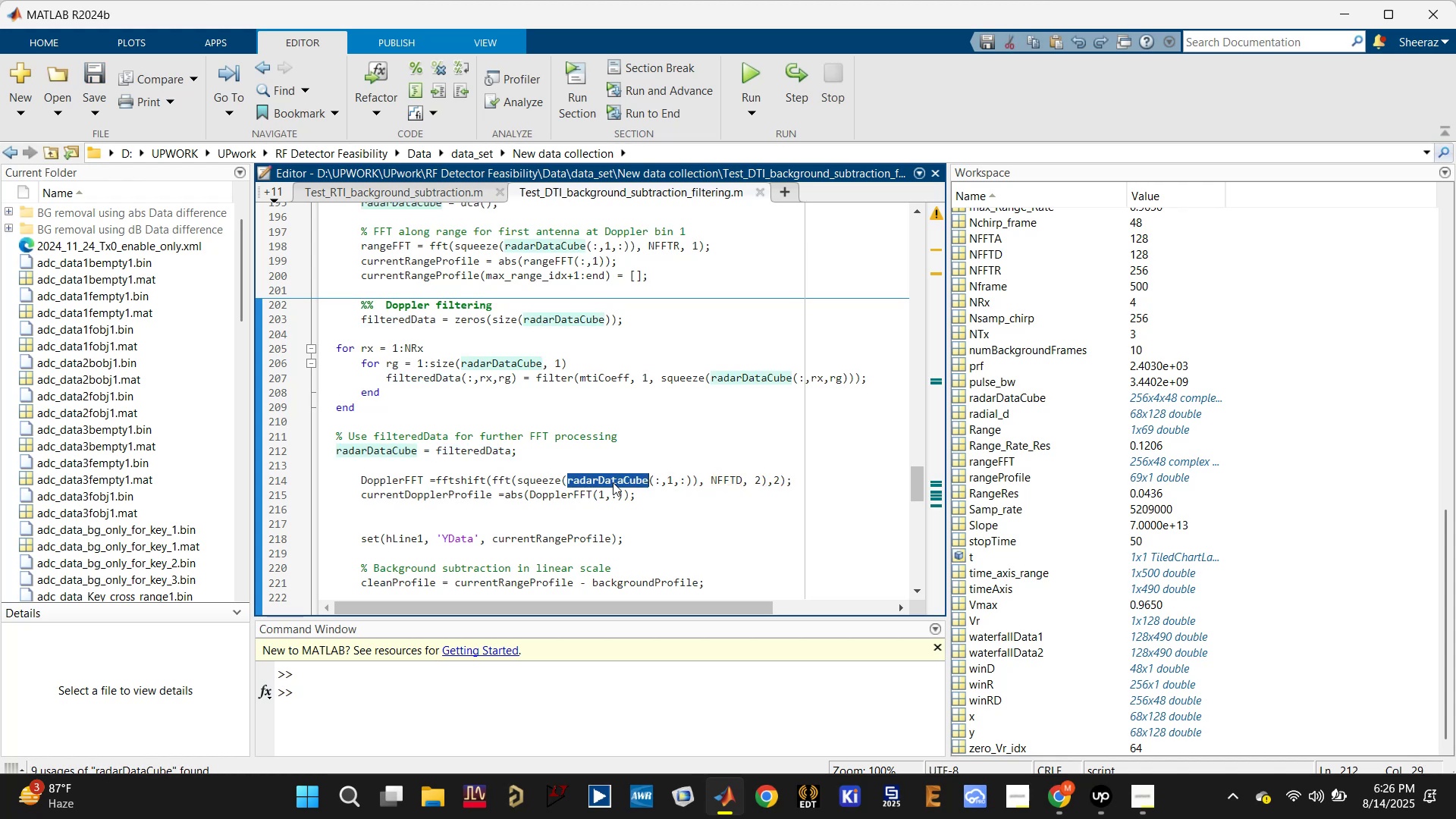 
key(Control+V)
 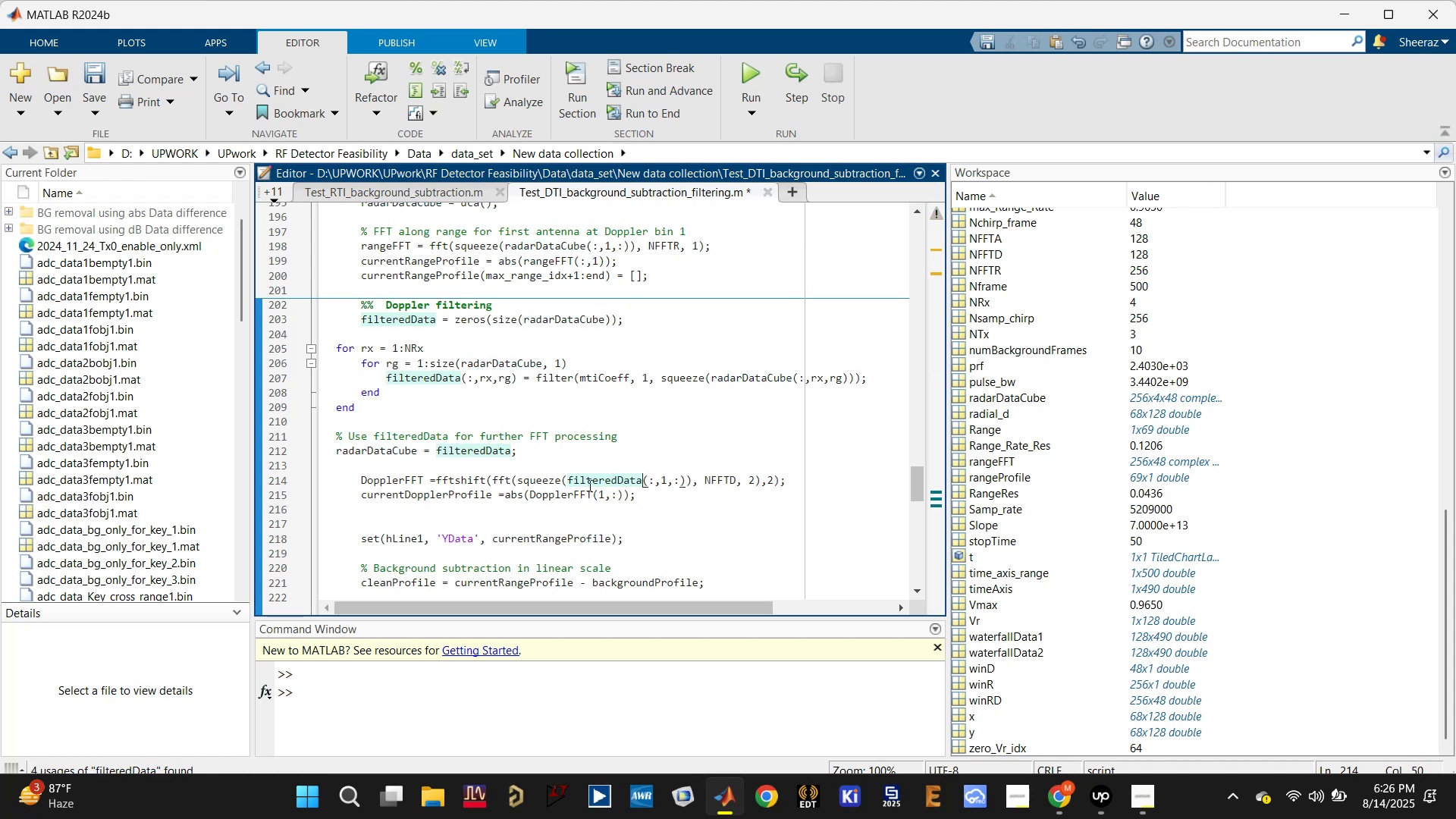 
key(Control+S)
 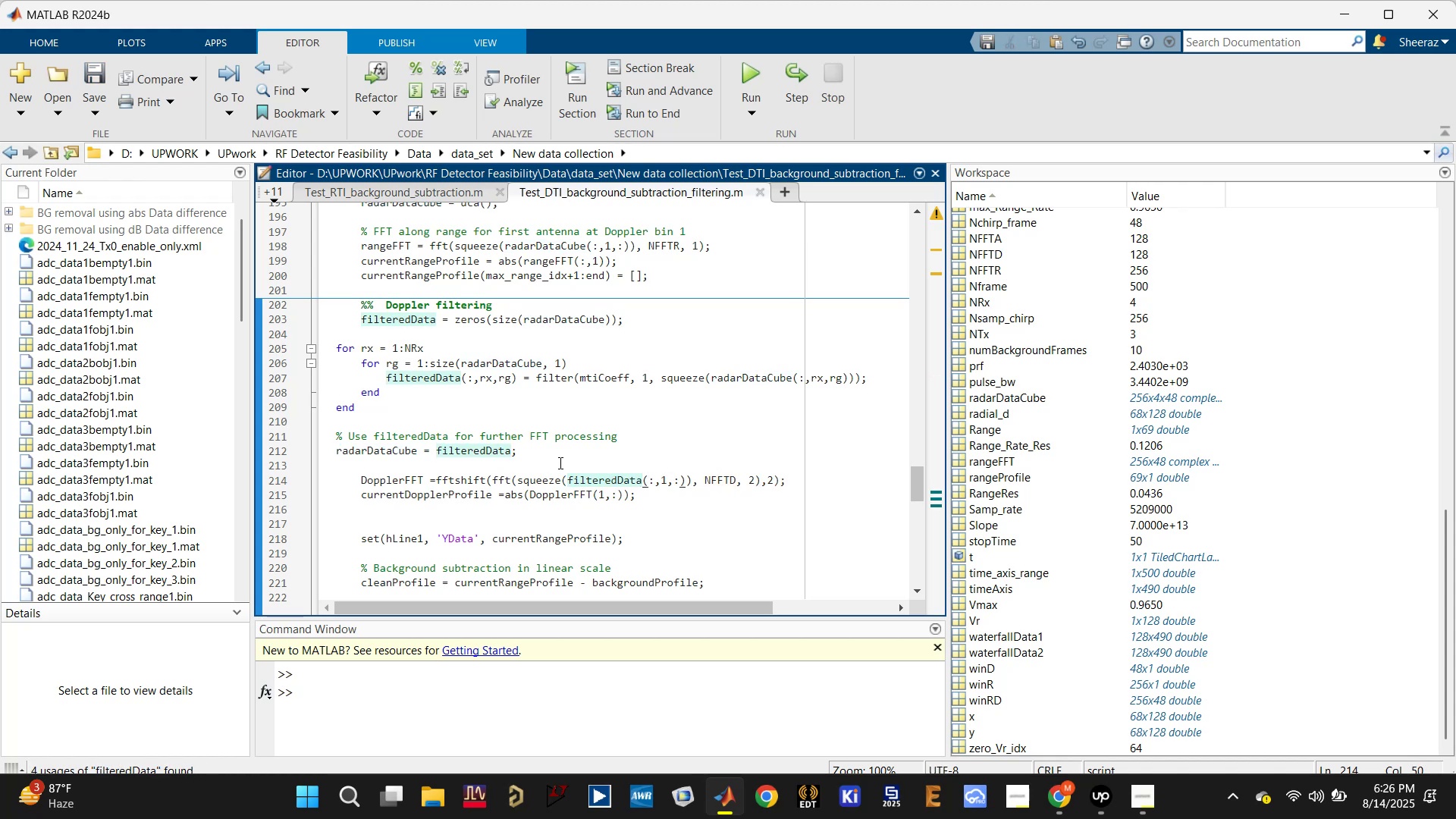 
left_click_drag(start_coordinate=[559, 457], to_coordinate=[334, 456])
 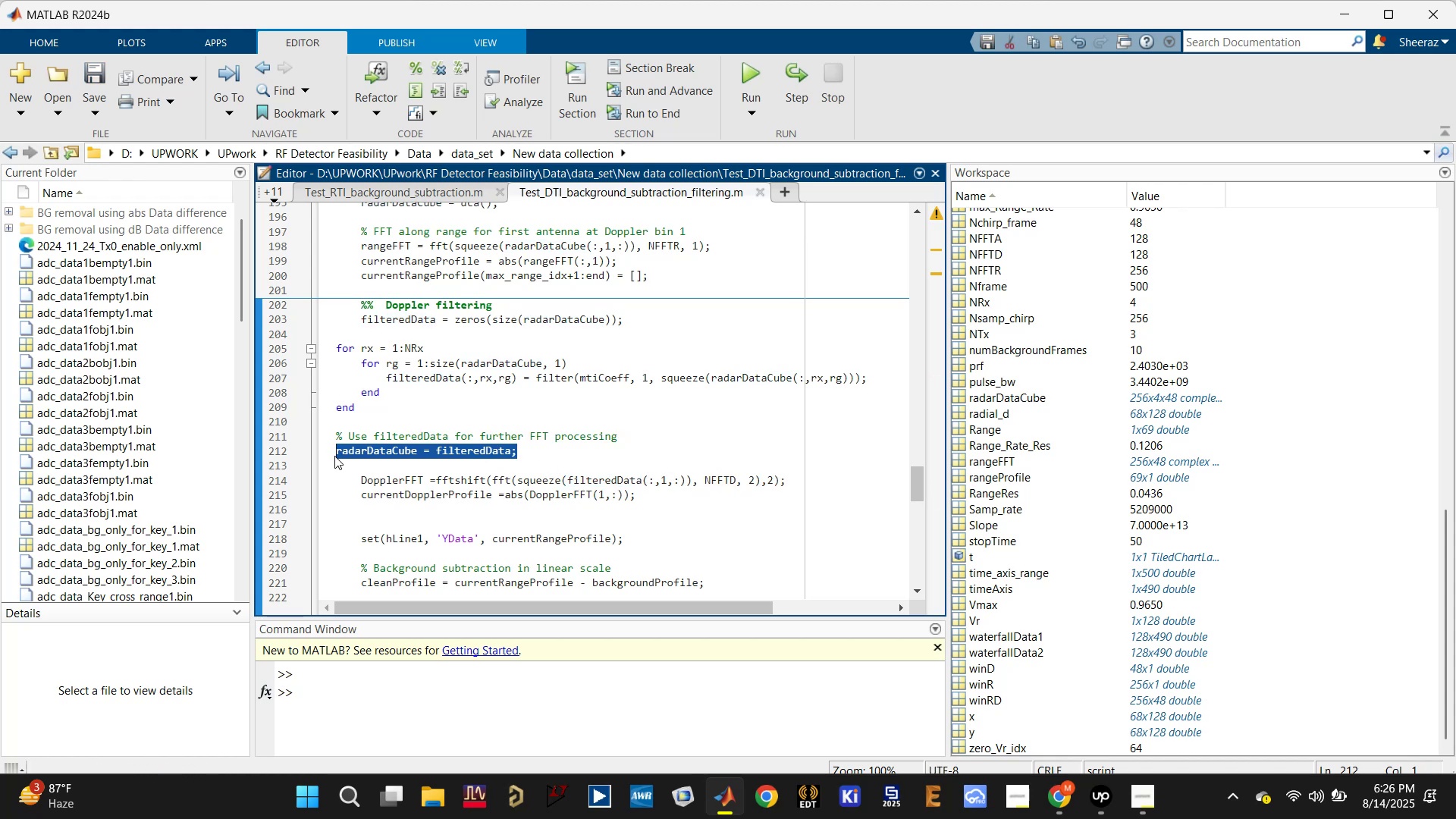 
key(Backspace)
 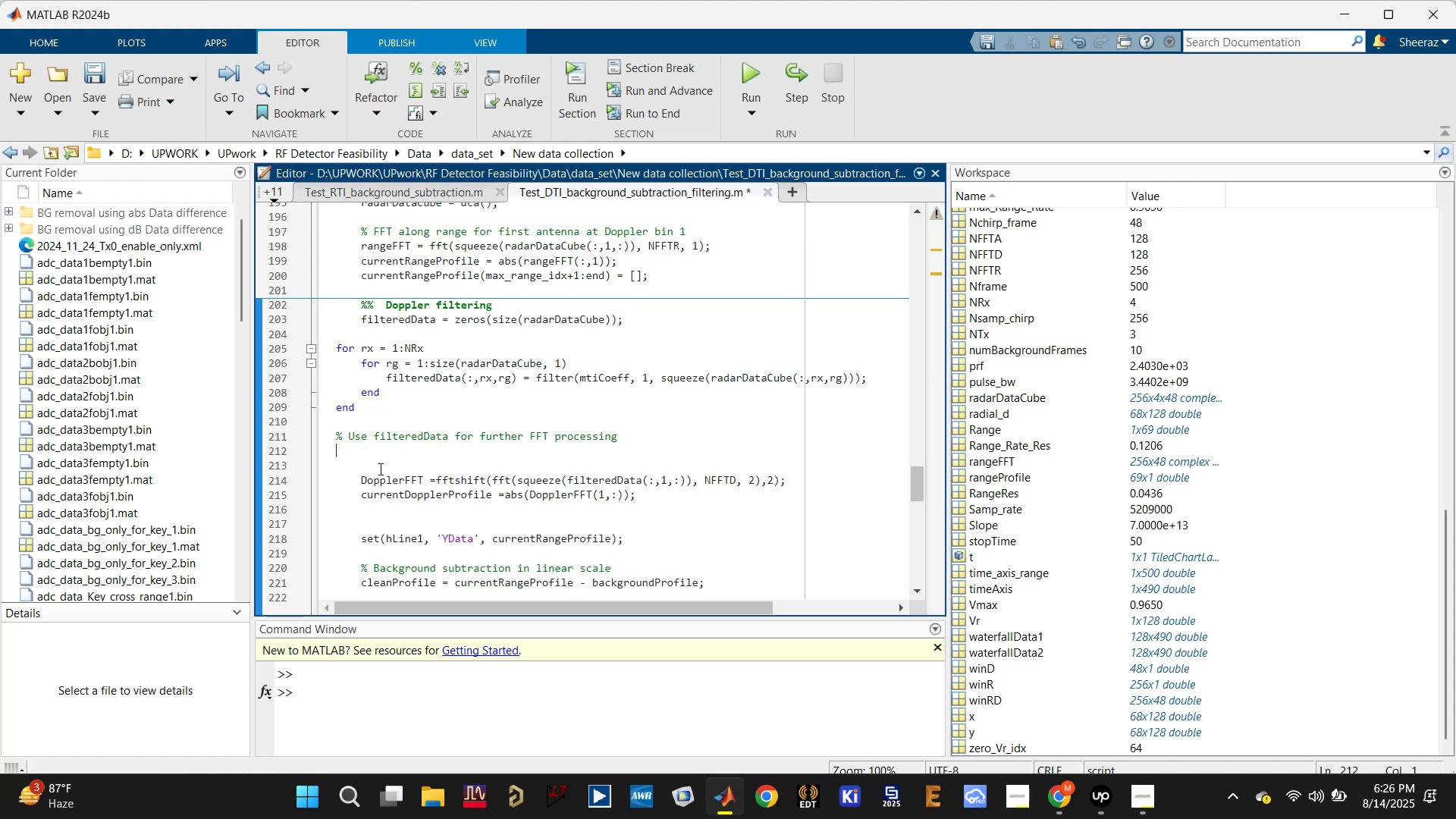 
key(Backspace)
 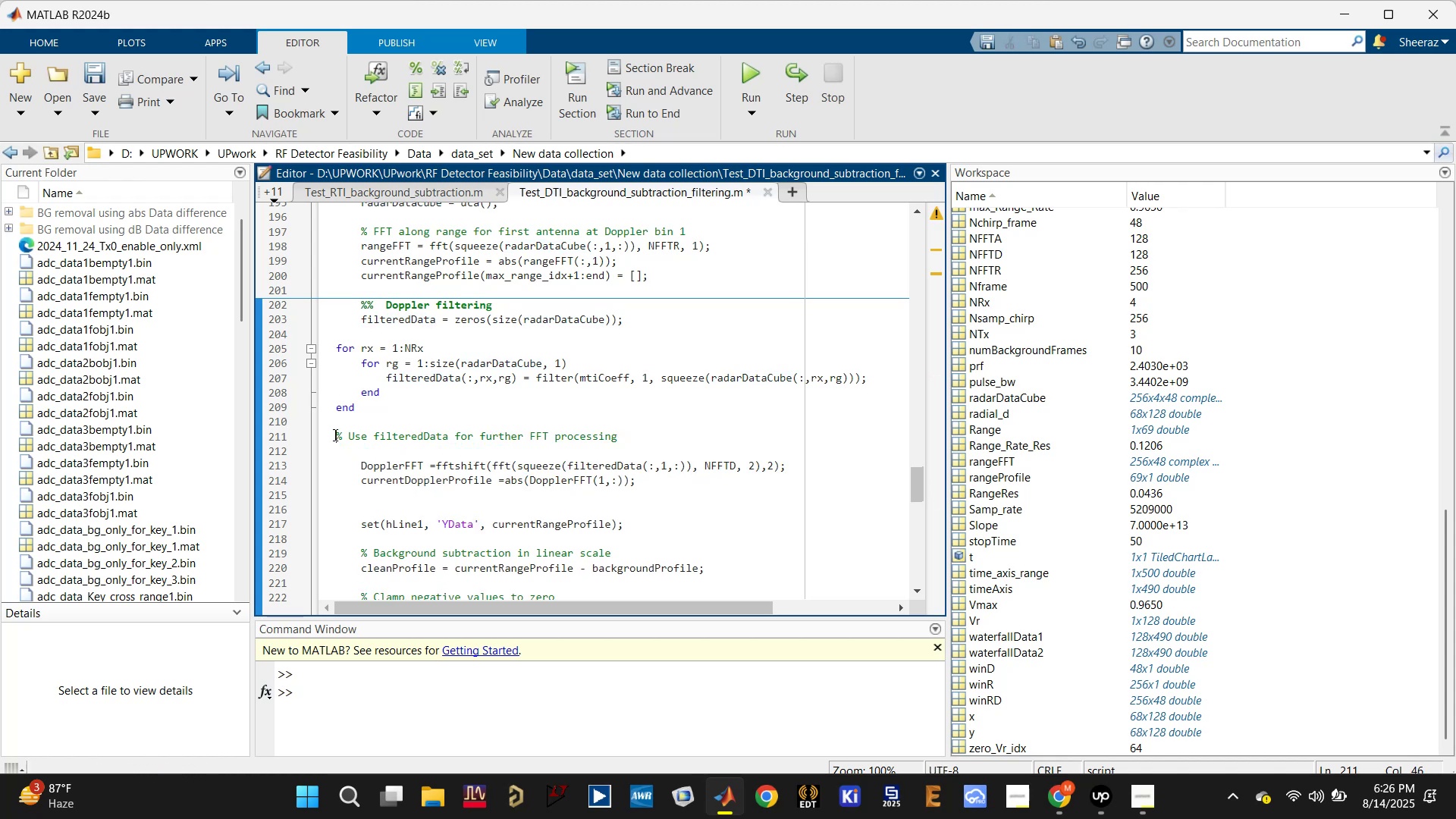 
key(Tab)
 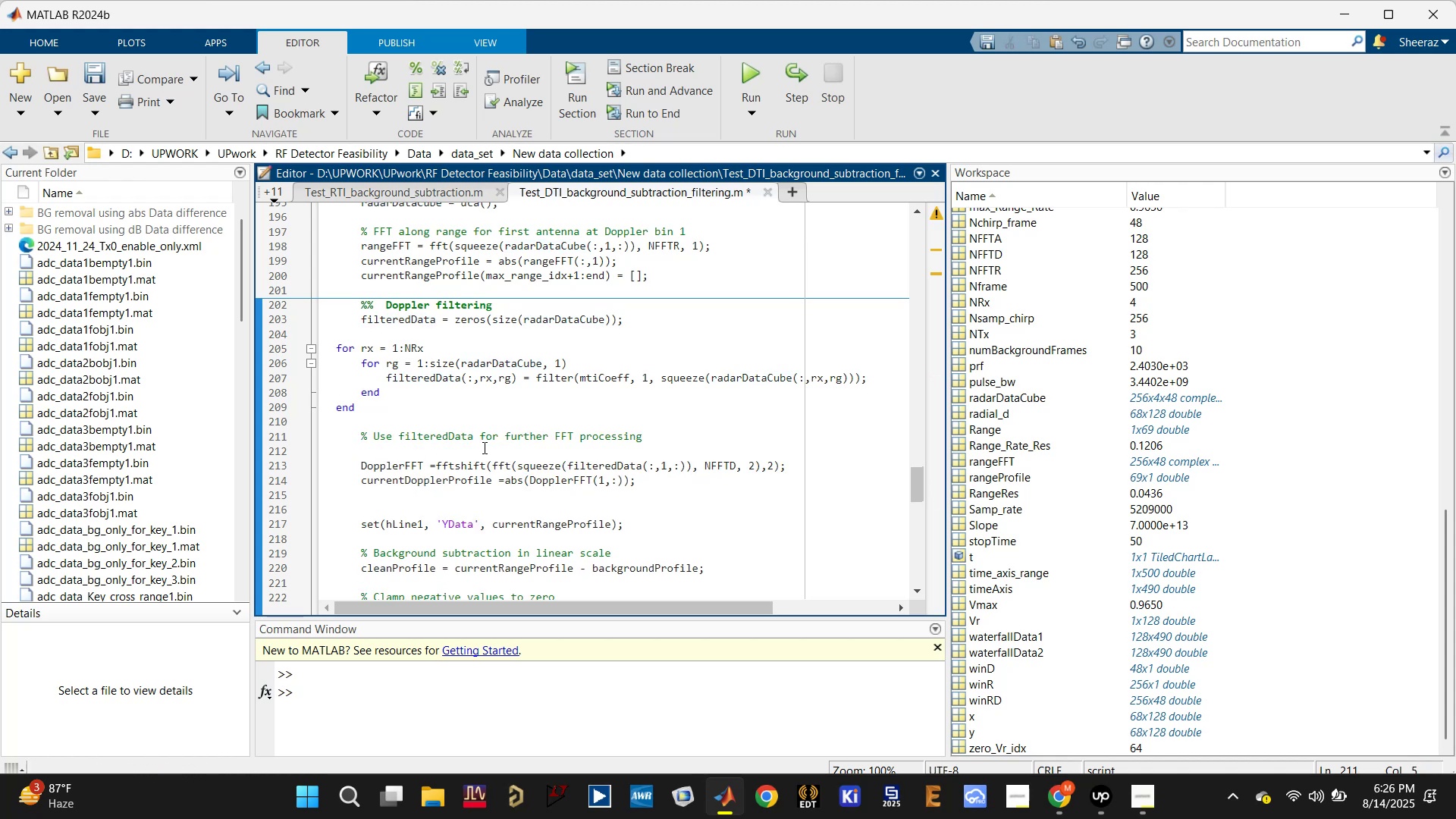 
key(Control+S)
 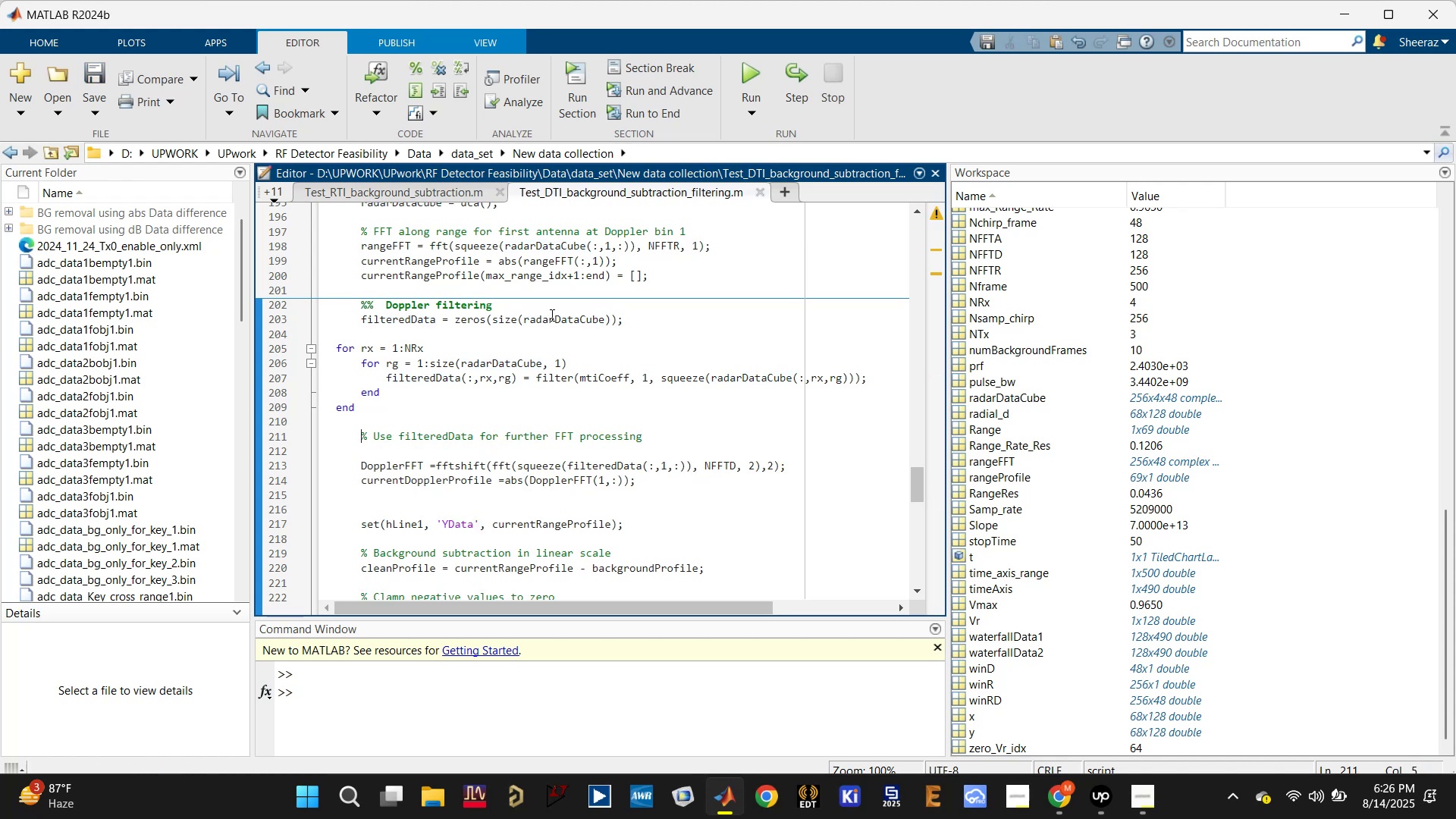 
left_click([570, 318])
 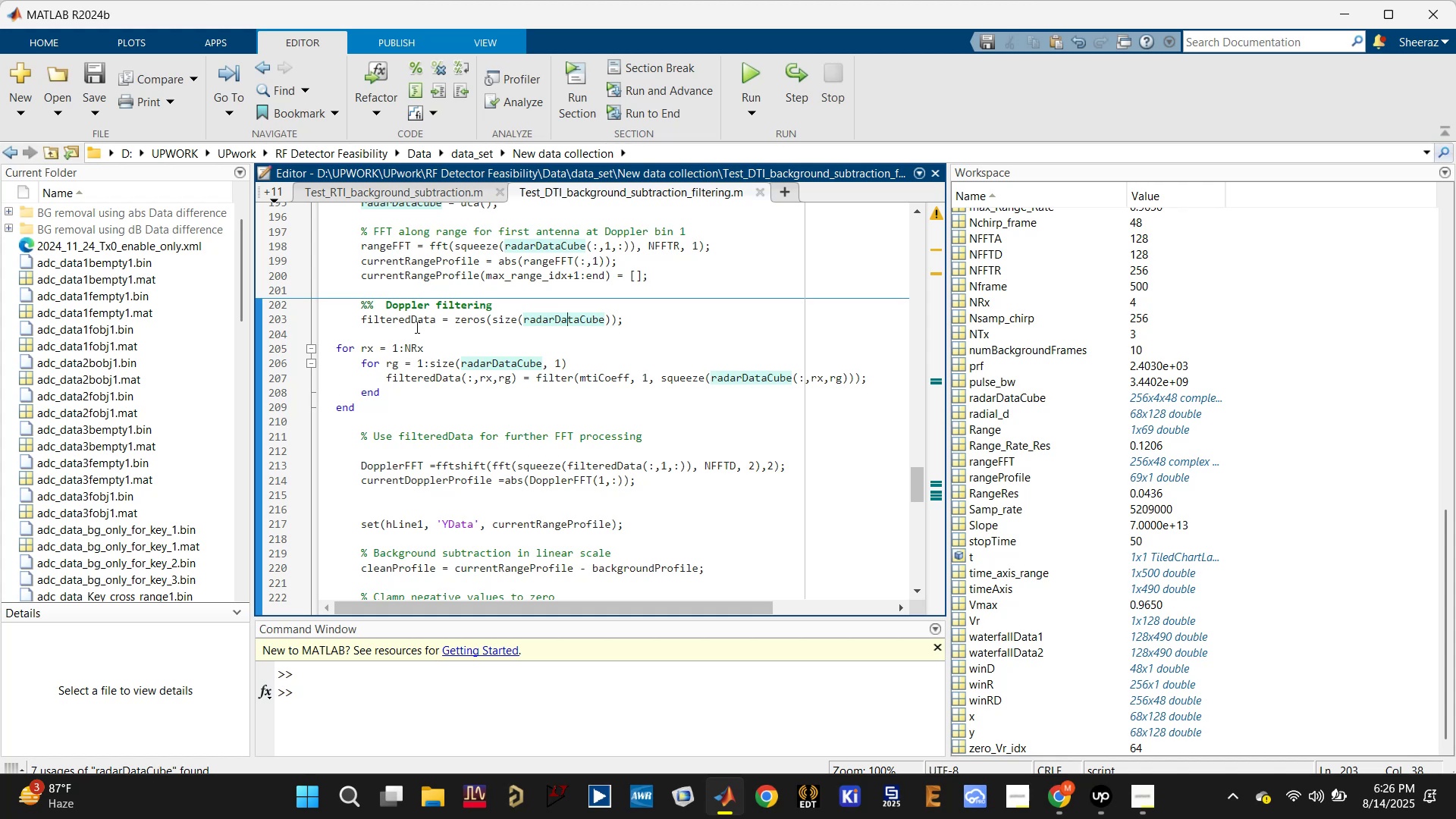 
key(Control+S)
 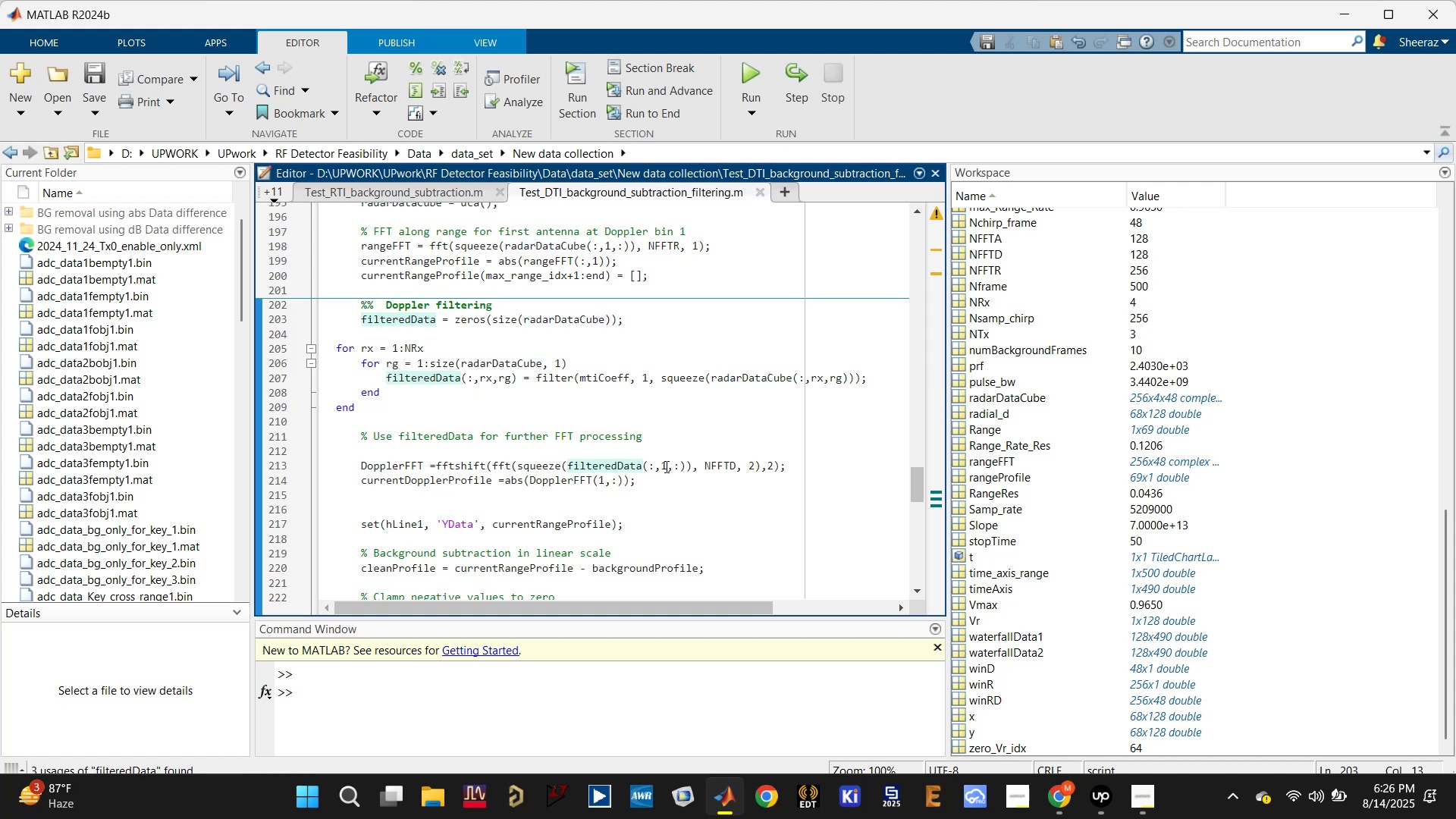 
left_click([711, 466])
 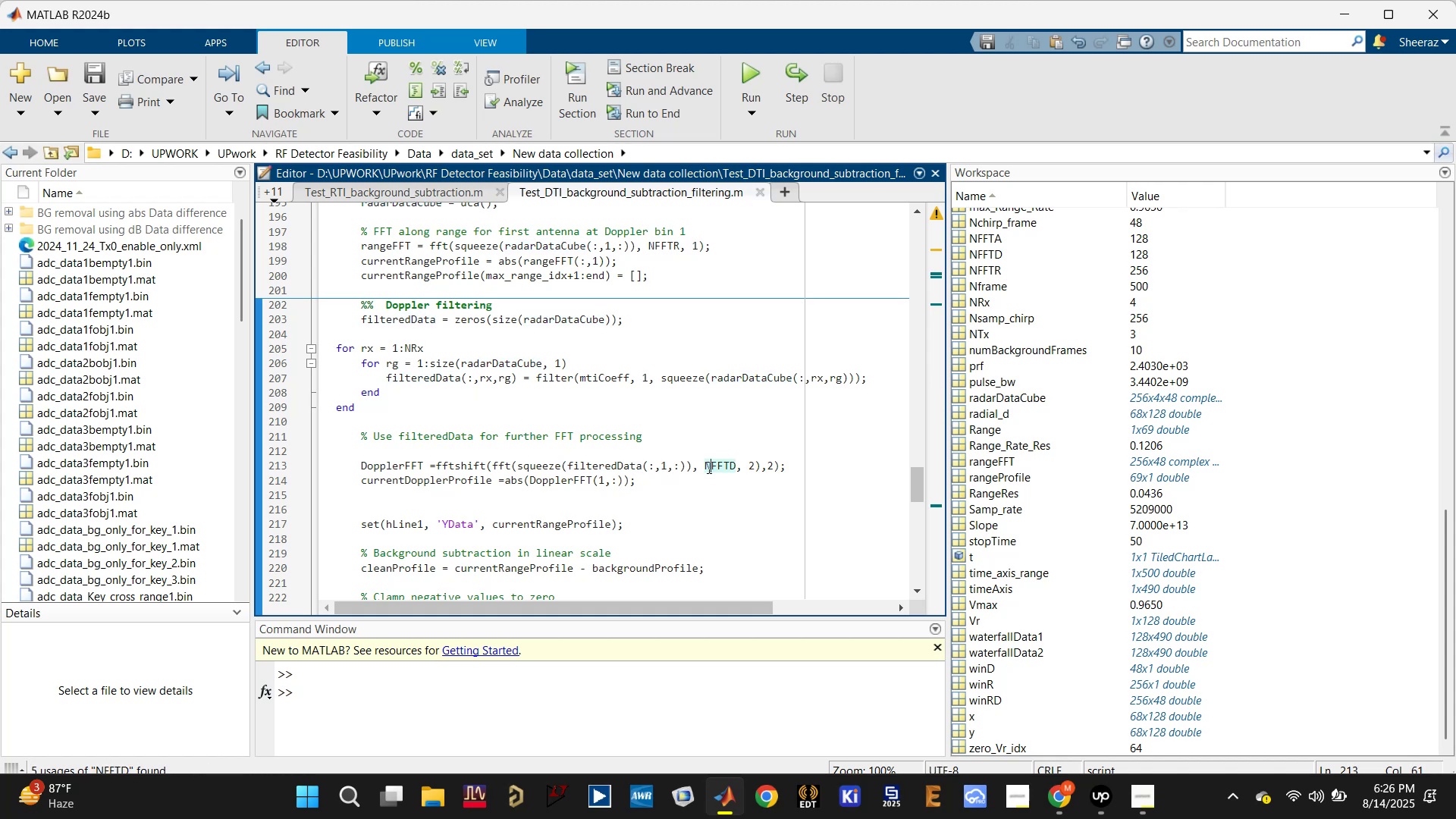 
key(Control+S)
 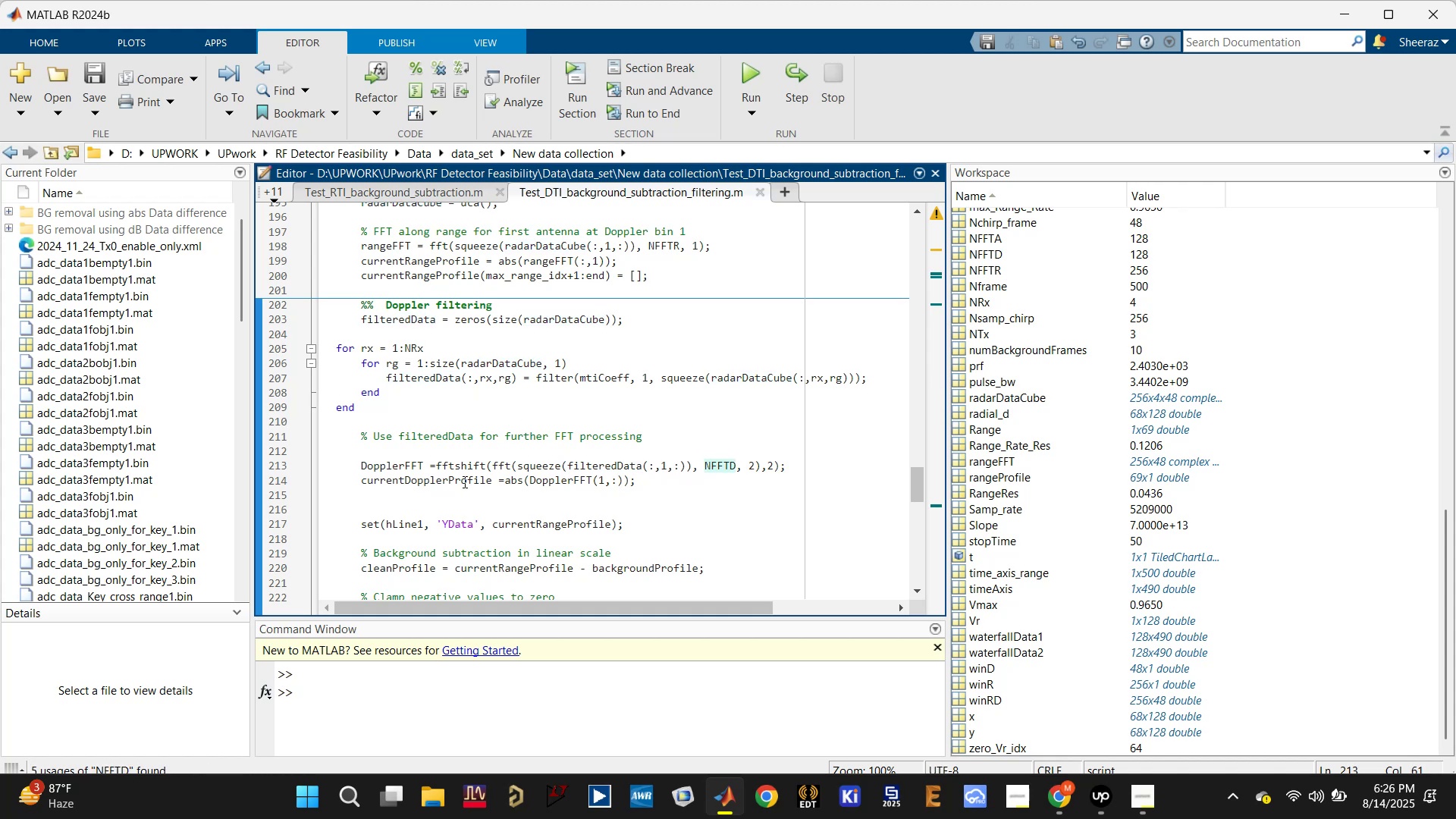 
scroll: coordinate [510, 485], scroll_direction: down, amount: 1.0
 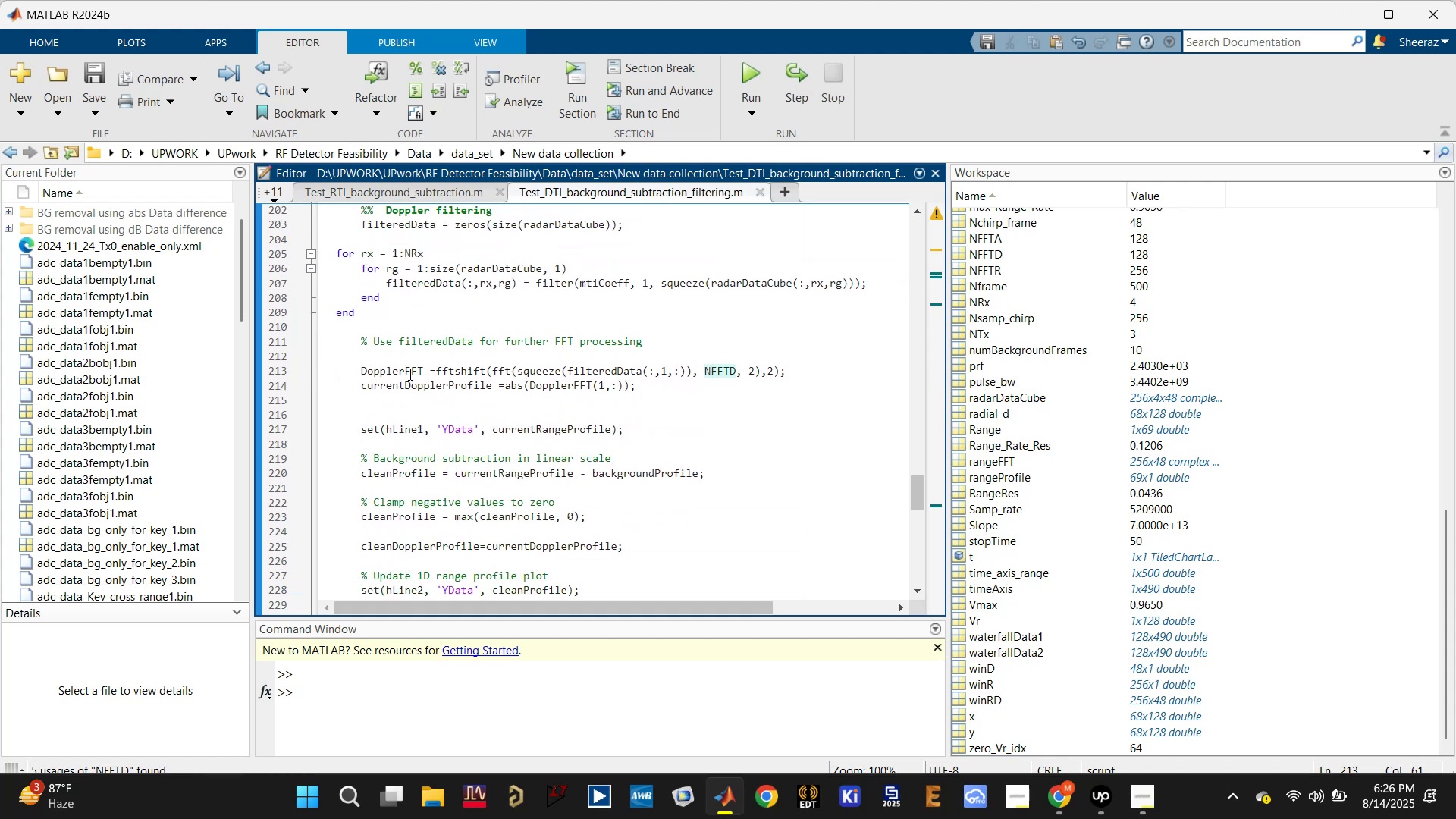 
left_click([406, 369])
 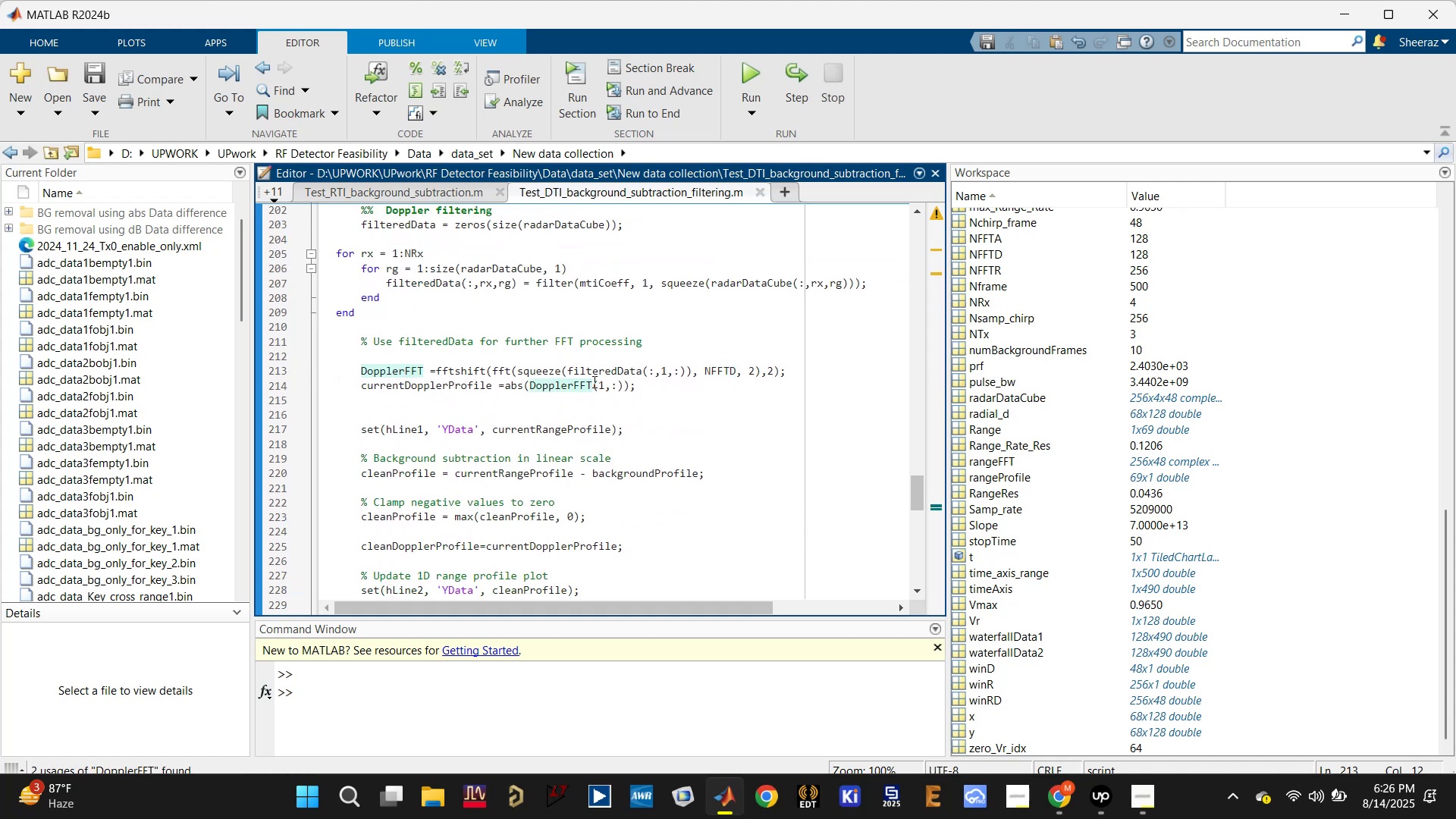 
left_click([603, 372])
 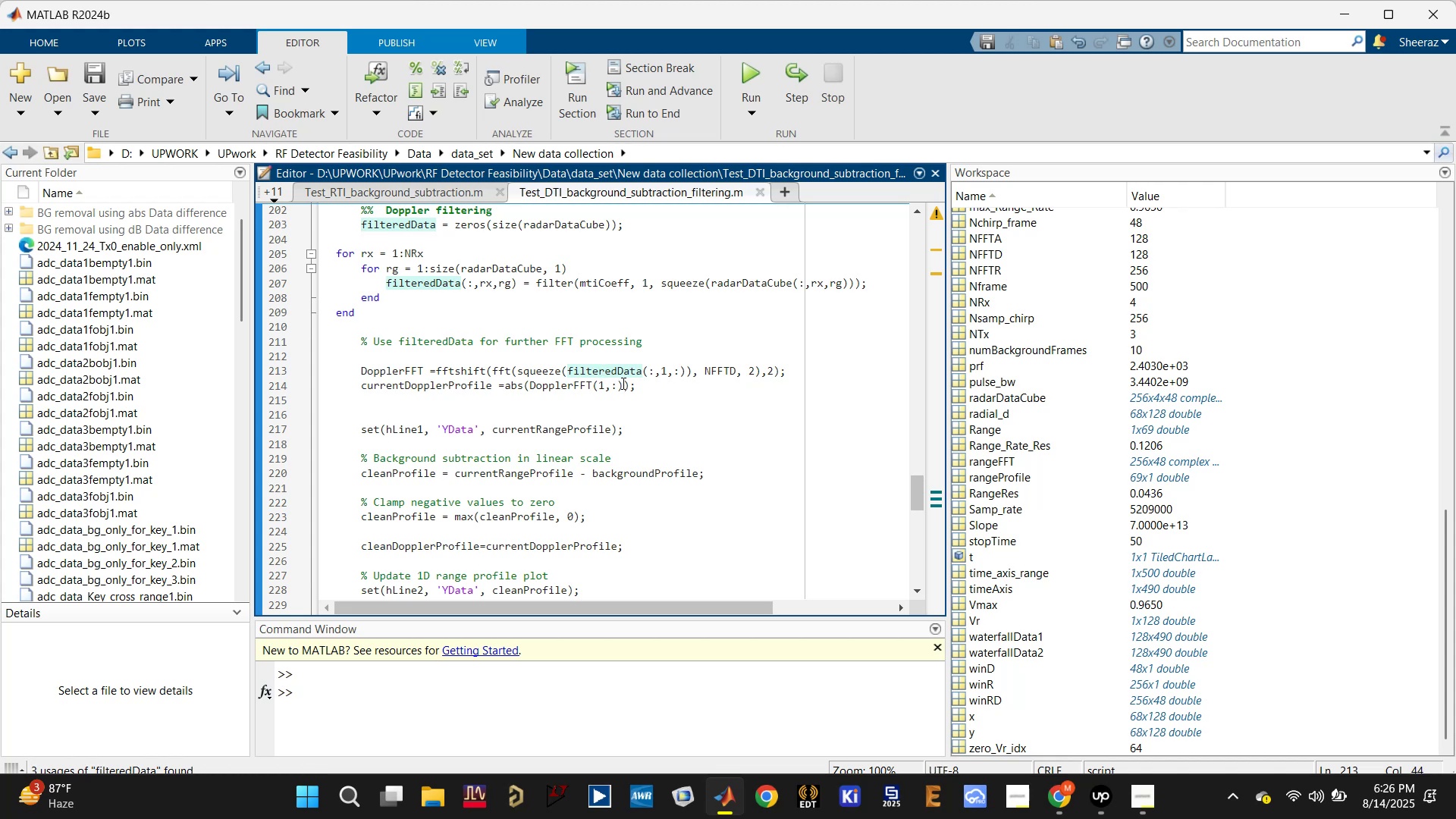 
left_click_drag(start_coordinate=[647, 388], to_coordinate=[349, 367])
 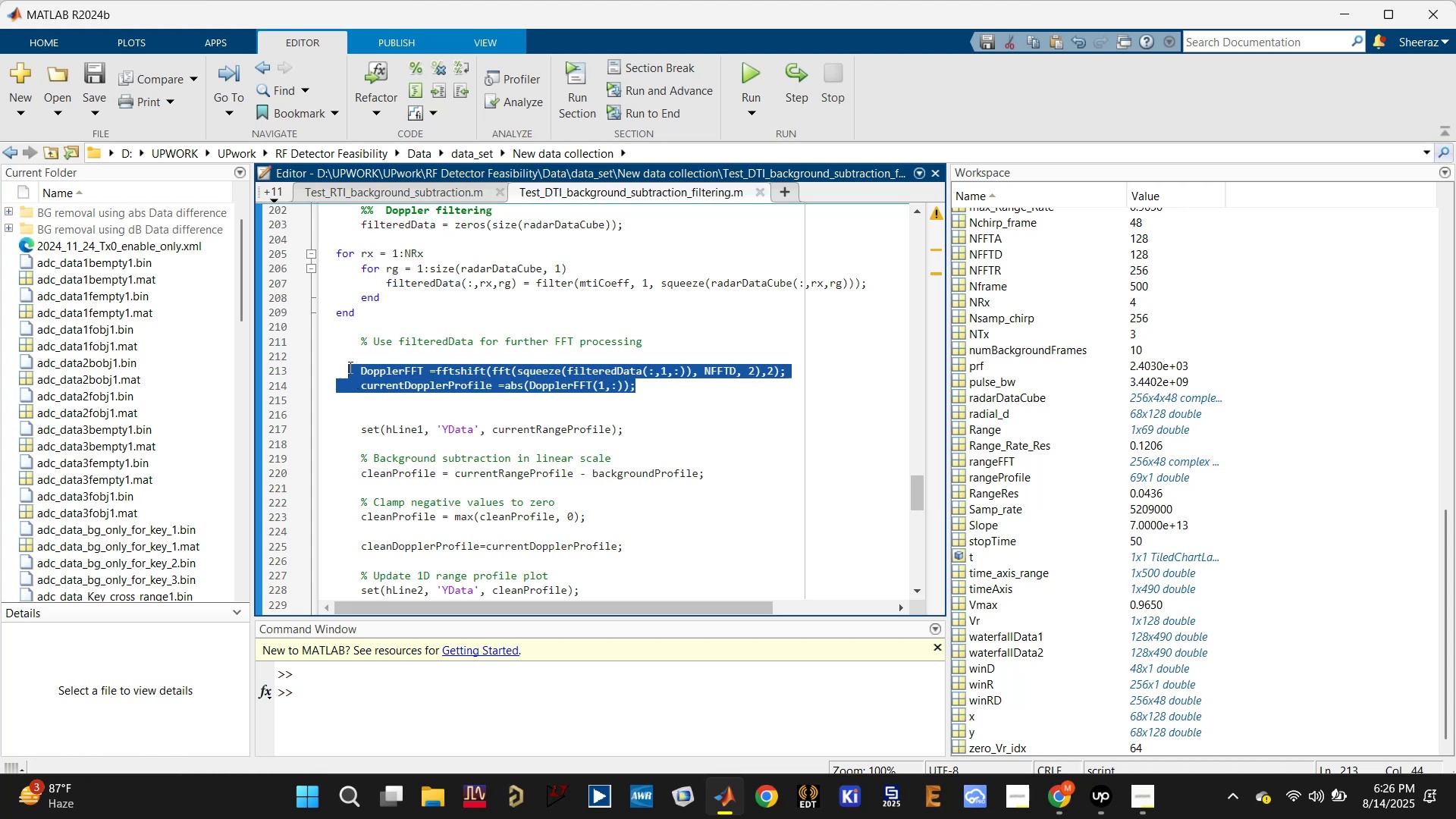 
key(Control+C)
 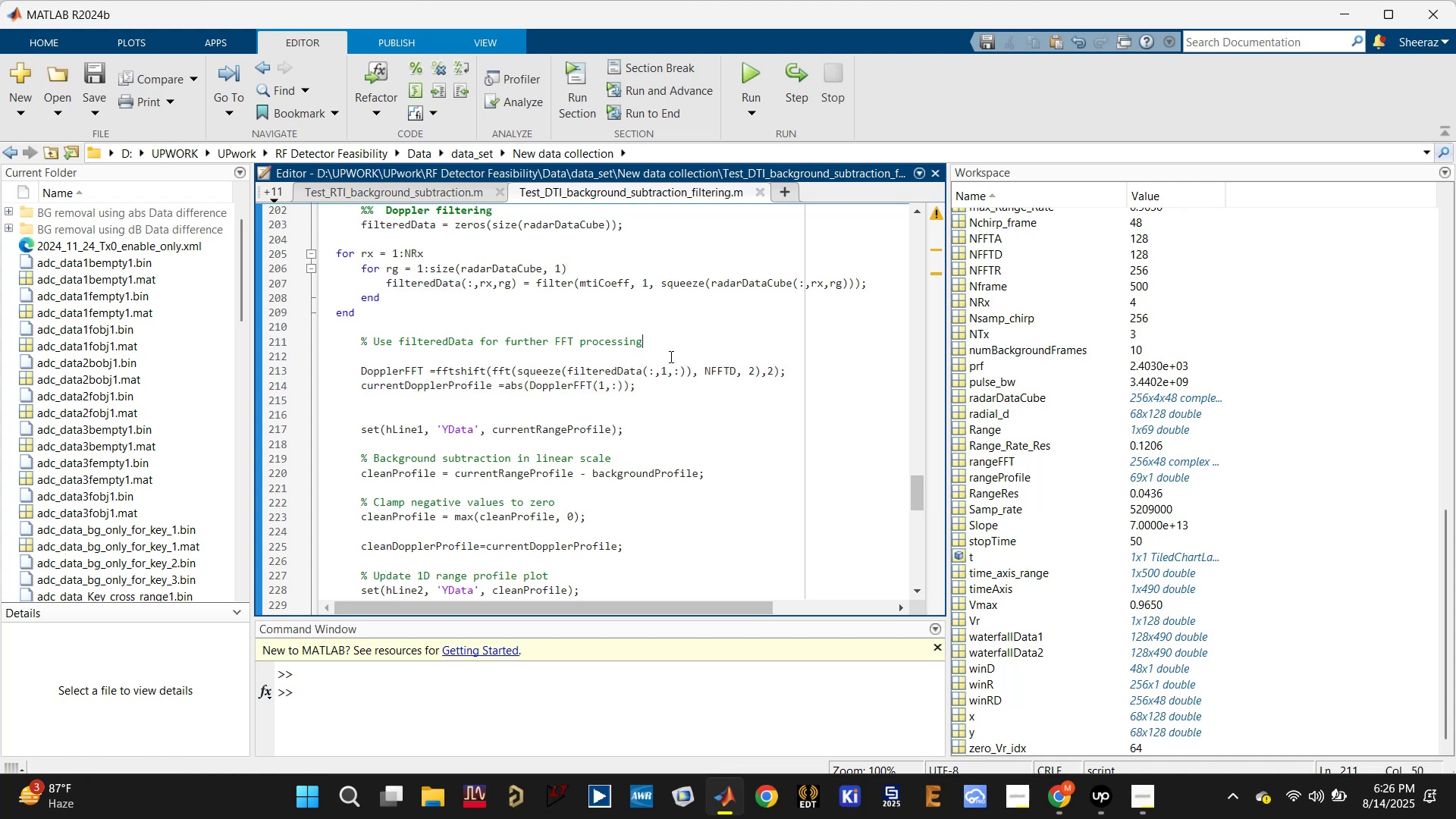 
key(Enter)
 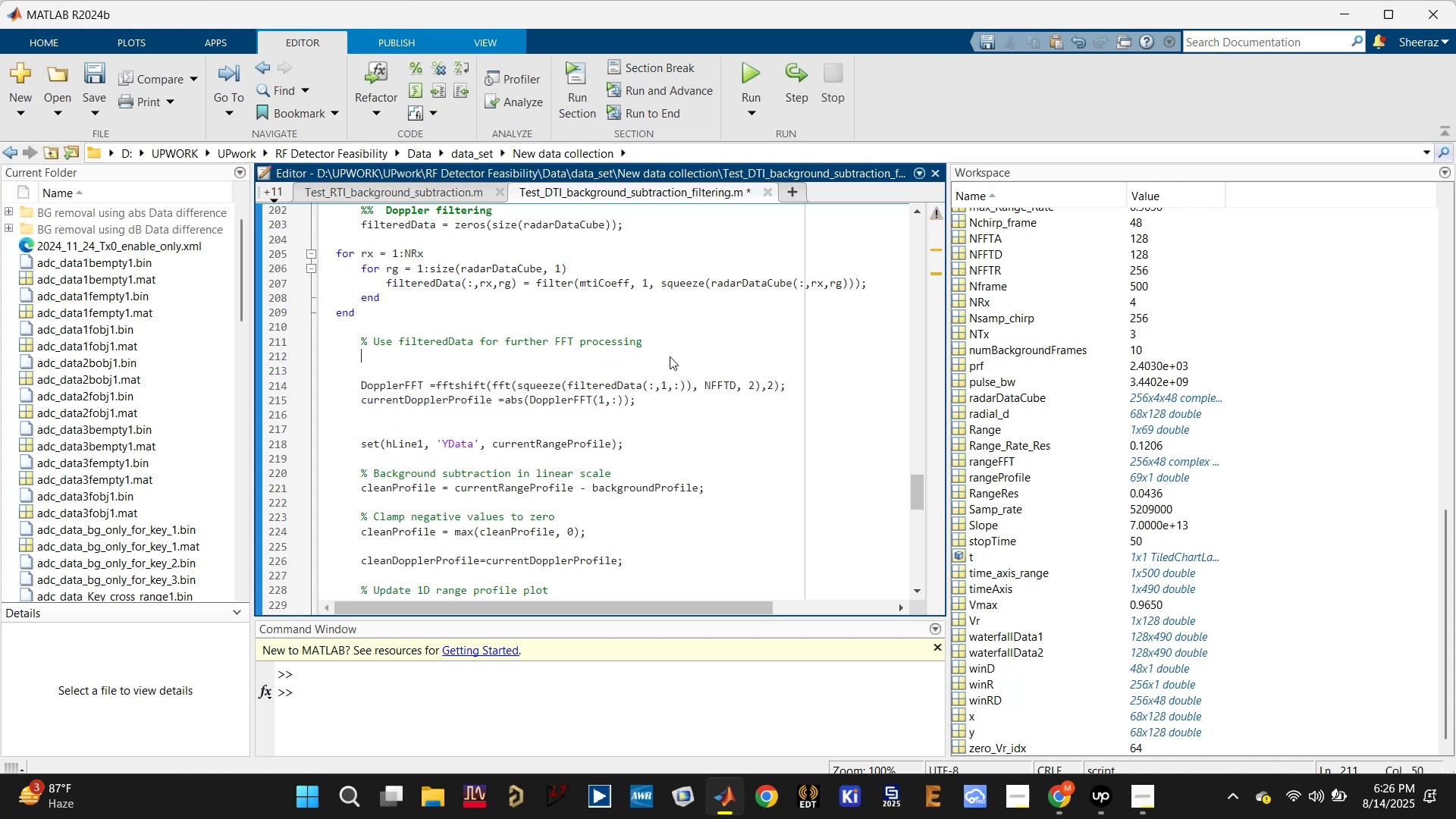 
key(Control+V)
 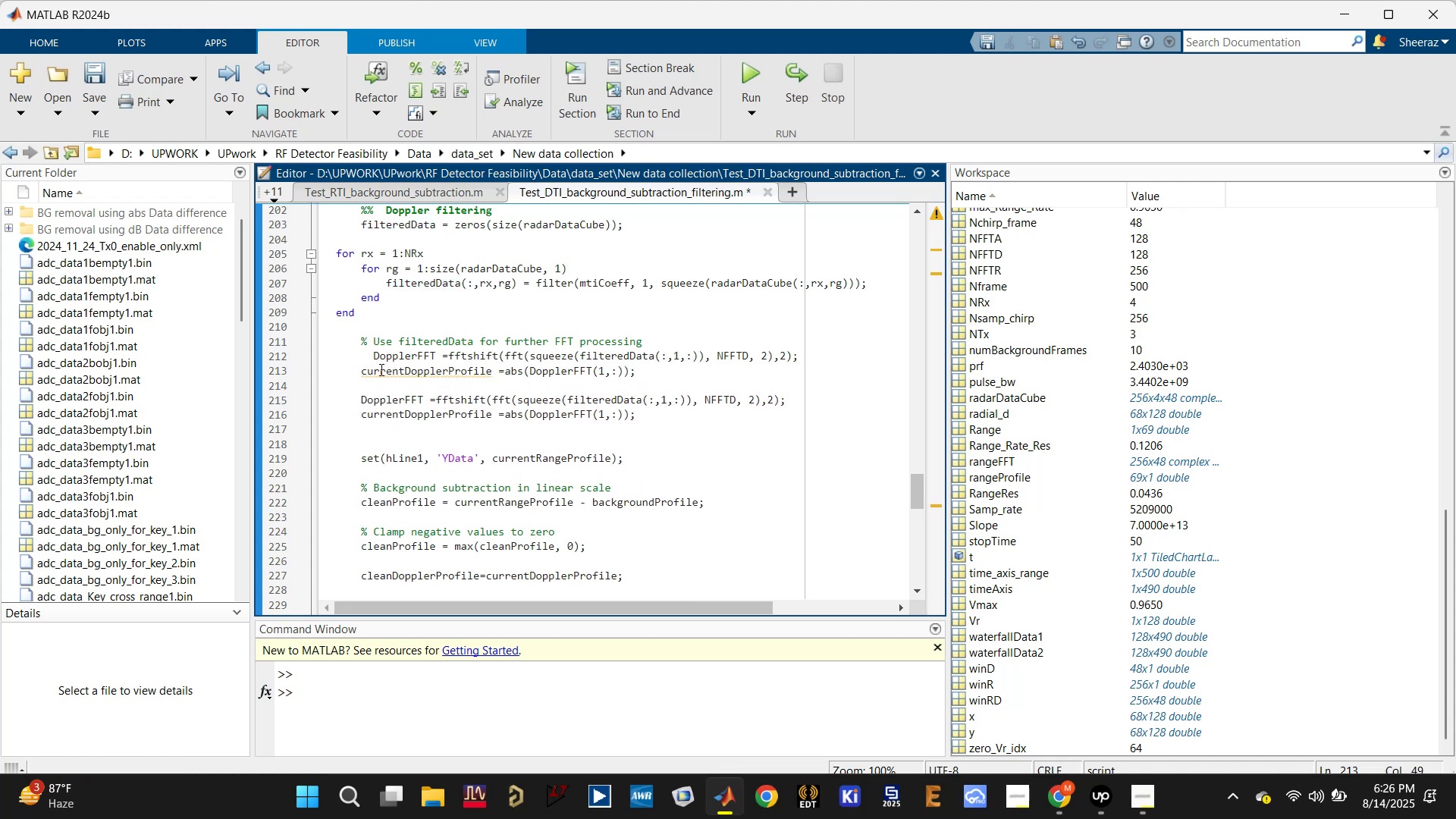 
left_click_drag(start_coordinate=[370, 356], to_coordinate=[376, 357])
 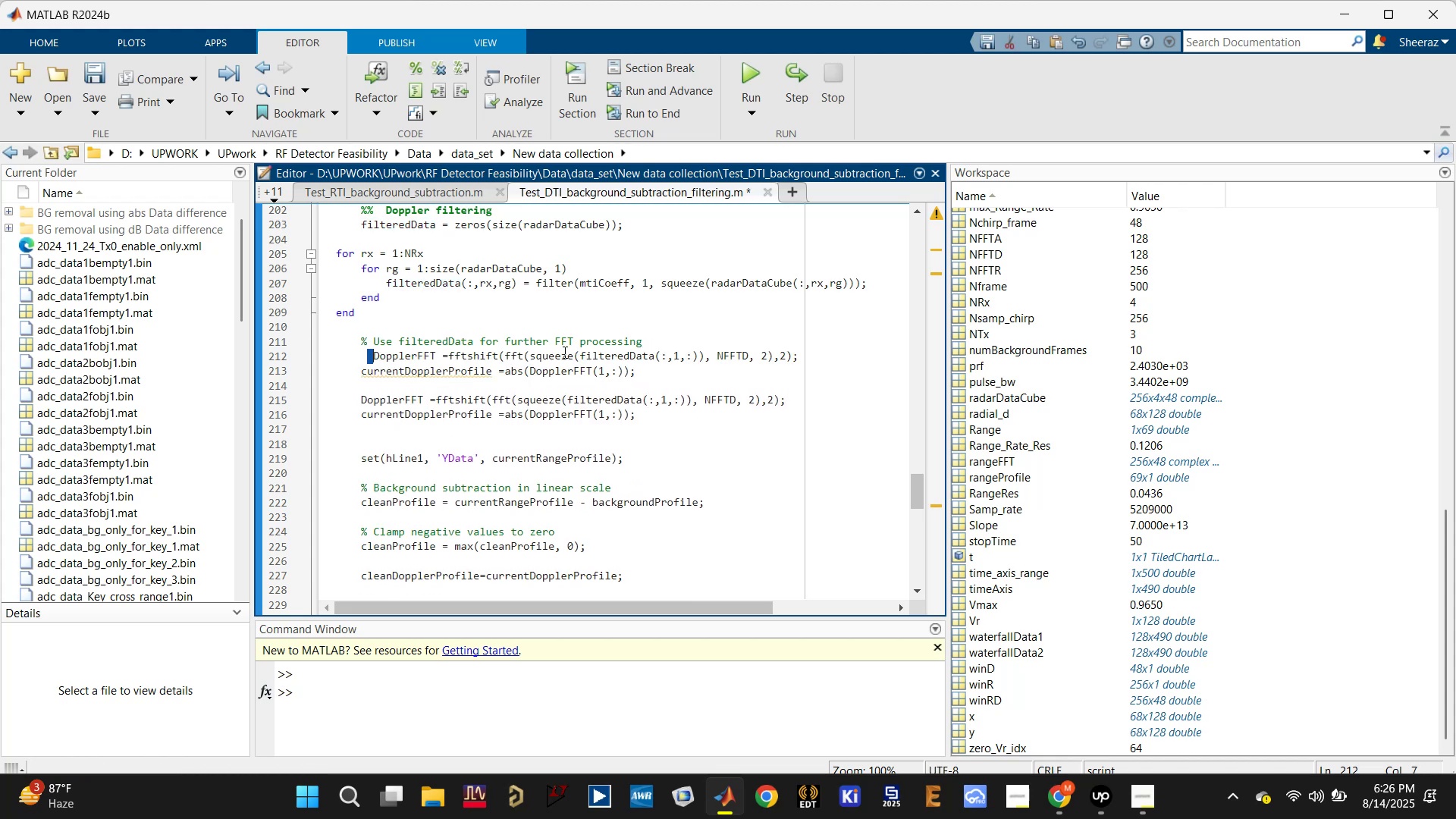 
key(Delete)
 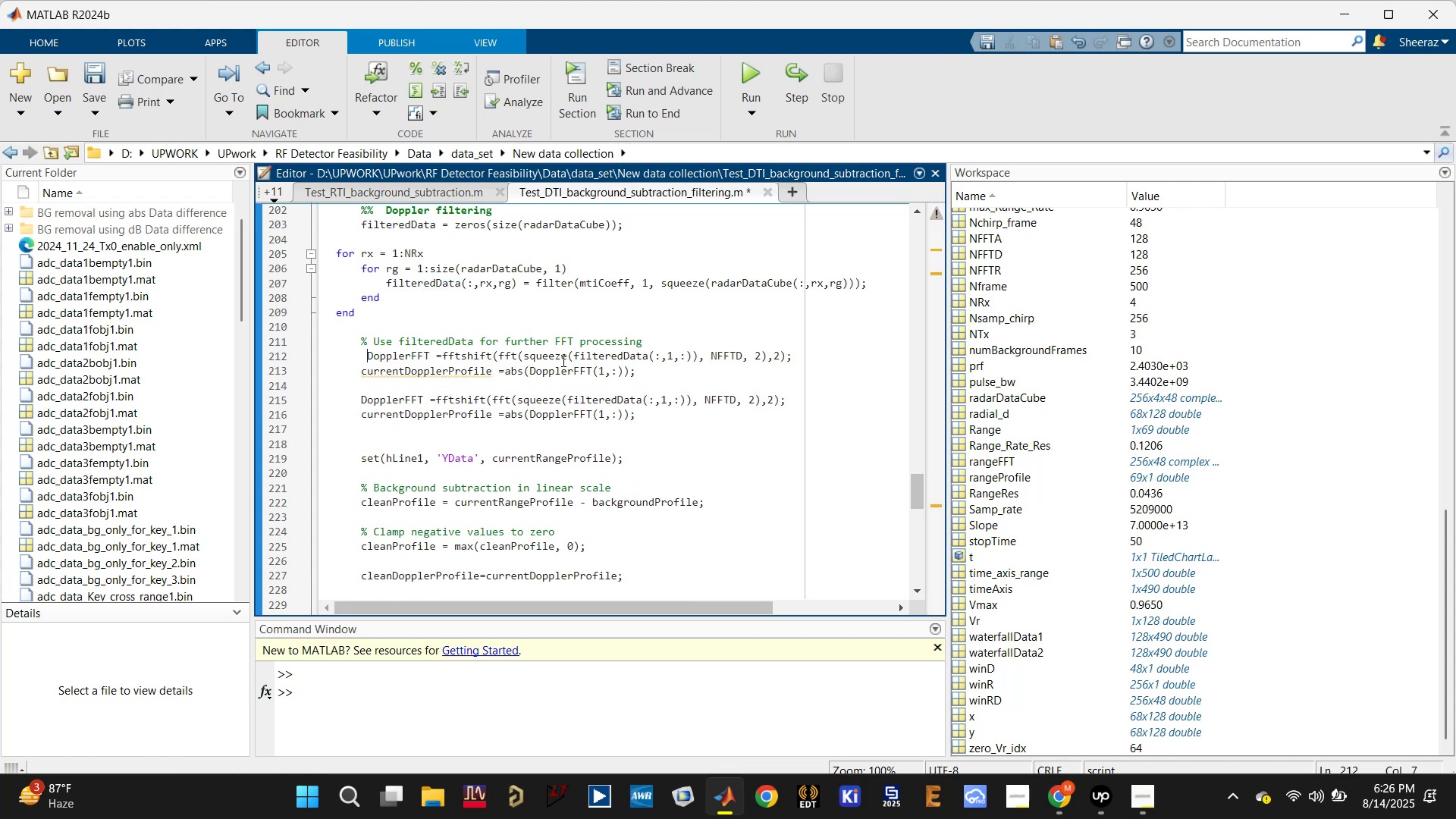 
key(Backspace)
 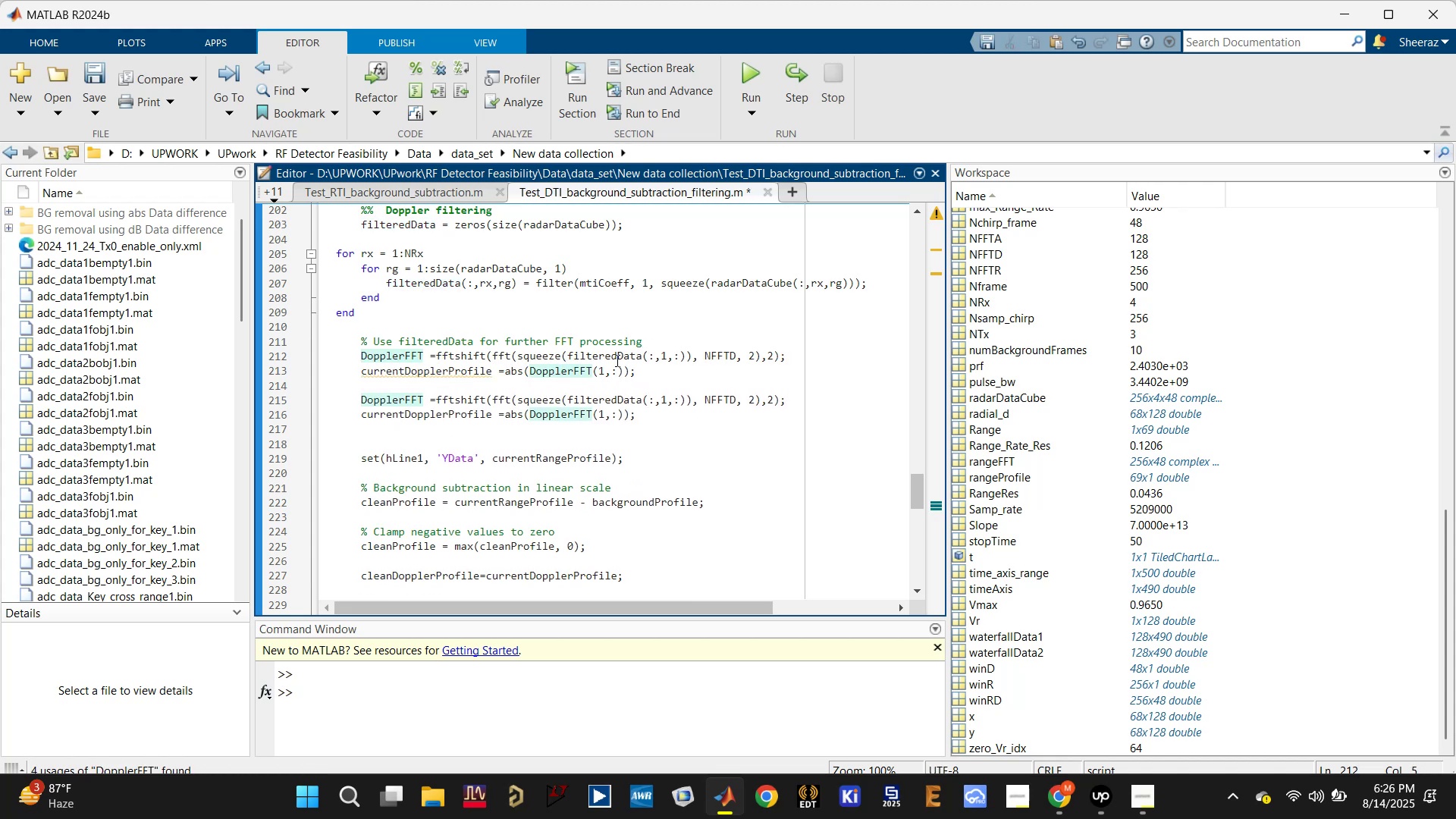 
double_click([615, 357])
 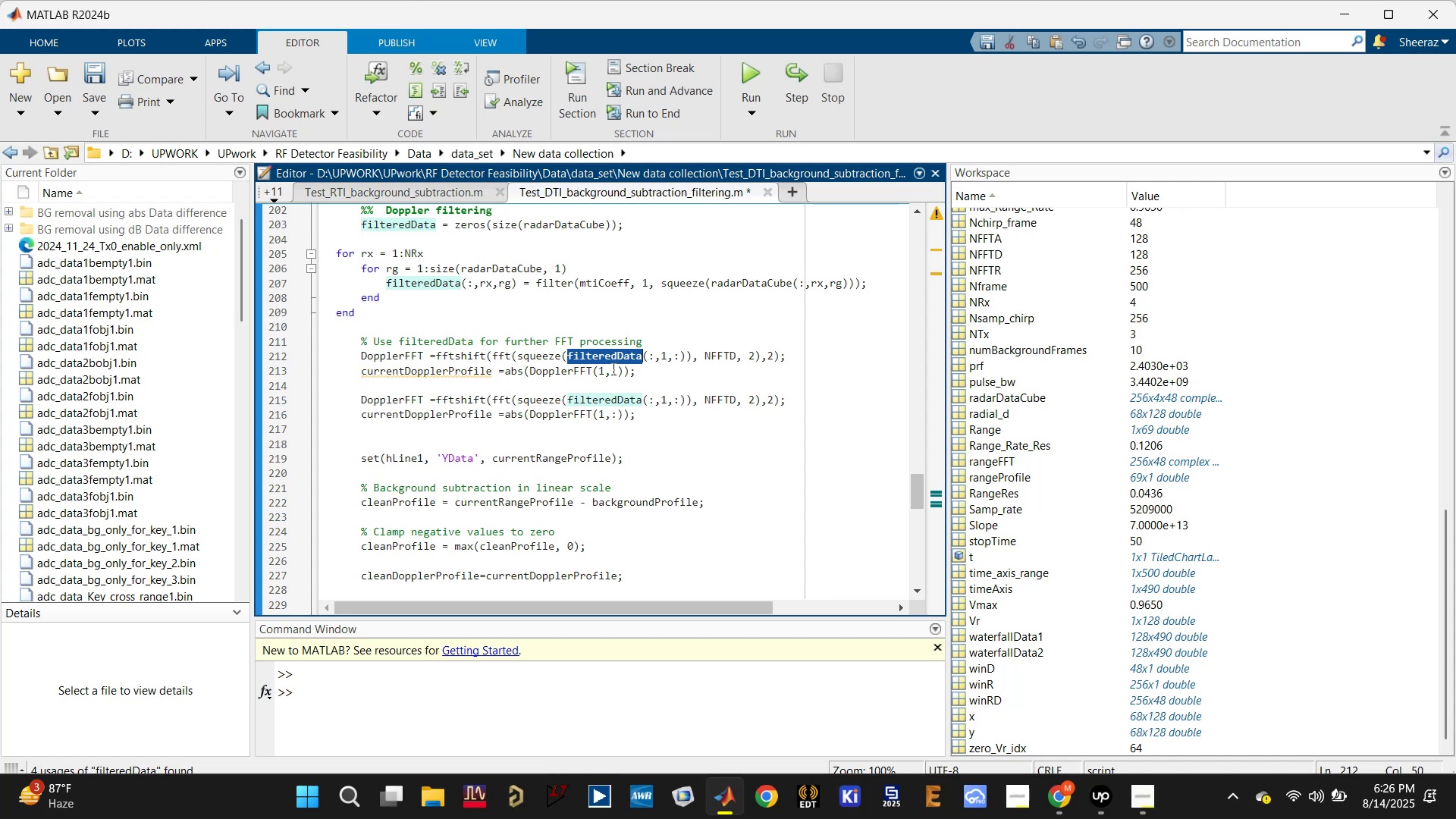 
scroll: coordinate [613, 378], scroll_direction: up, amount: 1.0
 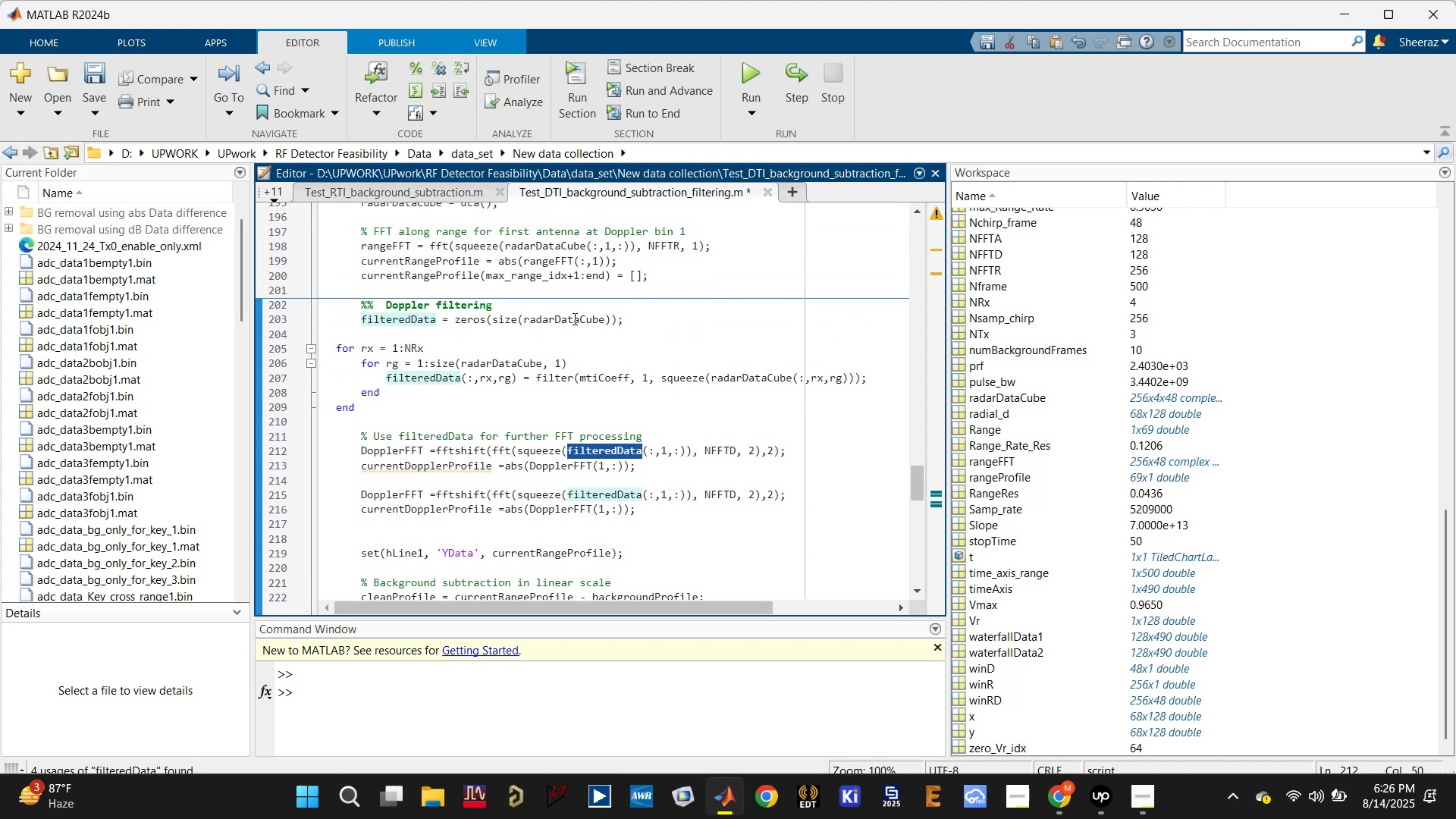 
double_click([574, 318])
 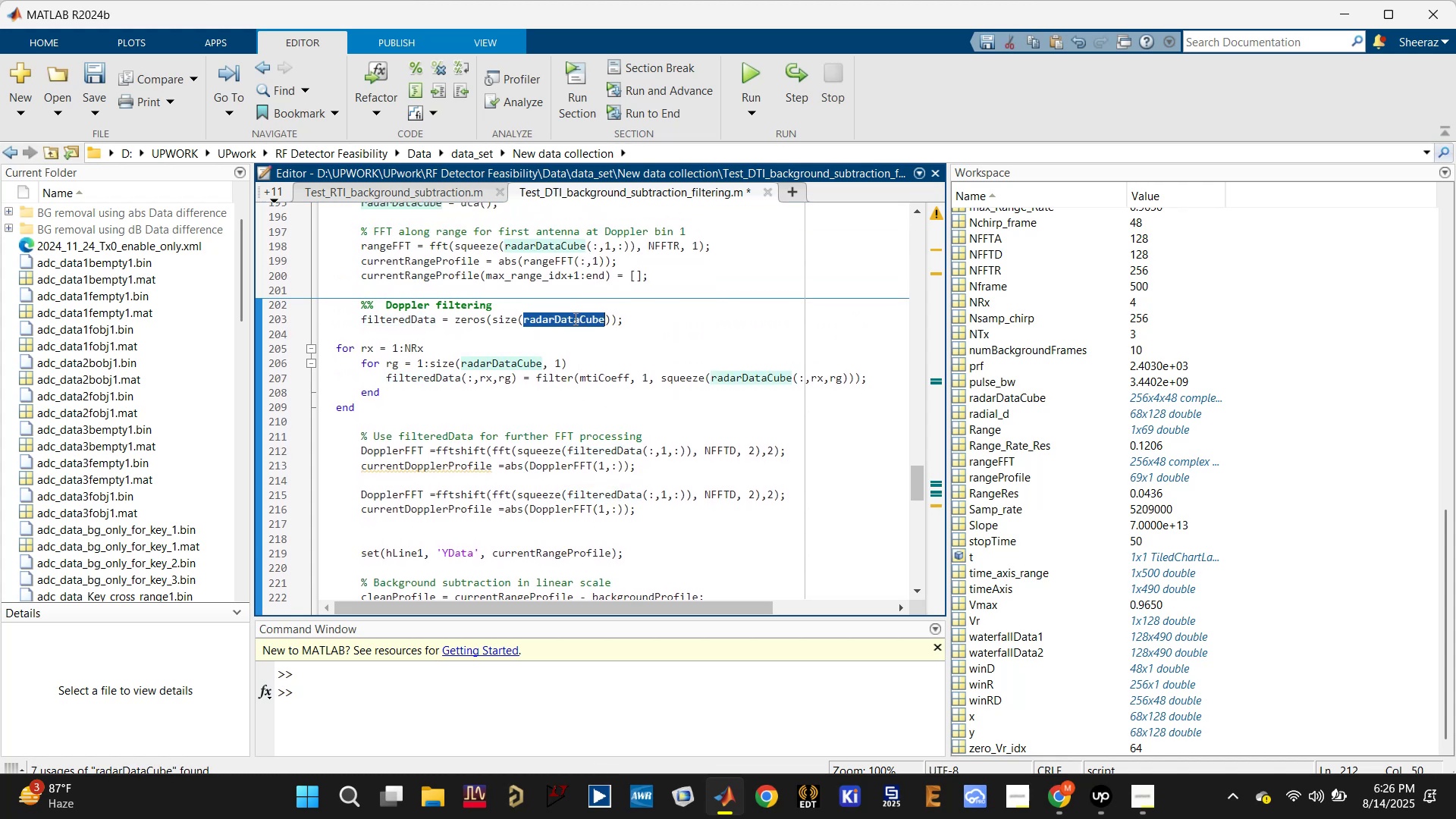 
key(Control+C)
 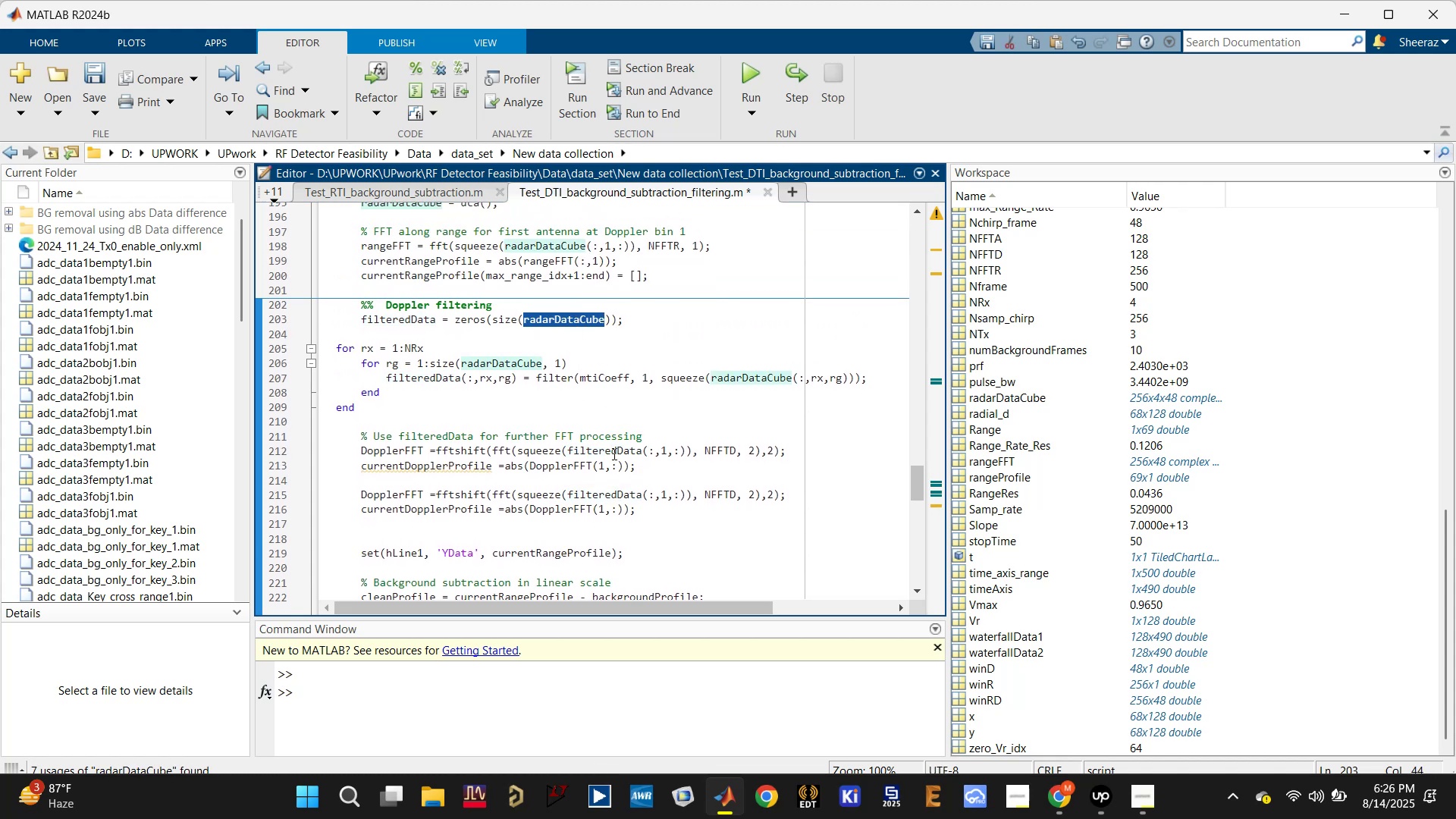 
left_click([610, 451])
 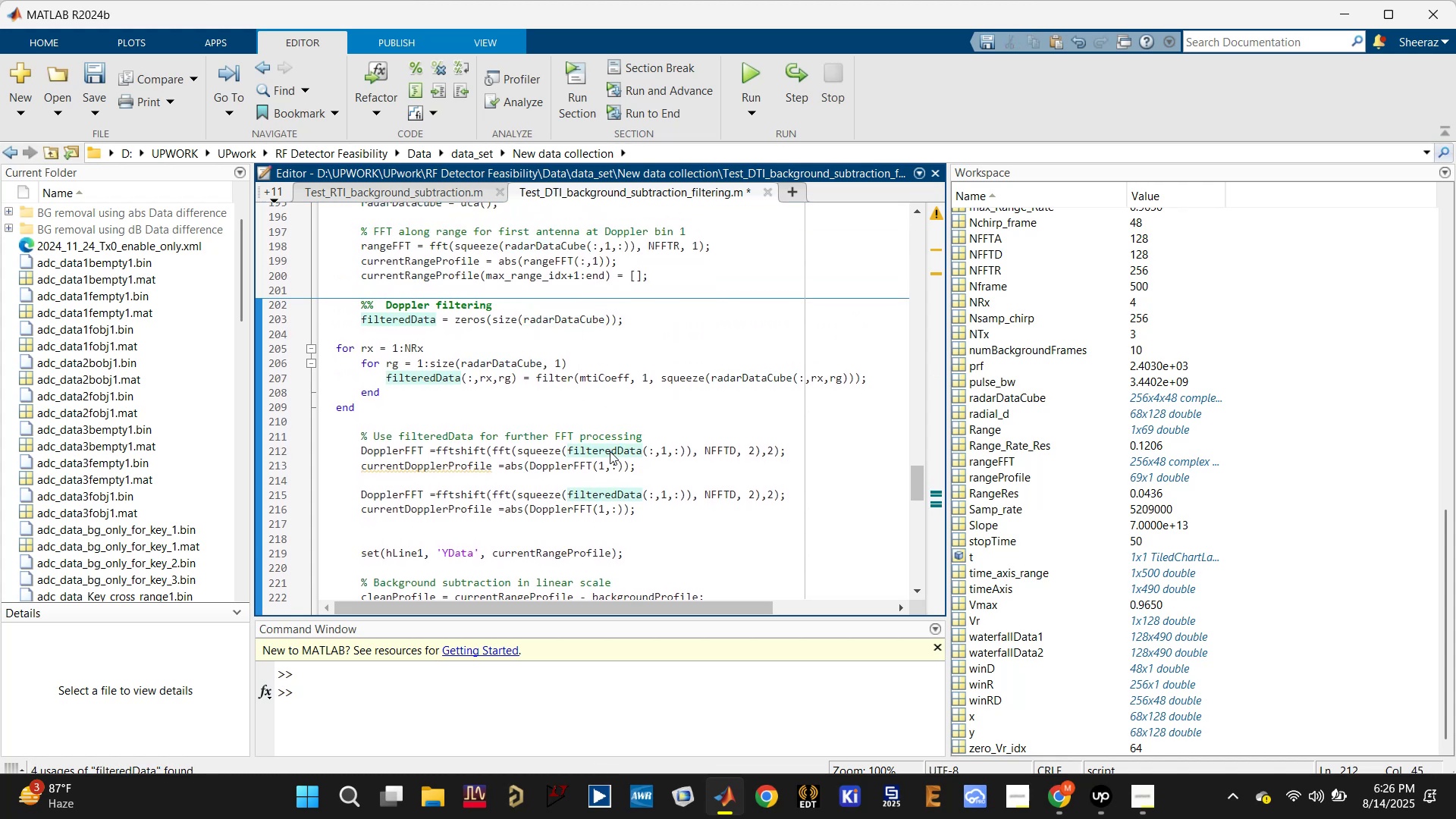 
double_click([610, 451])
 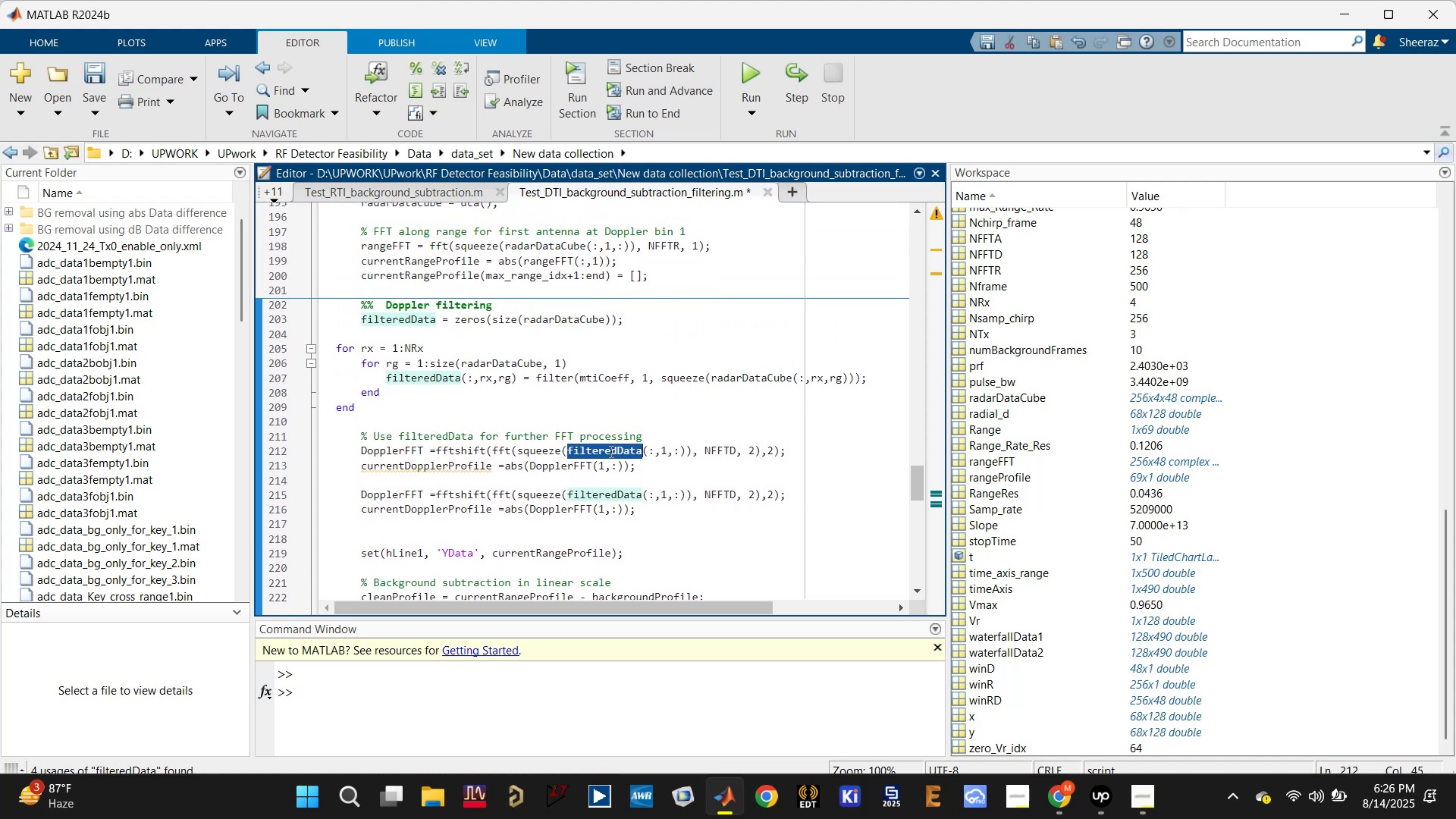 
key(Control+V)
 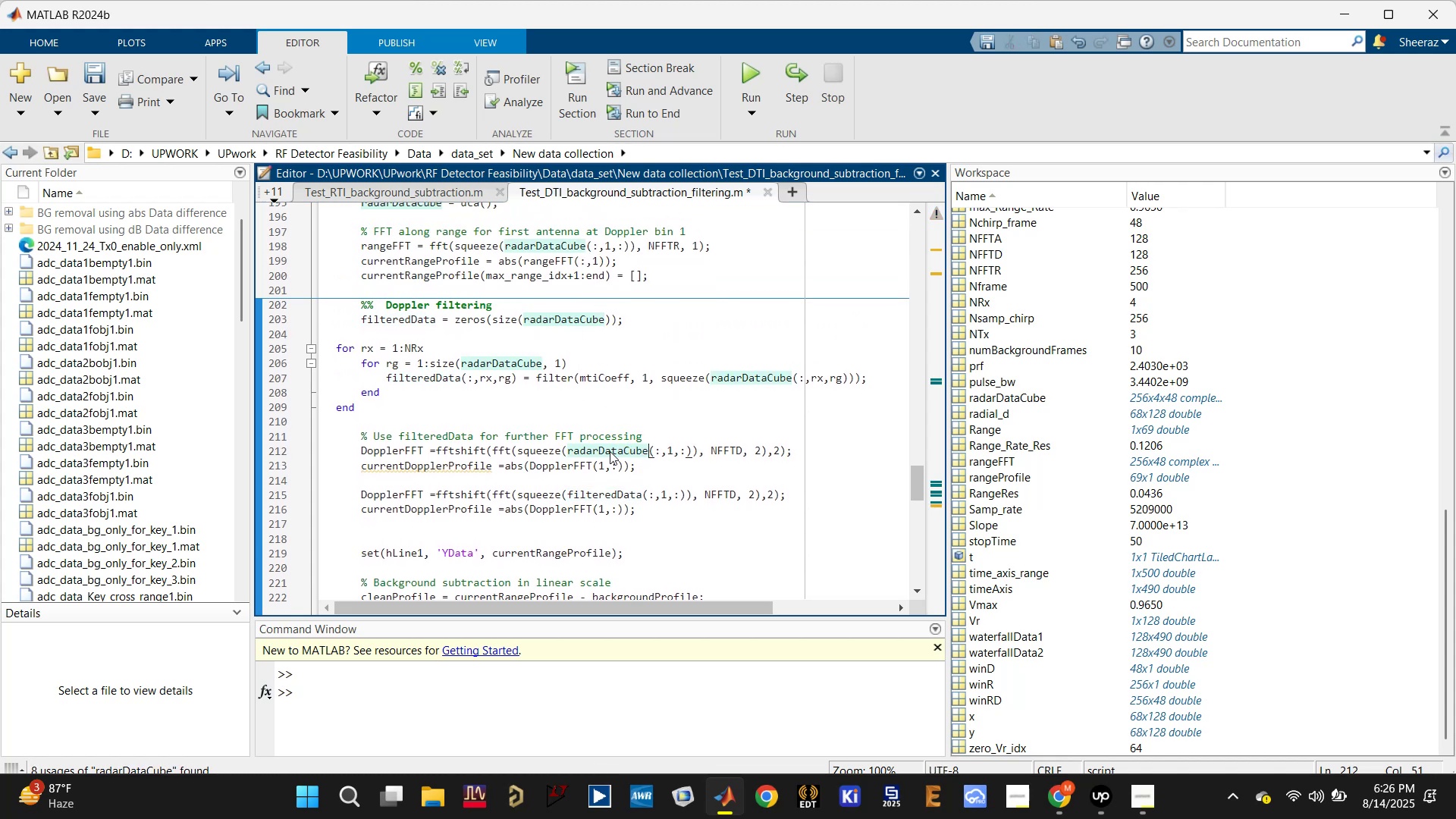 
key(Control+S)
 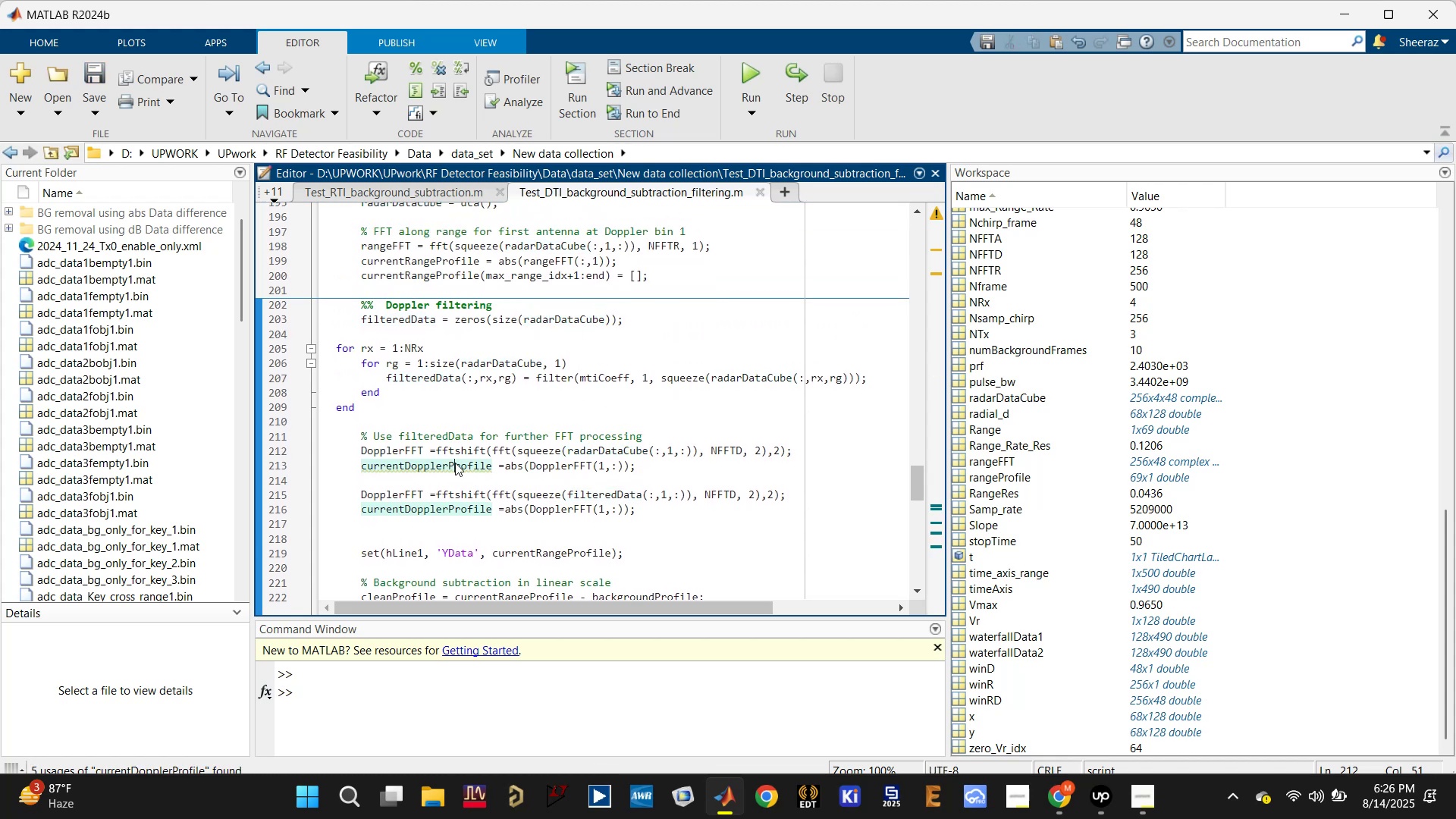 
scroll: coordinate [454, 469], scroll_direction: down, amount: 1.0
 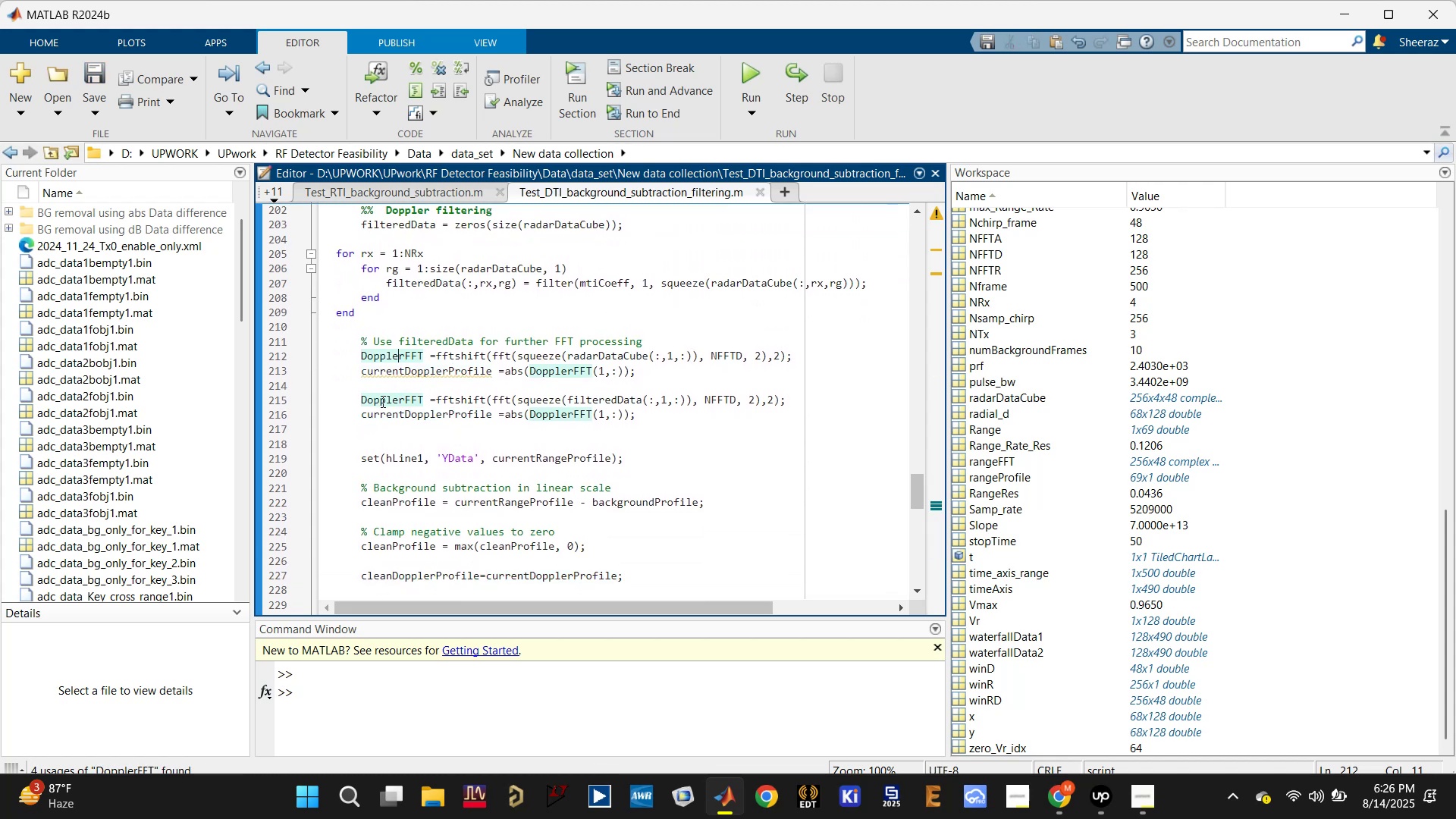 
left_click([362, 401])
 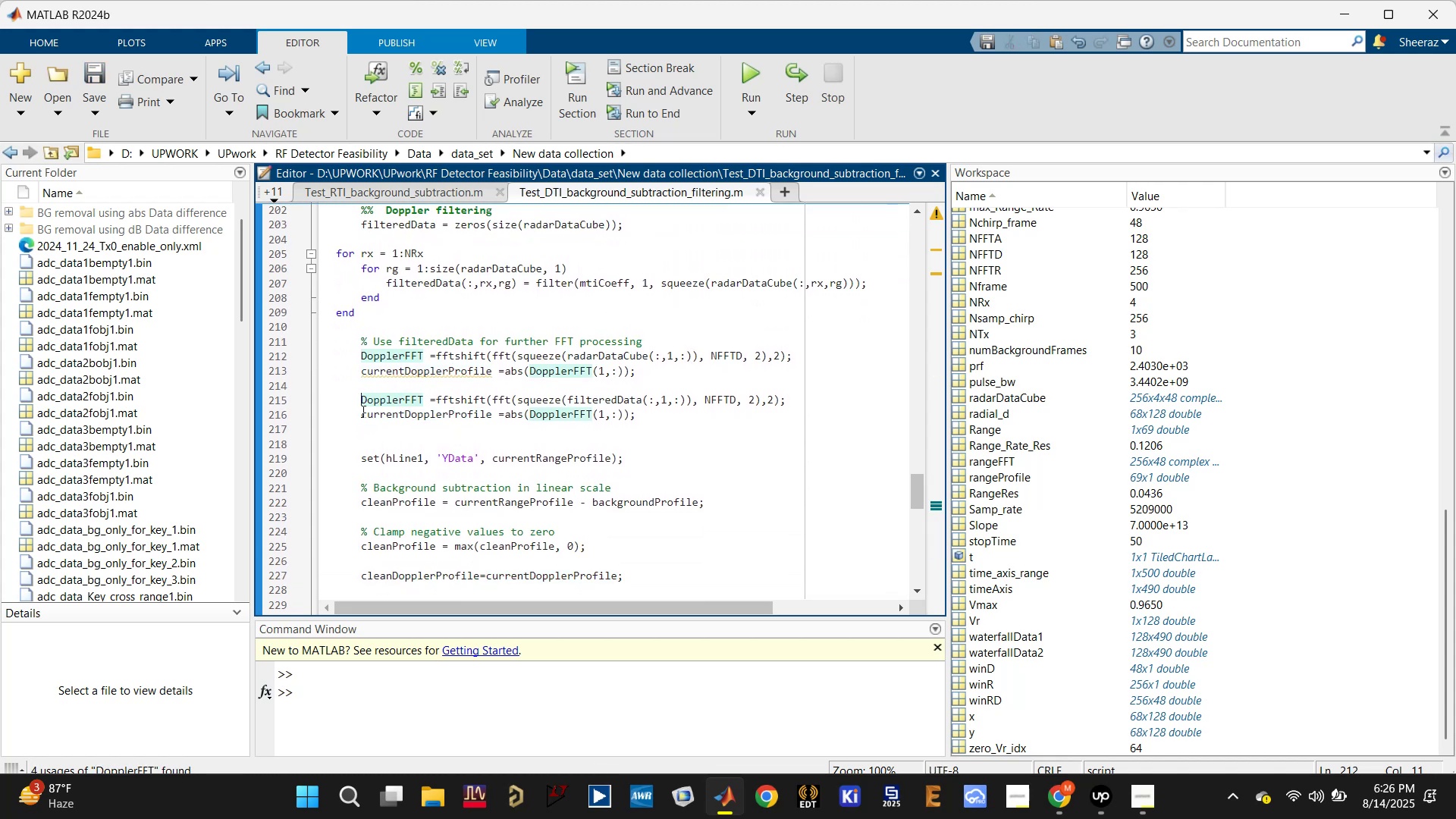 
type(Flit[NumLock][NumLock])
key(Backspace)
key(Backspace)
key(Backspace)
type(ilt_)
 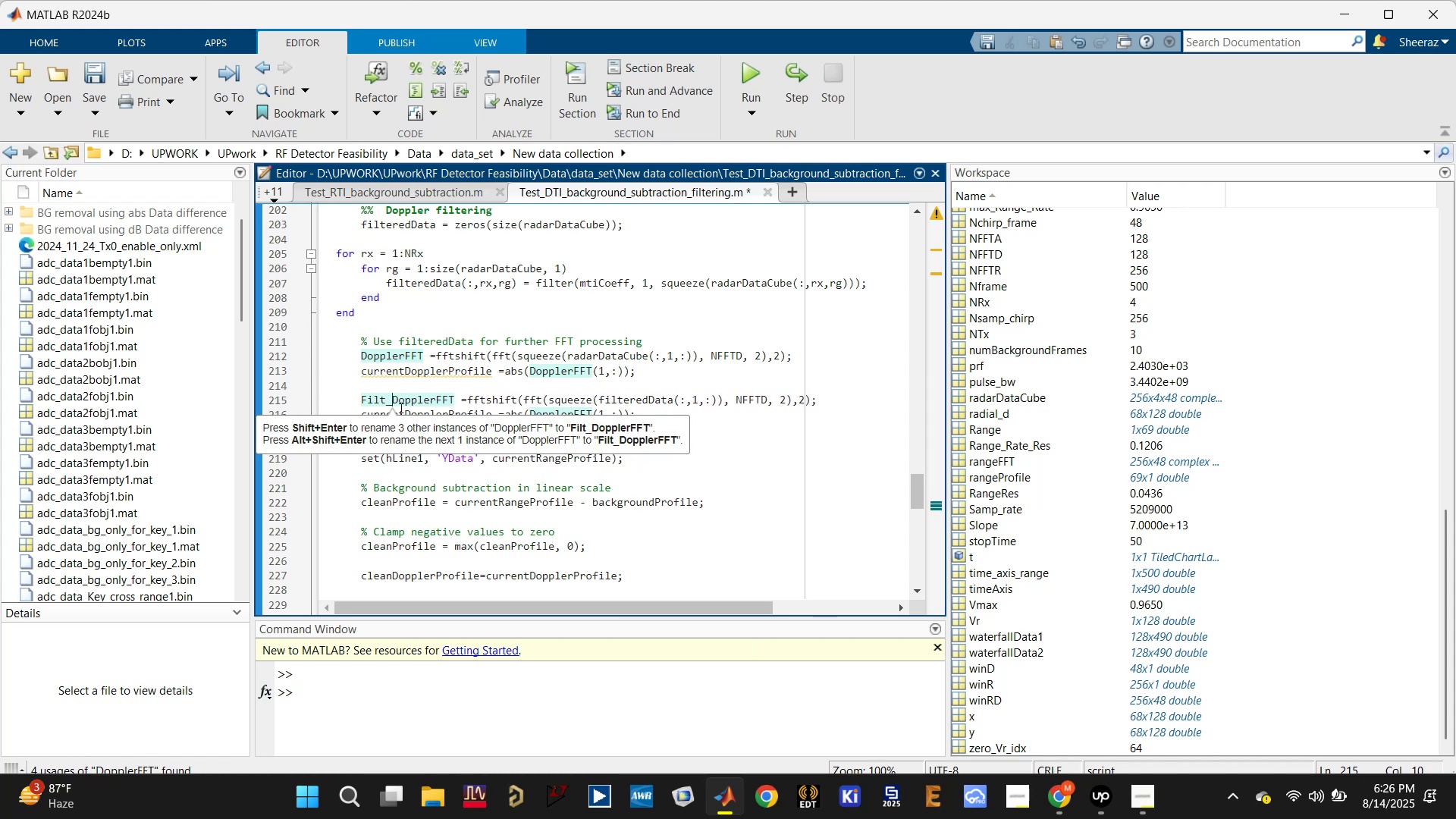 
double_click([419, 394])
 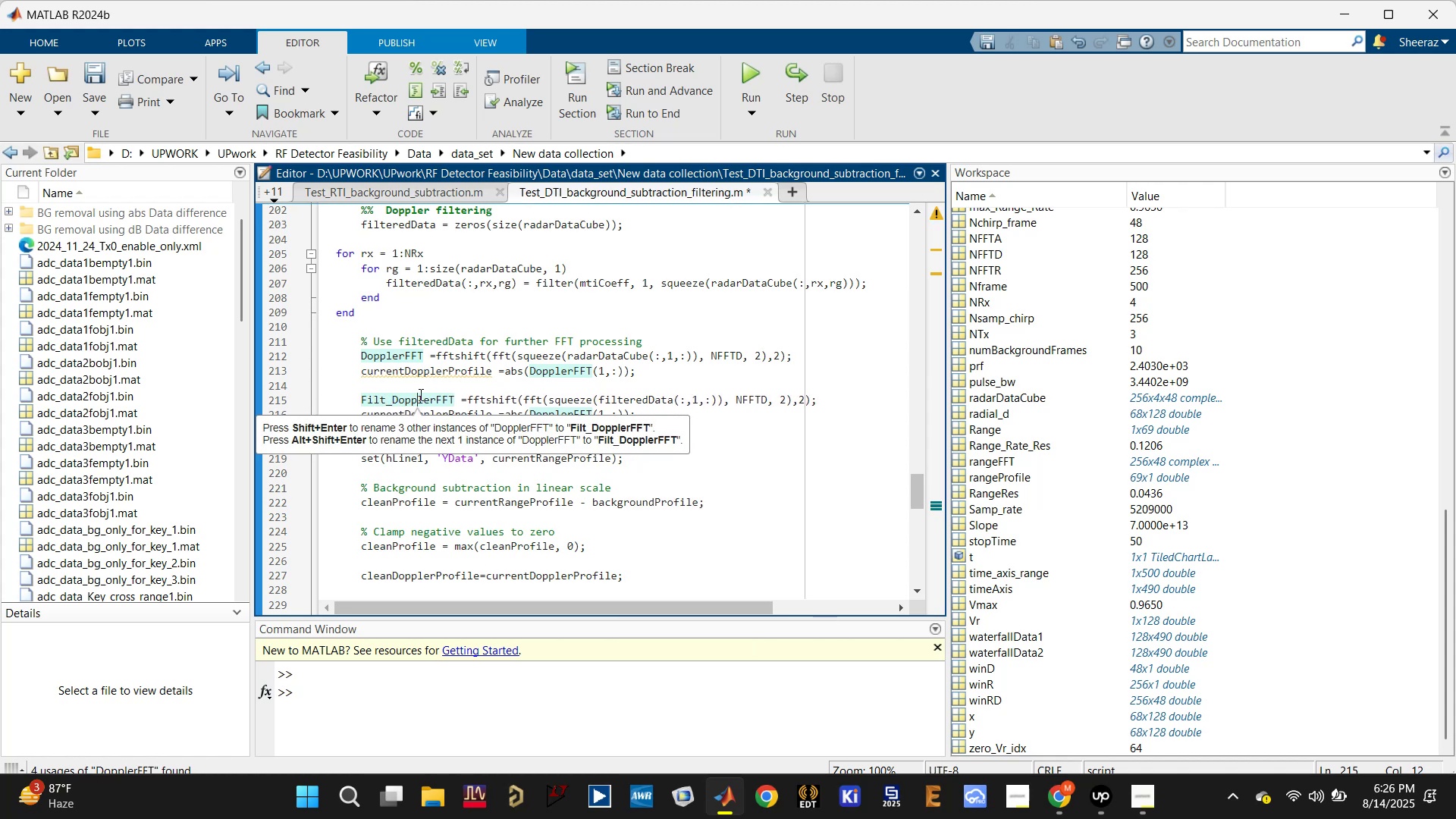 
triple_click([419, 394])
 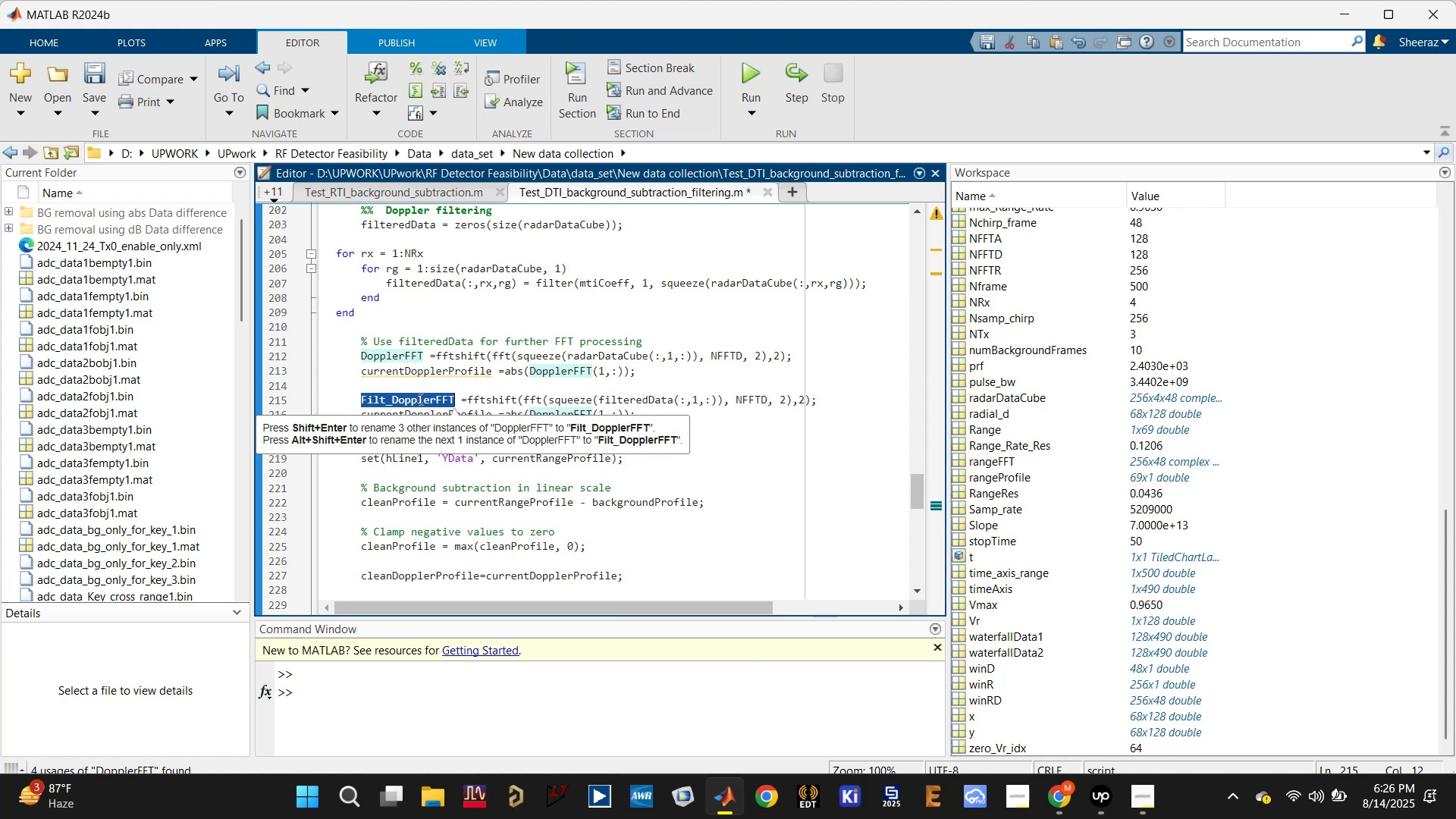 
key(Control+C)
 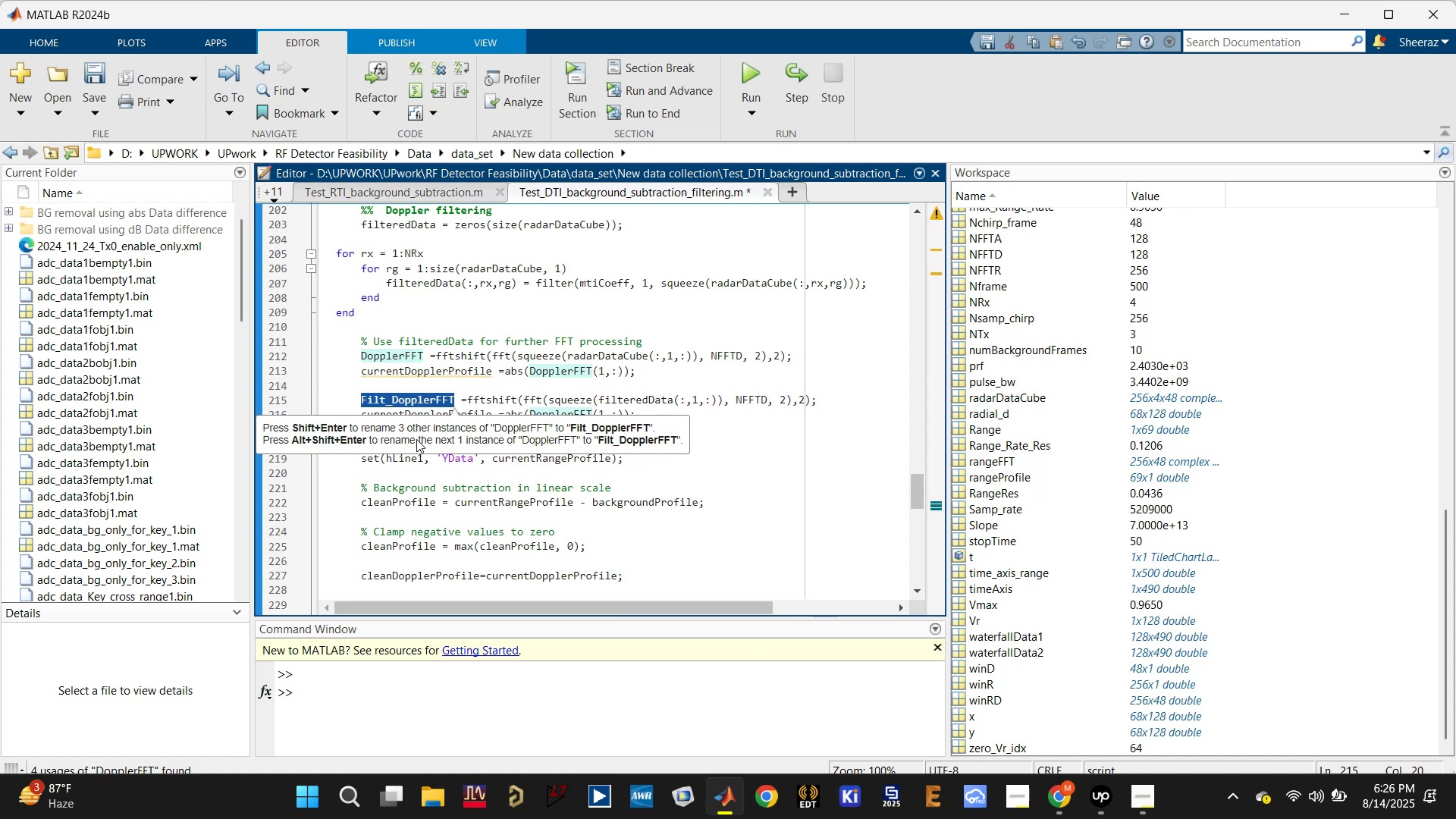 
left_click([406, 485])
 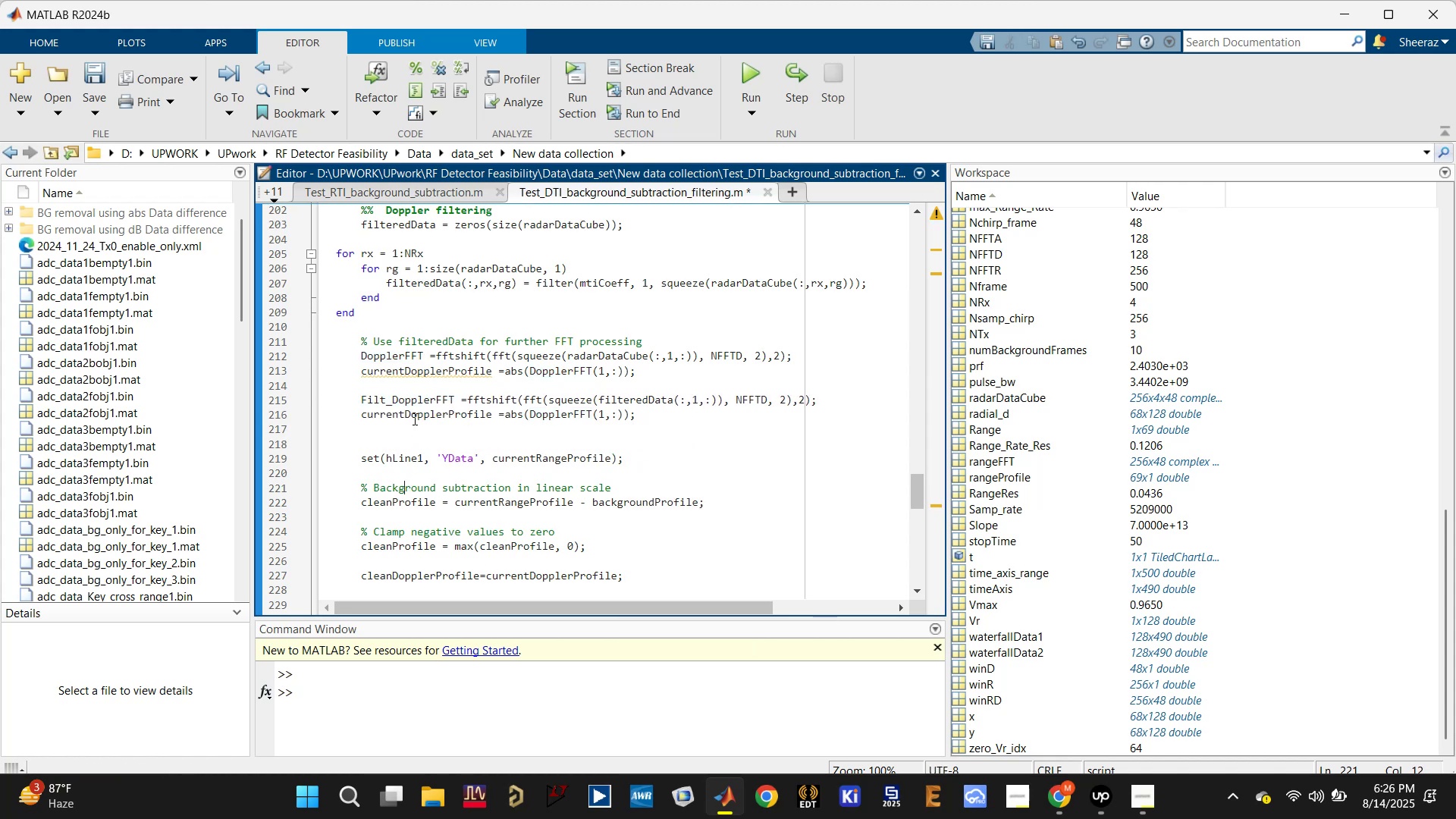 
double_click([414, 417])
 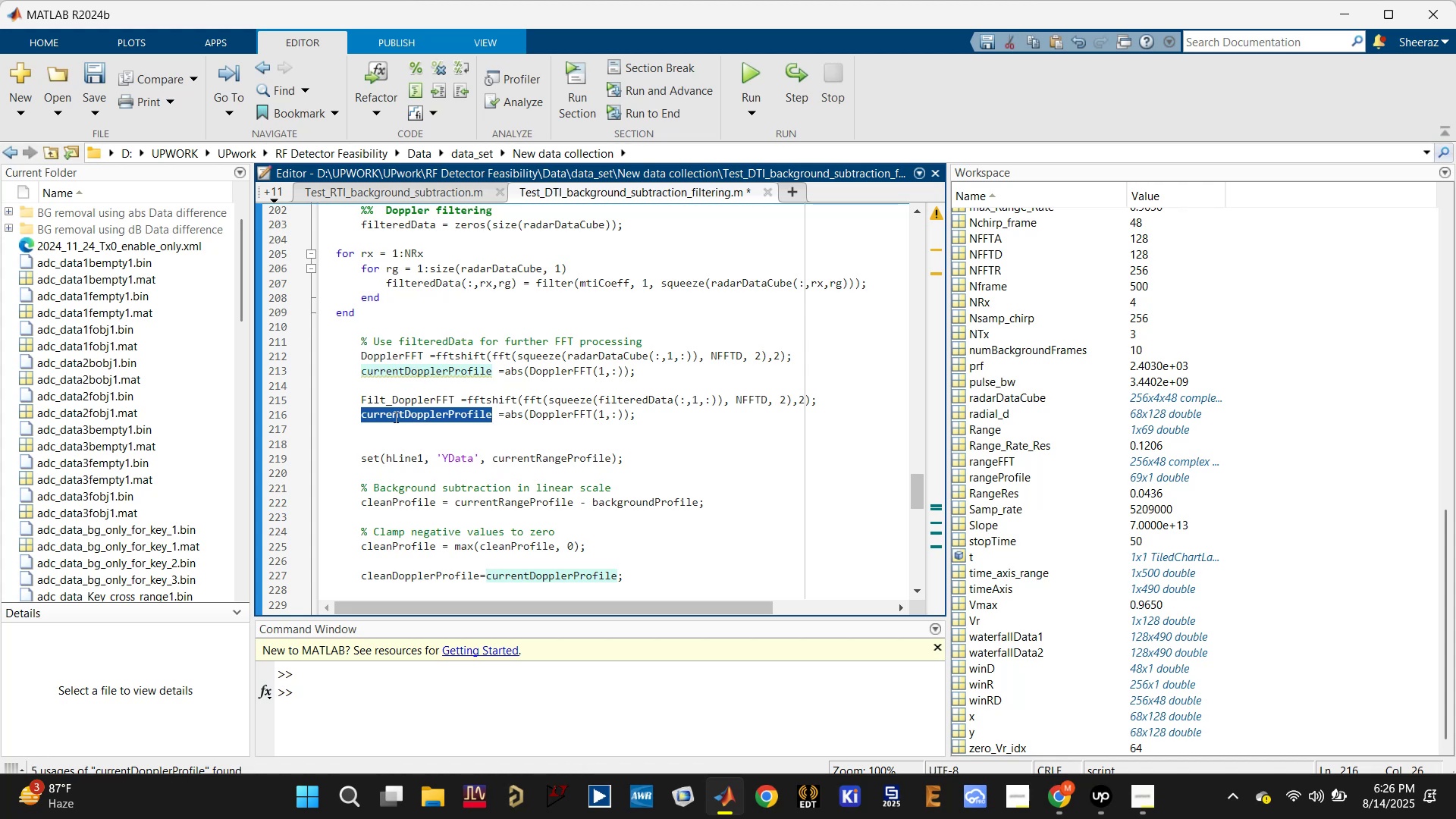 
double_click([394, 416])
 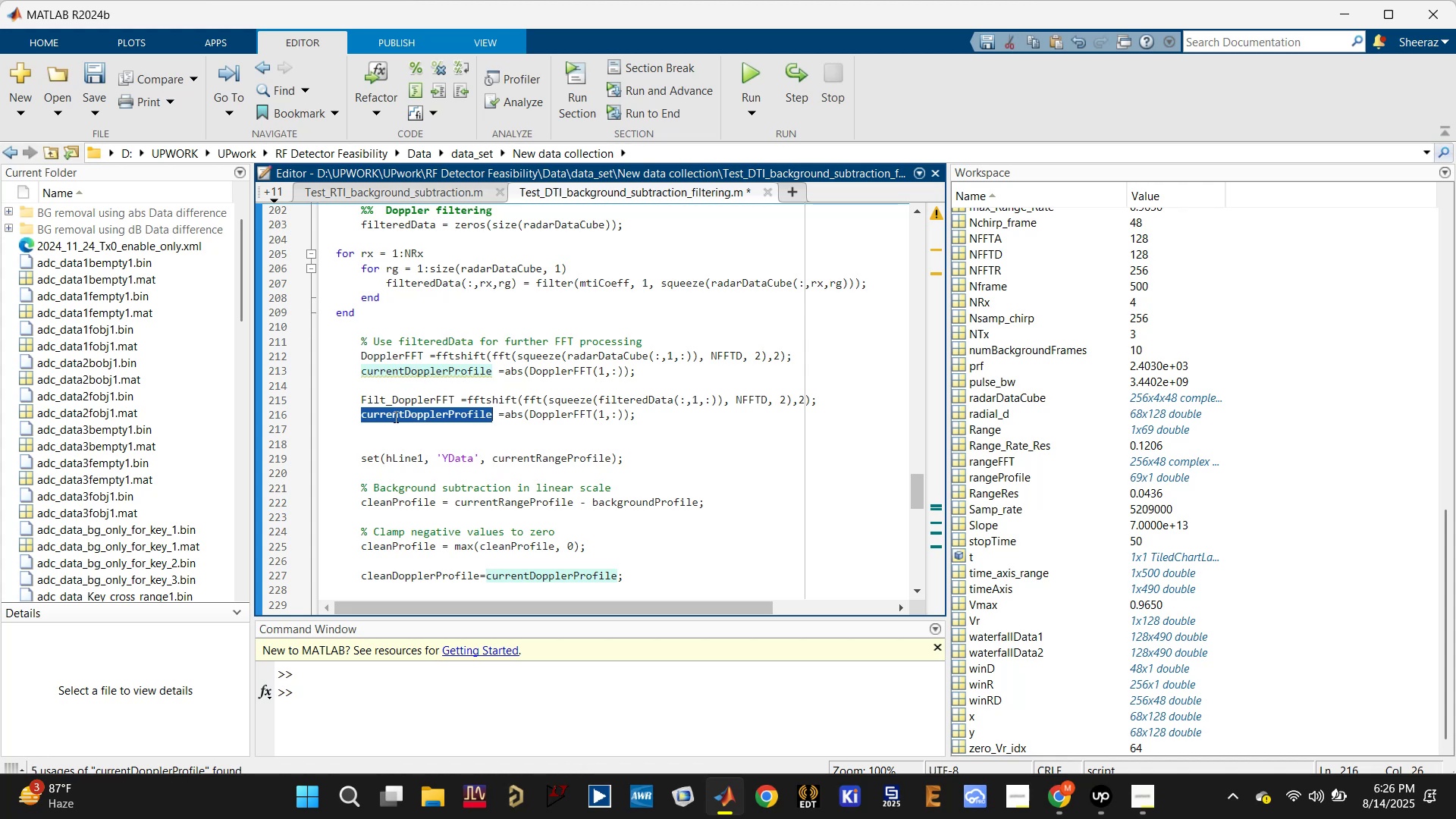 
left_click([394, 416])
 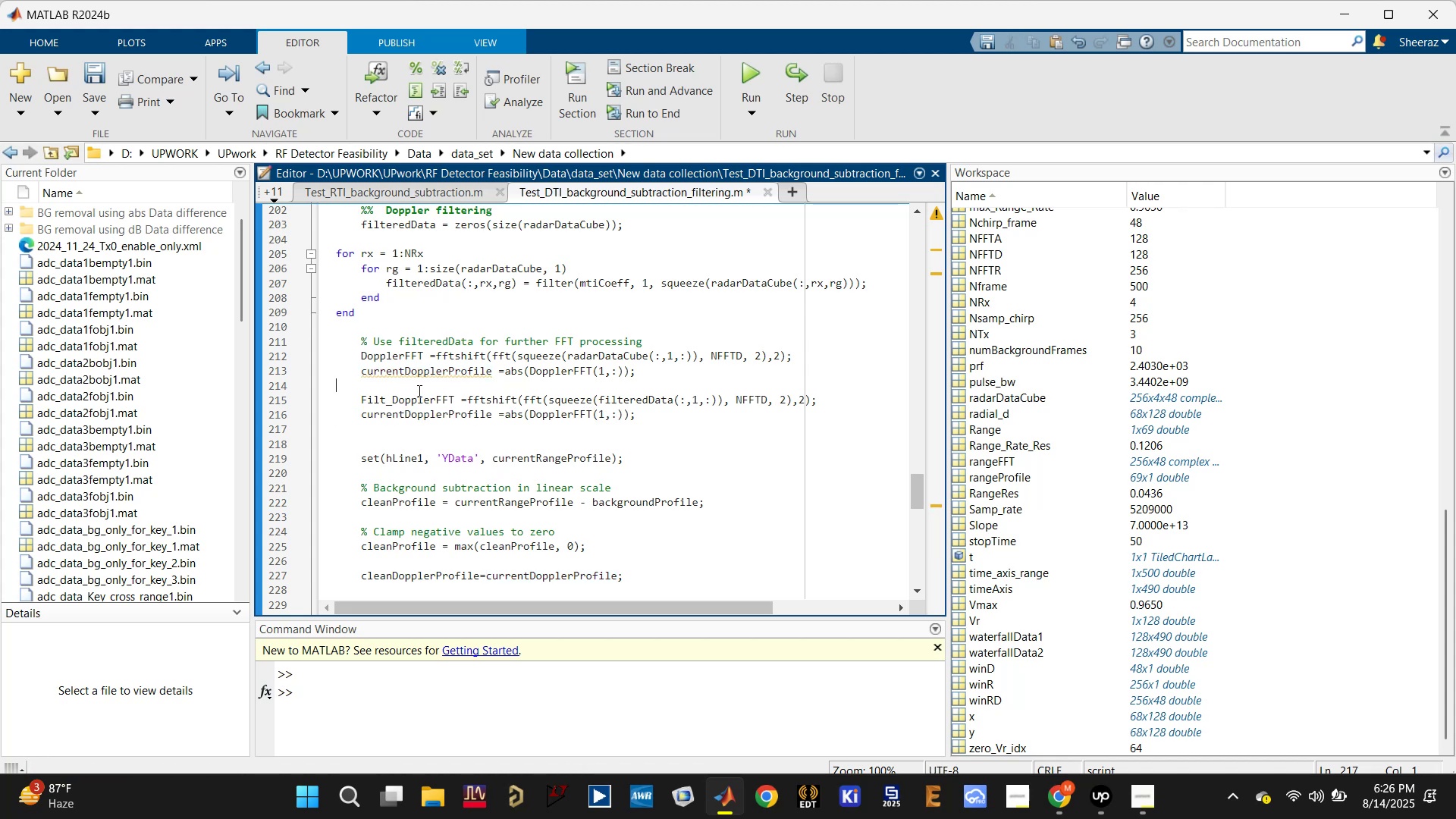 
double_click([409, 406])
 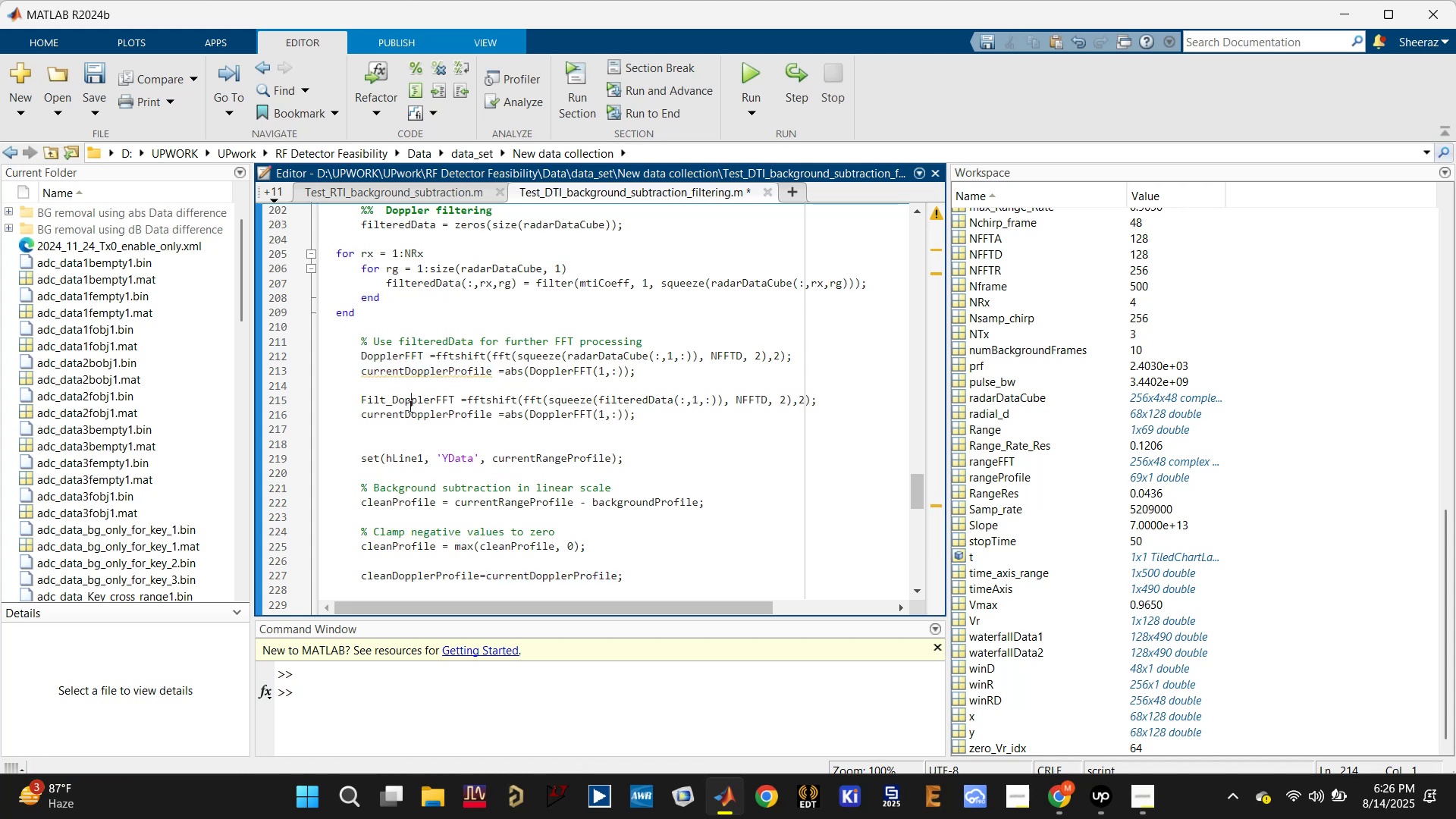 
triple_click([409, 406])
 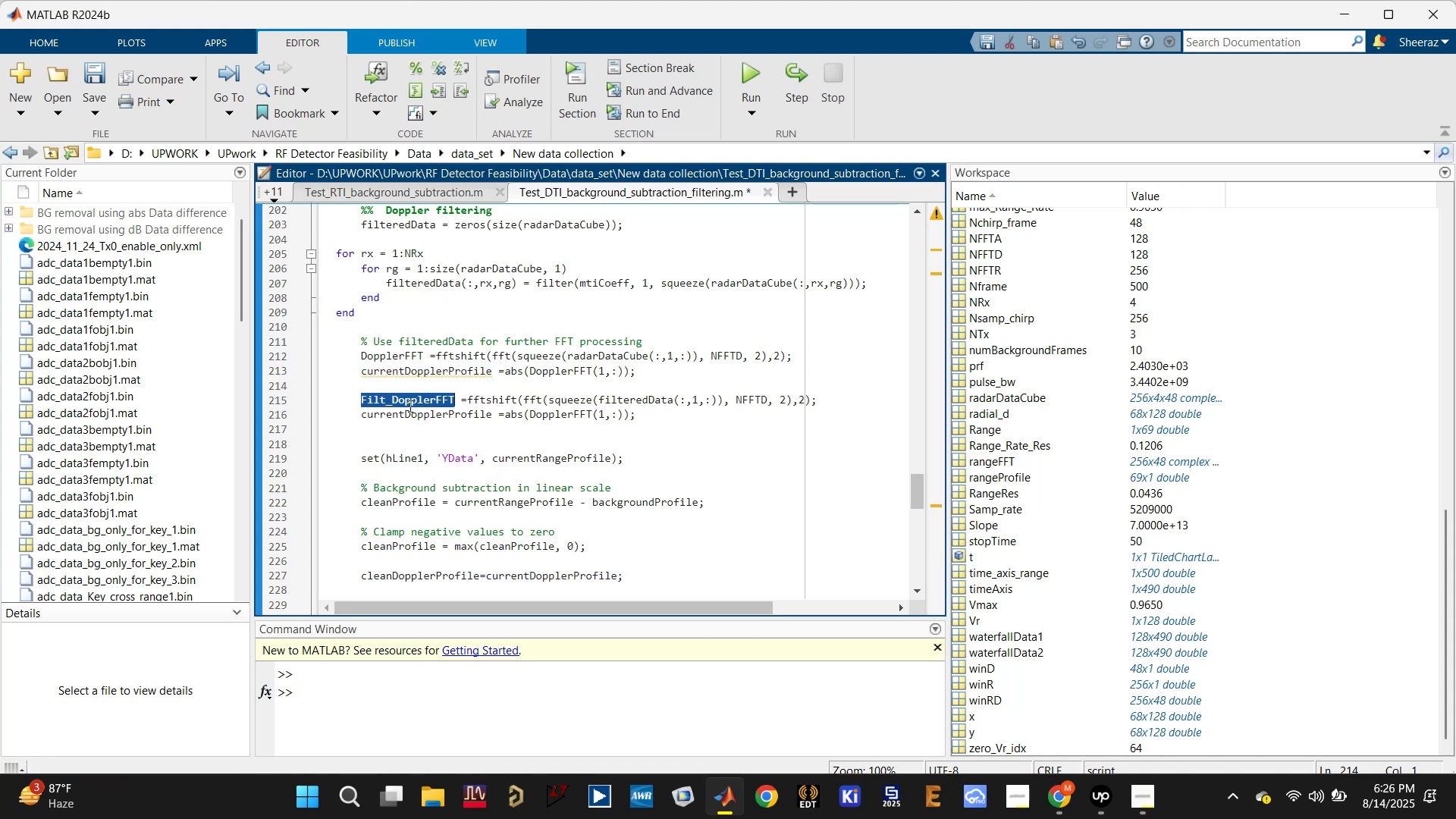 
key(Control+C)
 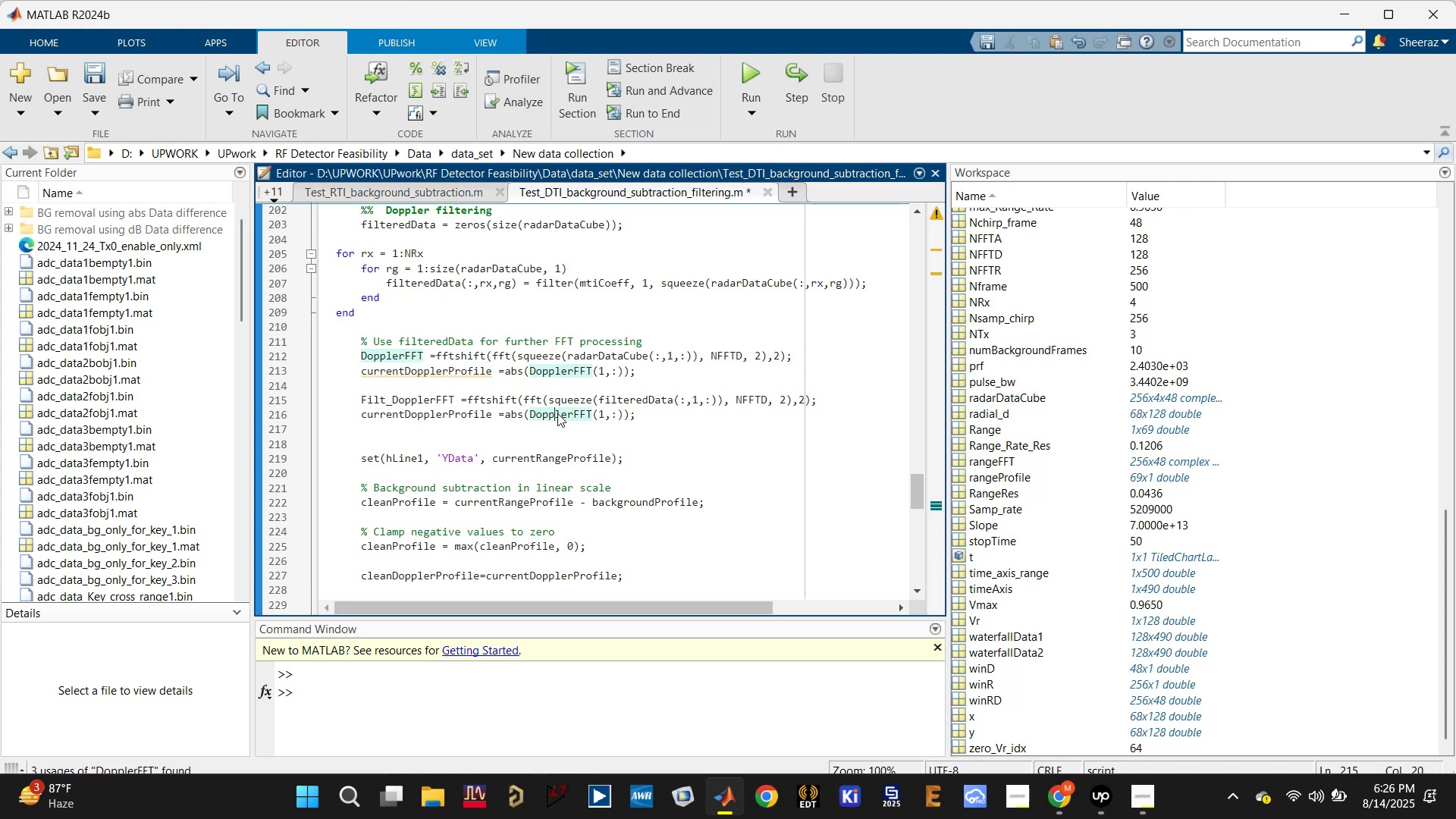 
double_click([557, 413])
 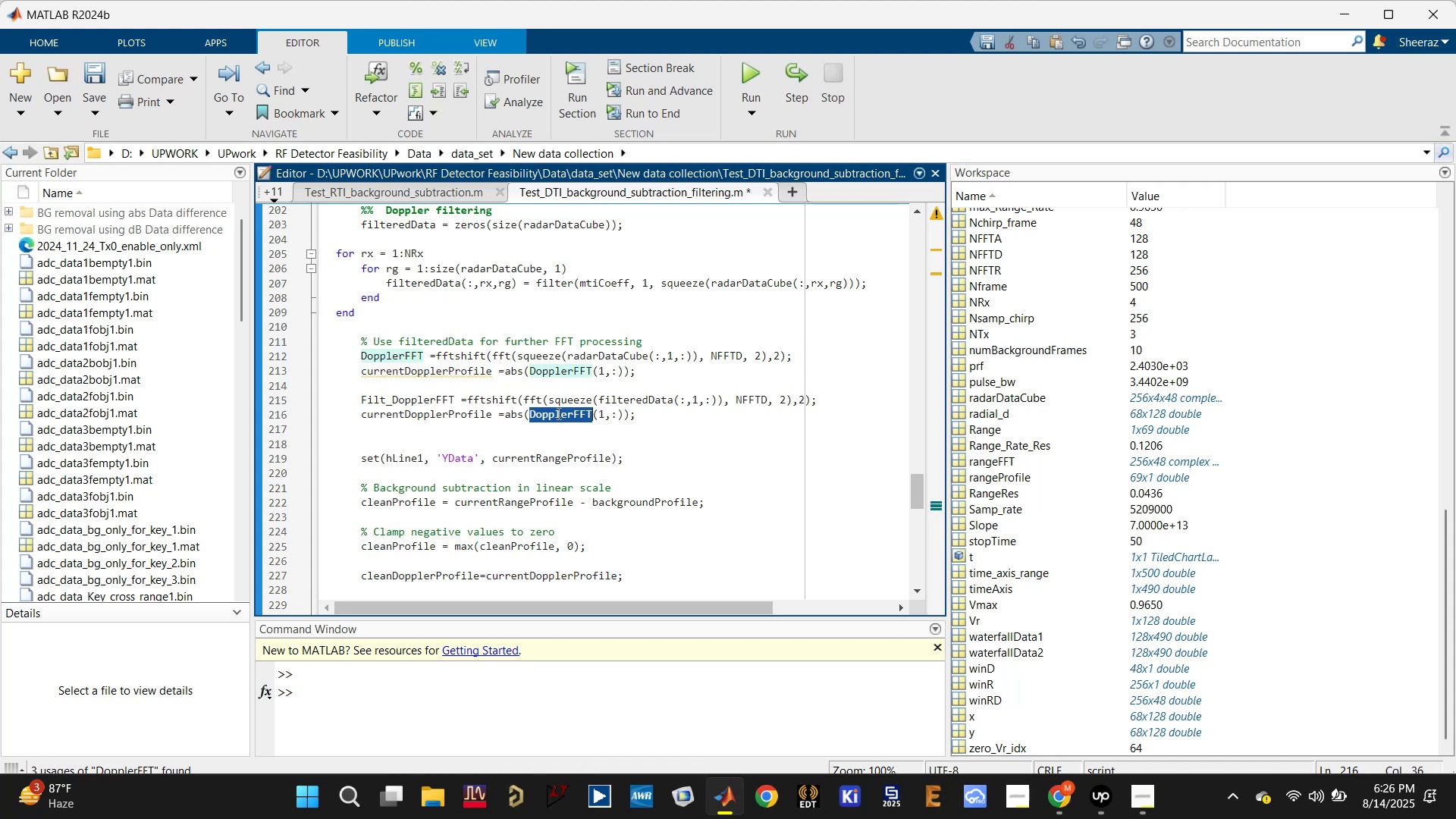 
key(Control+V)
 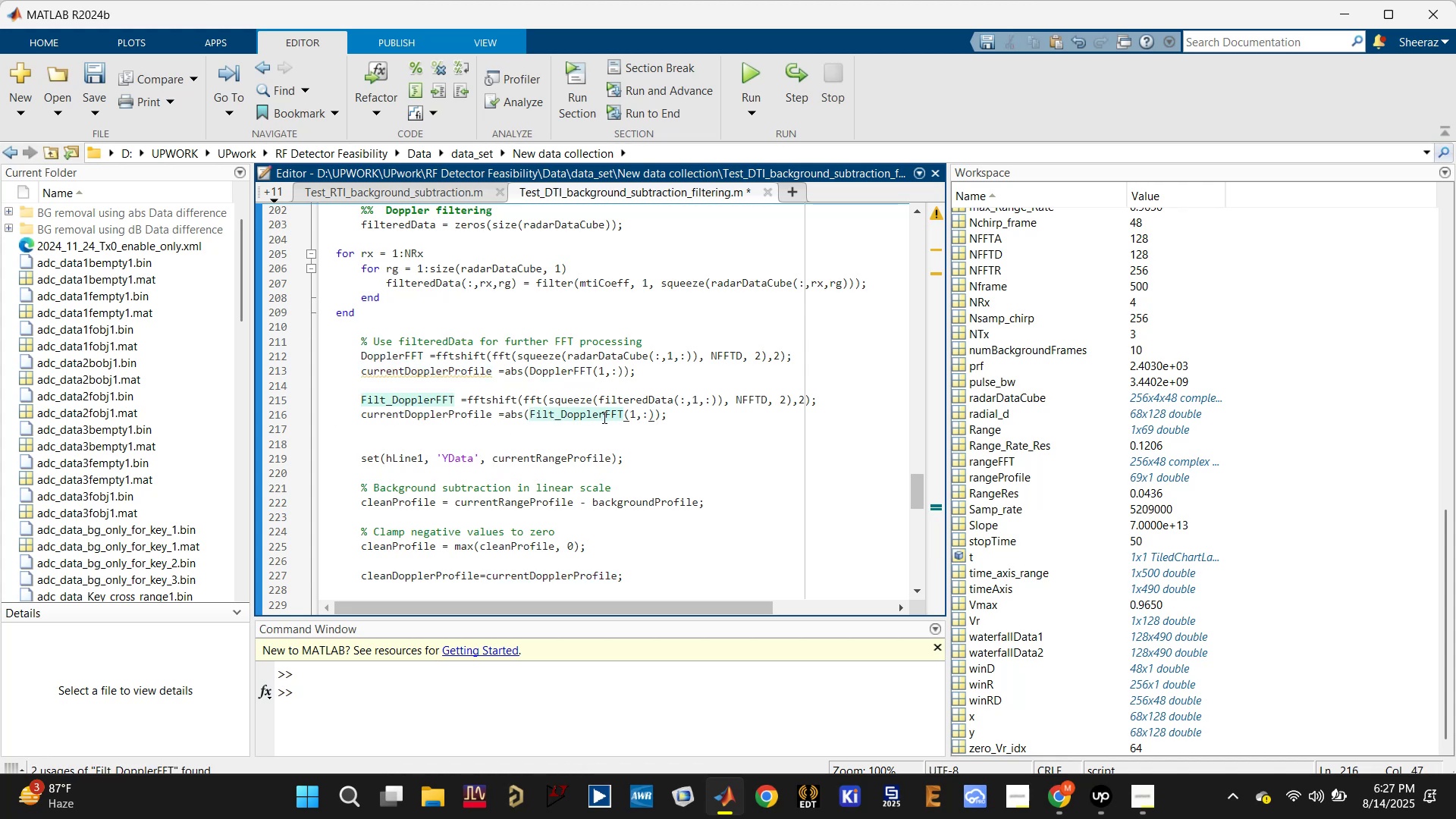 
key(Control+S)
 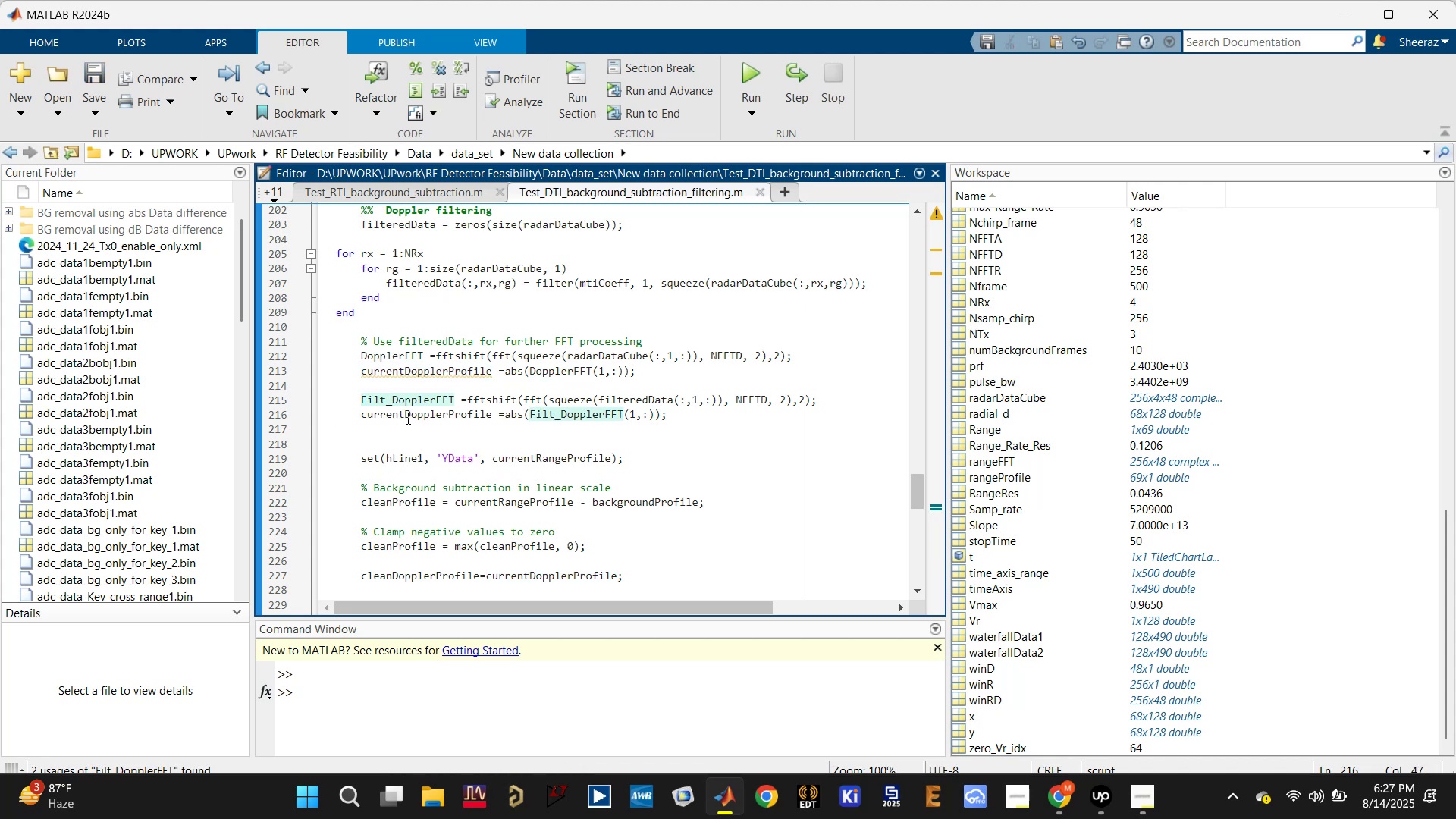 
left_click([401, 418])
 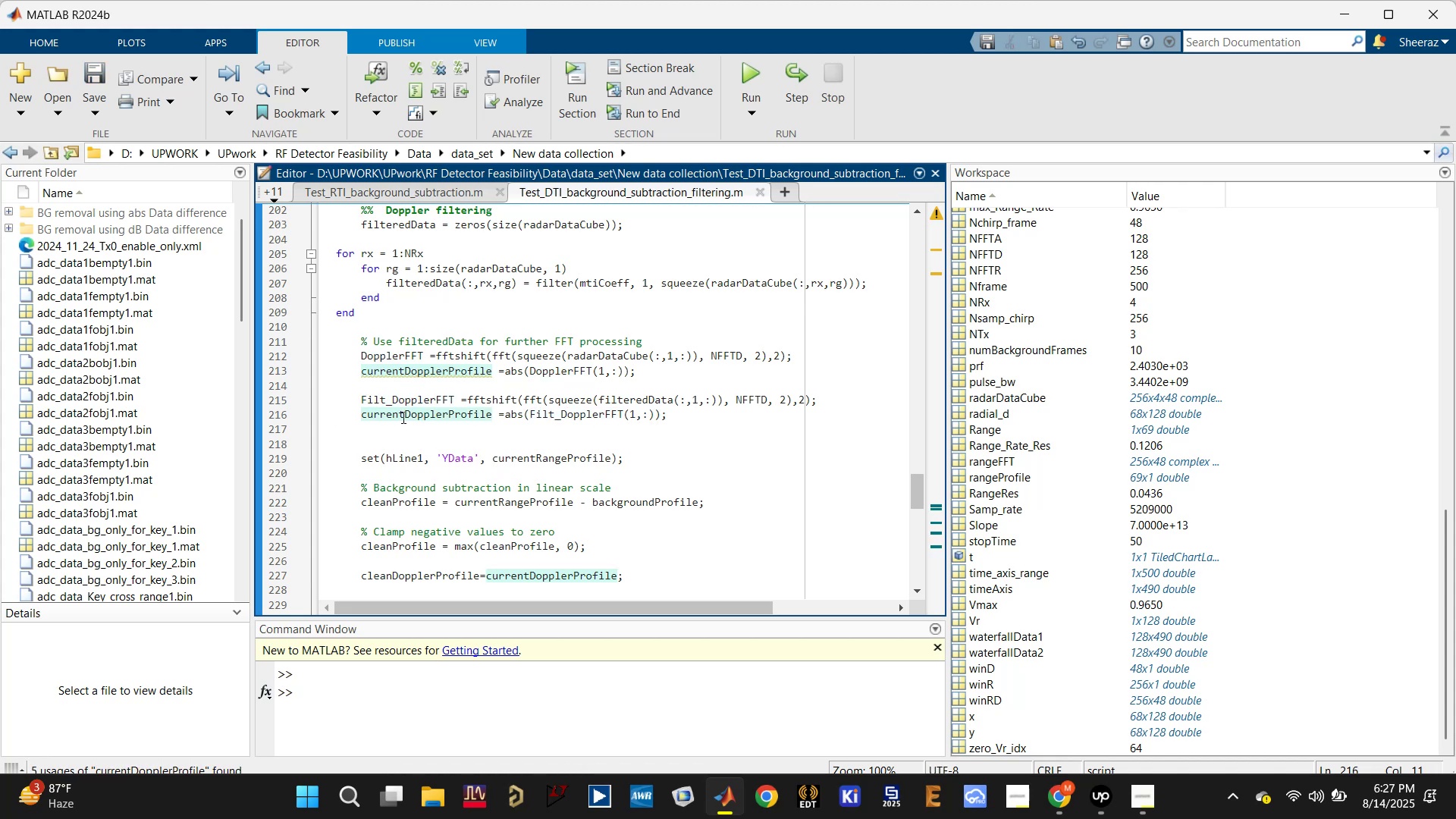 
left_click_drag(start_coordinate=[403, 414], to_coordinate=[359, 417])
 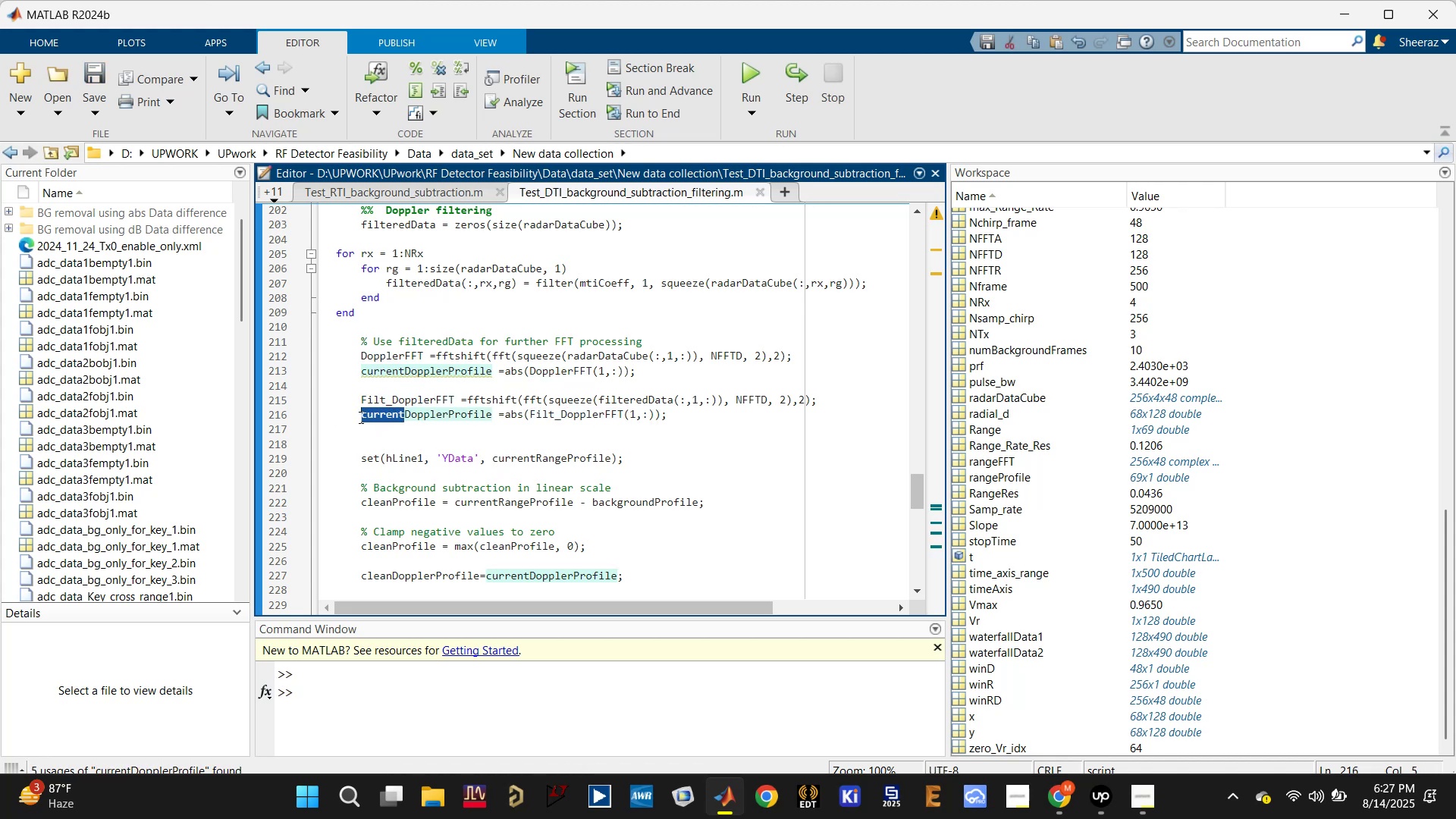 
type(Filt)
 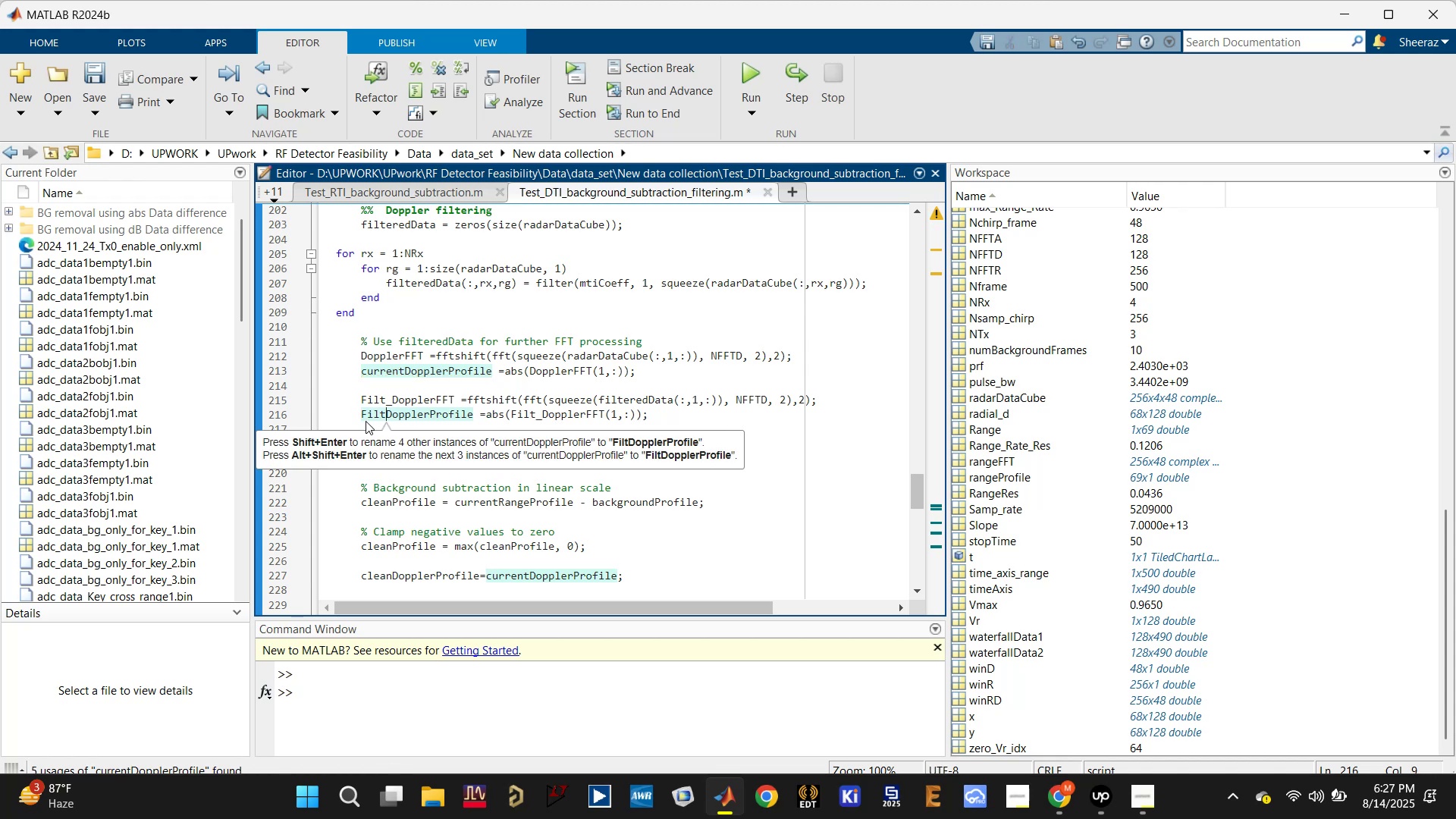 
key(Control+S)
 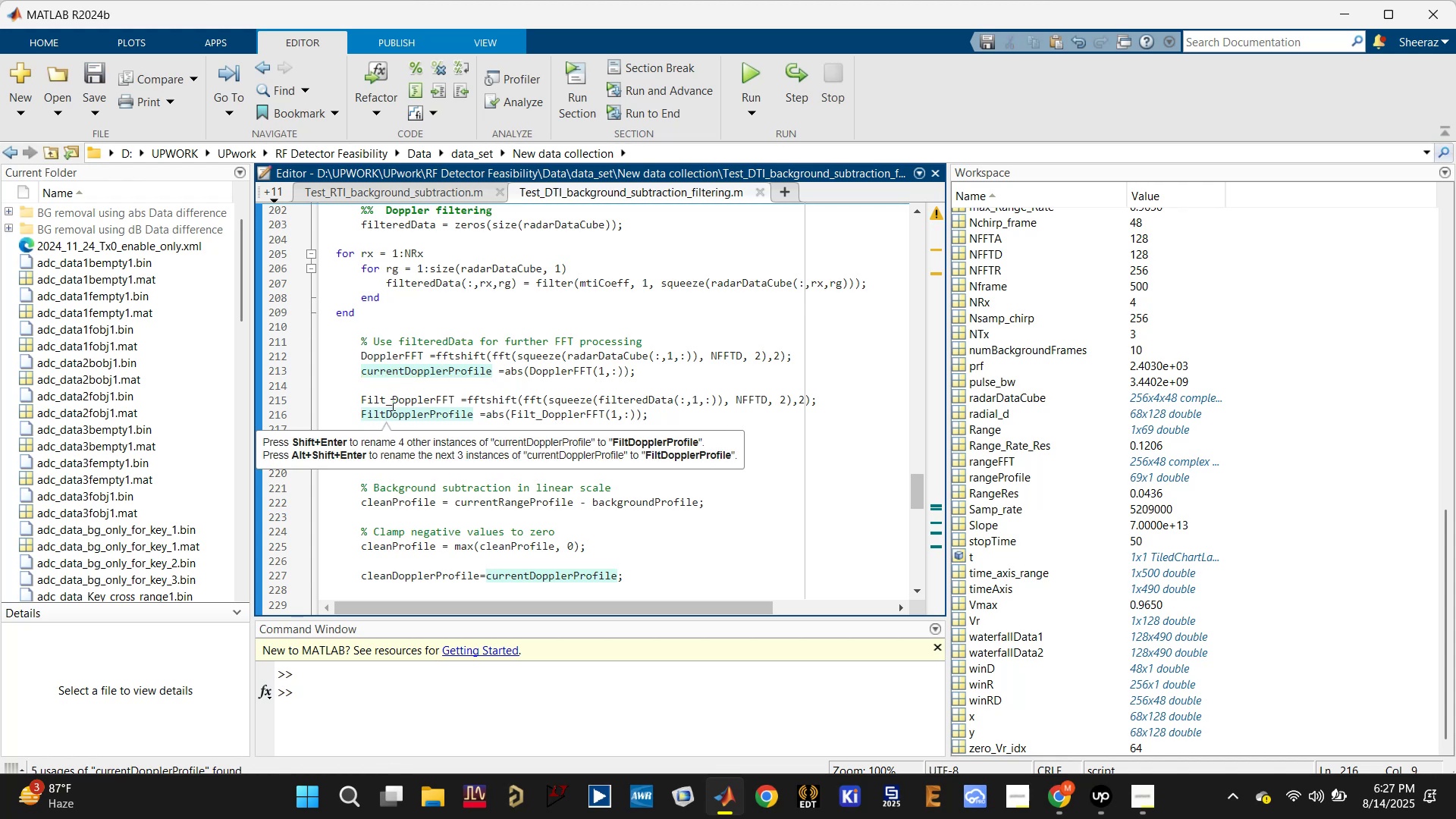 
left_click([393, 399])
 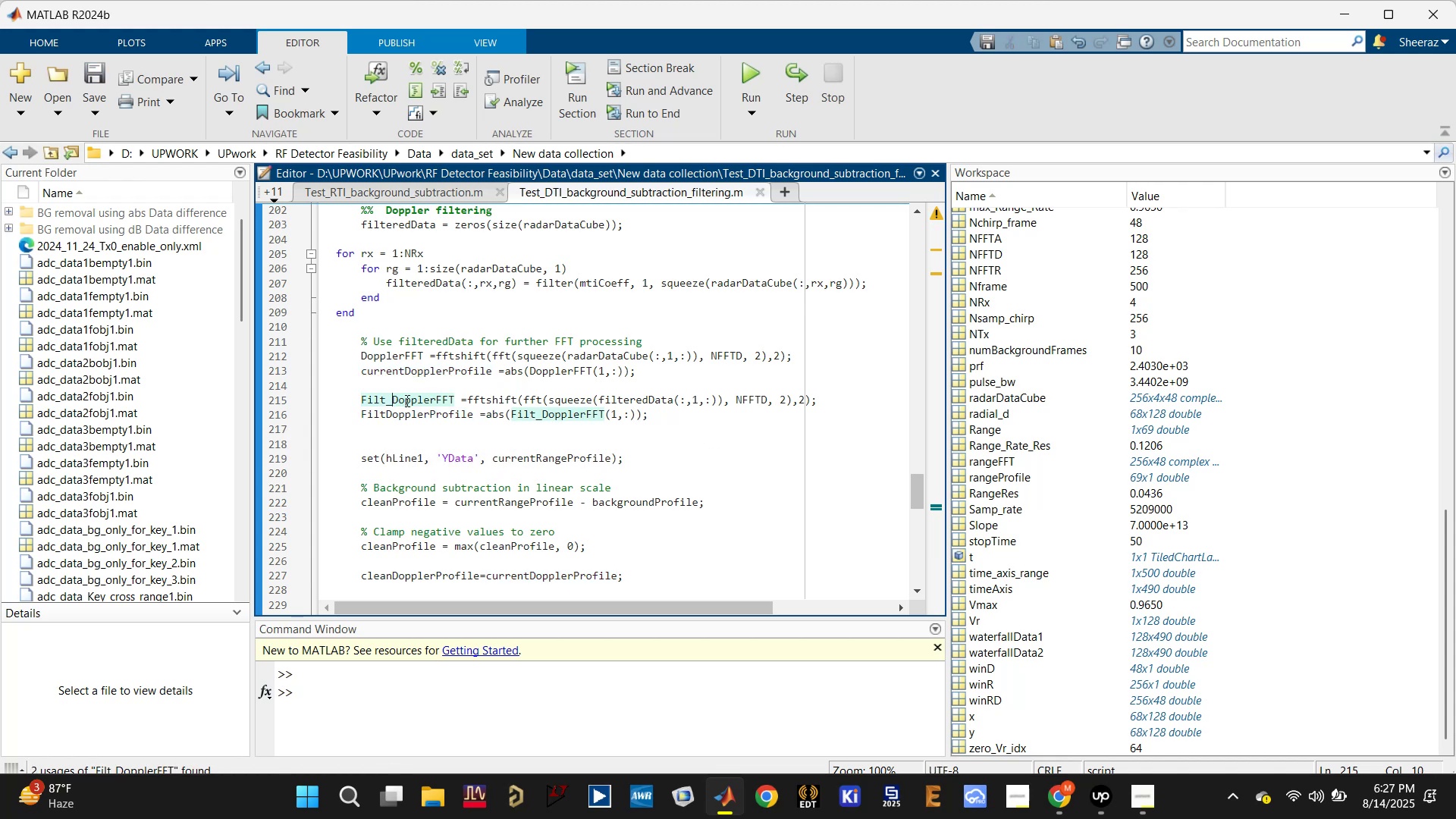 
key(Backspace)
 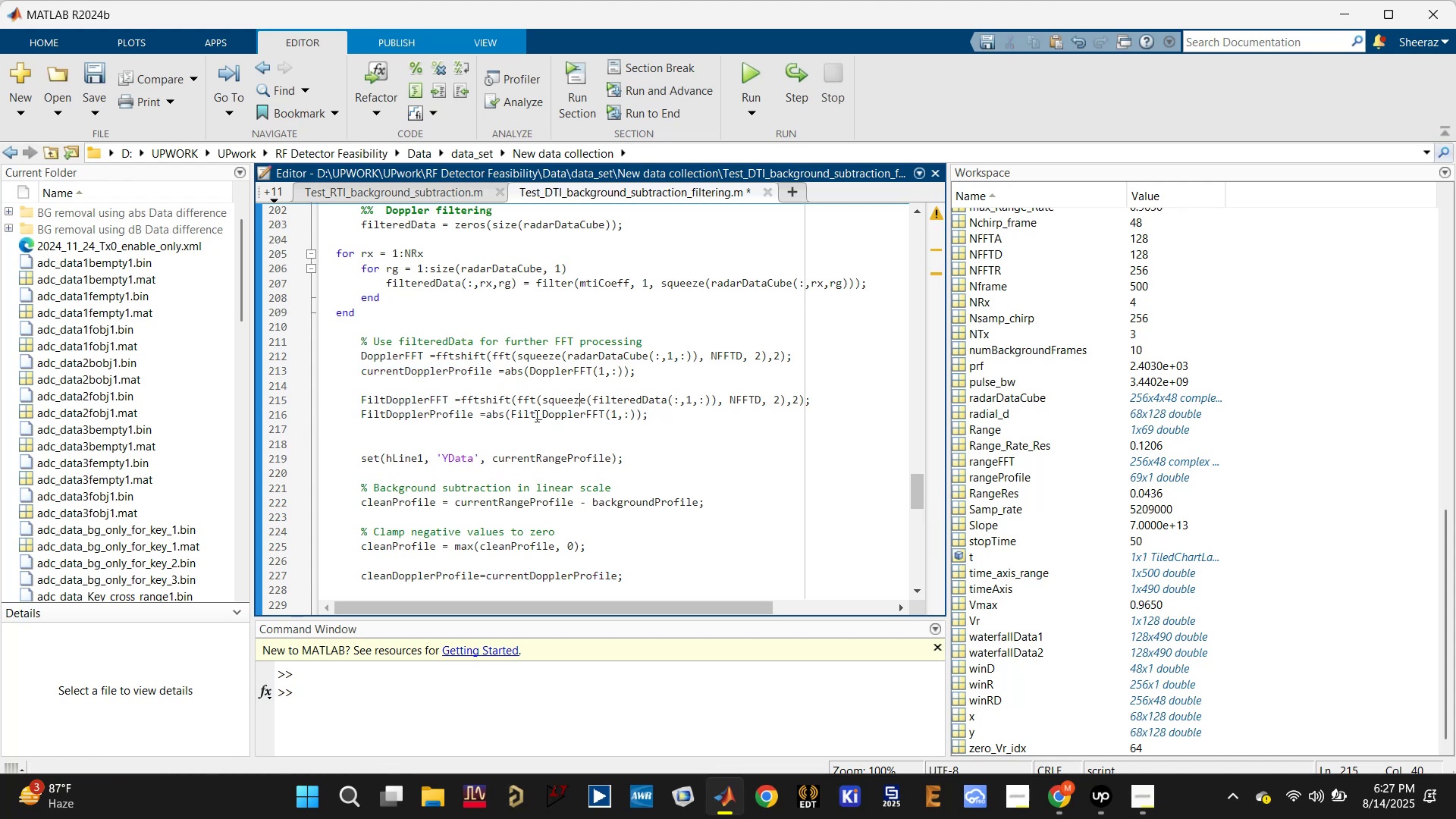 
left_click([544, 413])
 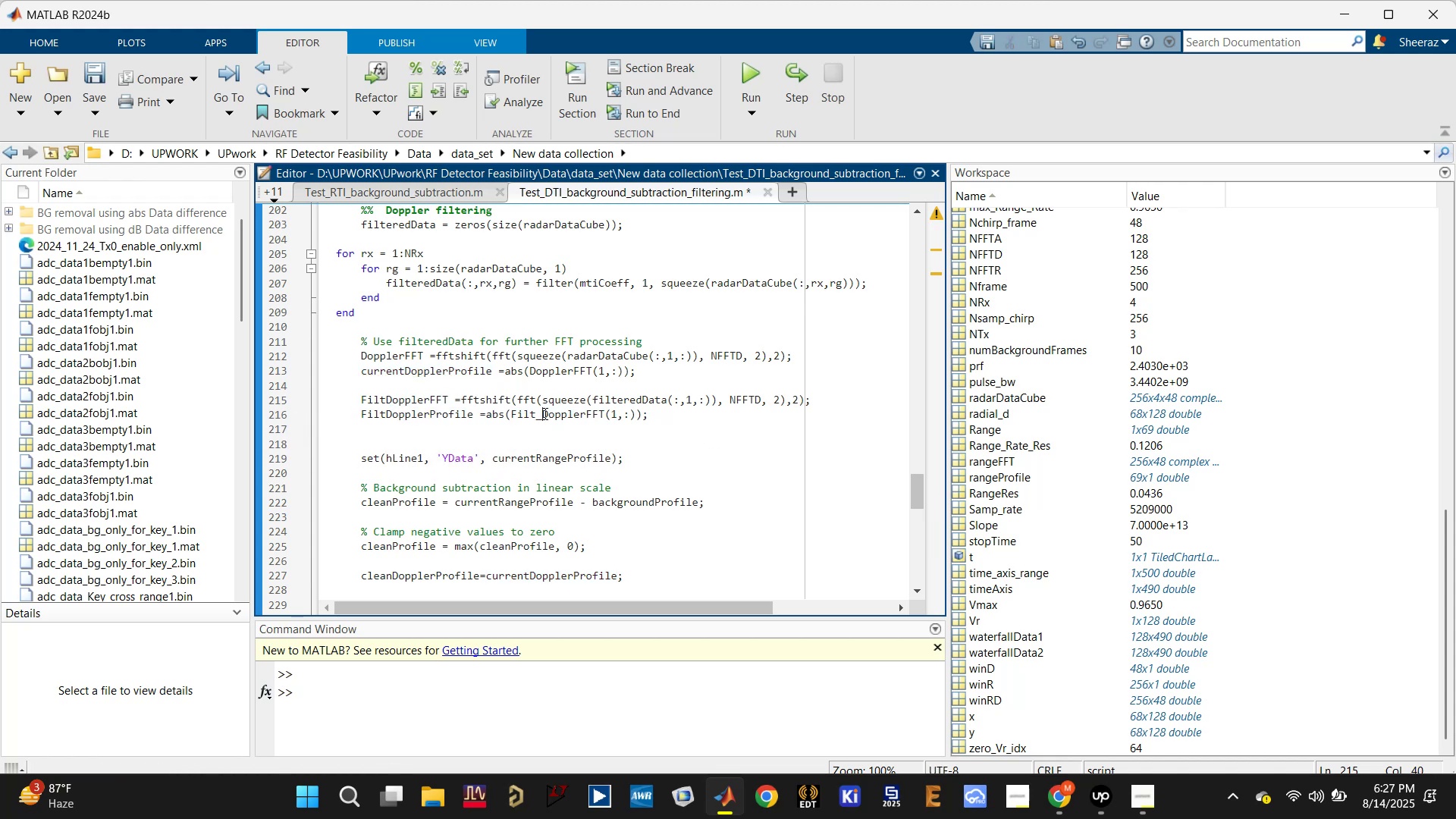 
key(Backspace)
 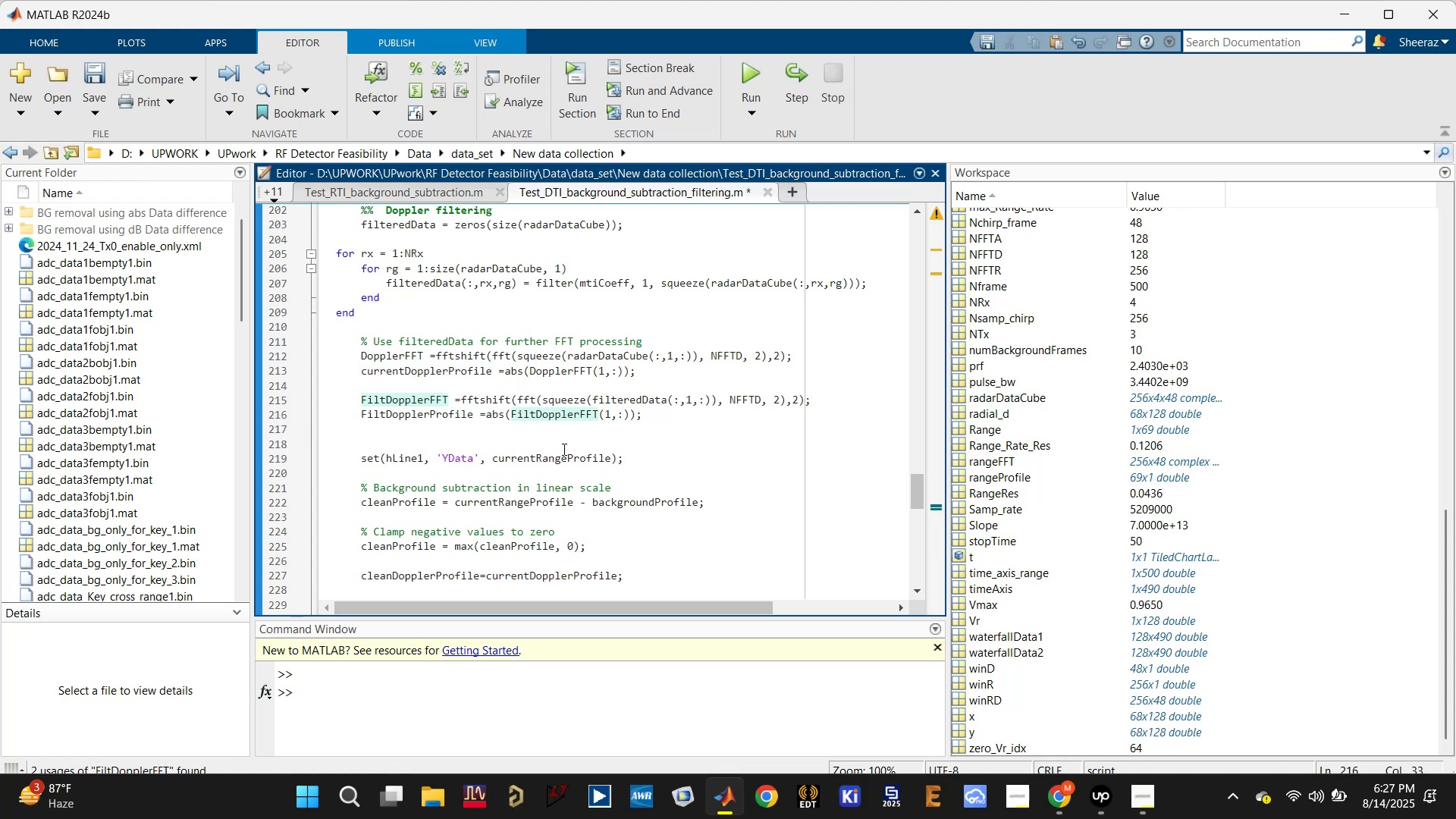 
left_click([560, 462])
 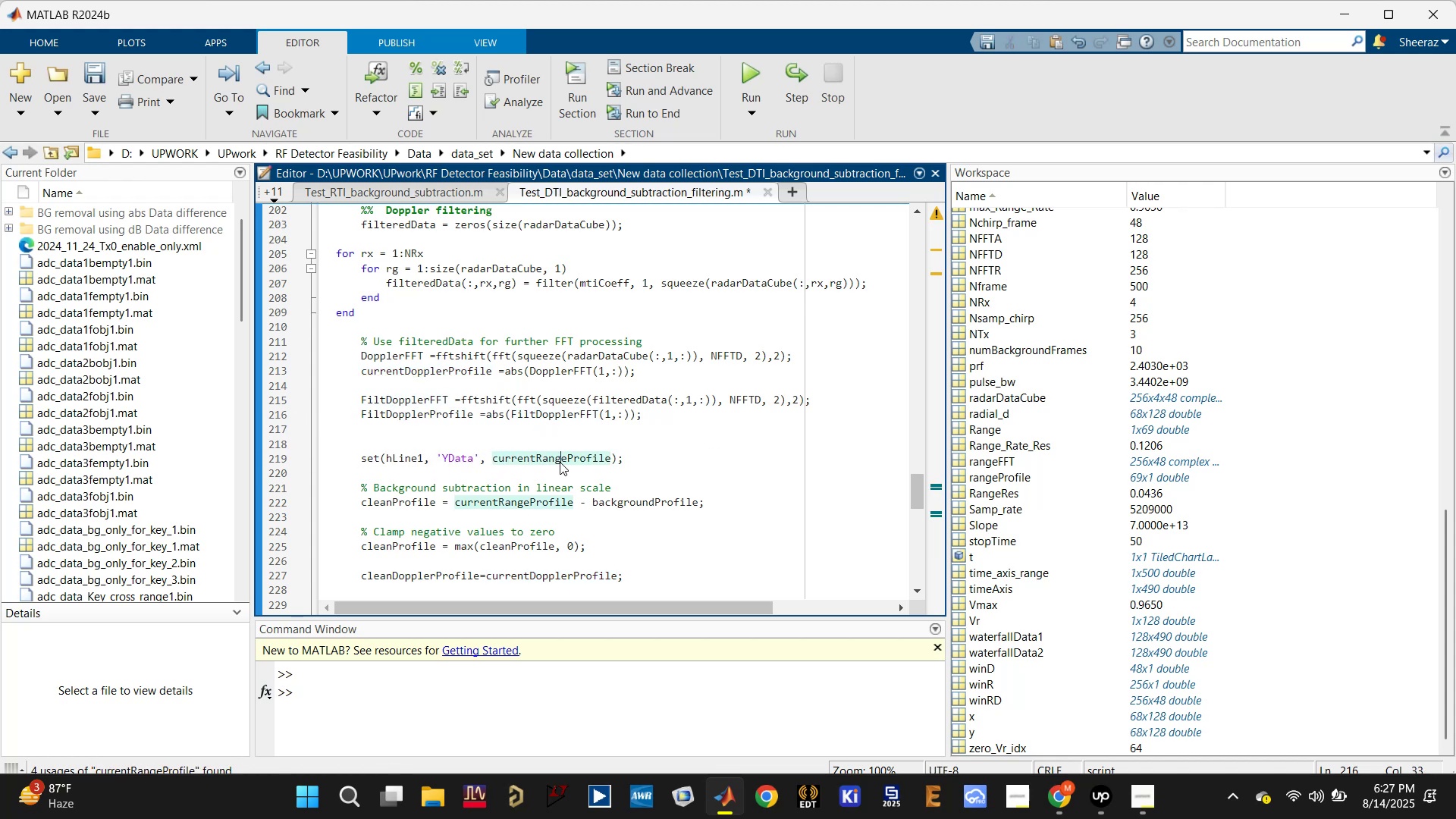 
key(Control+S)
 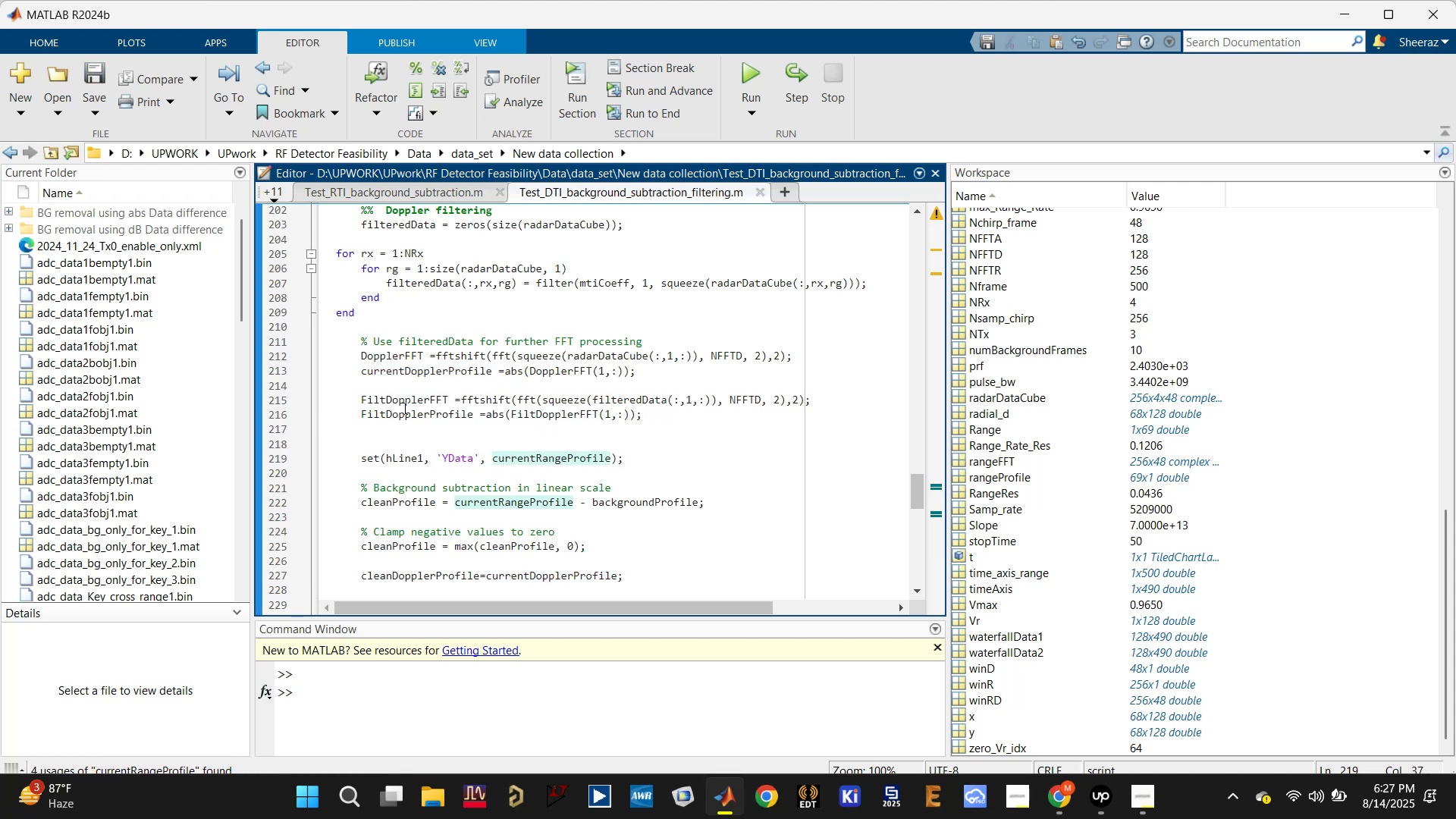 
double_click([403, 408])
 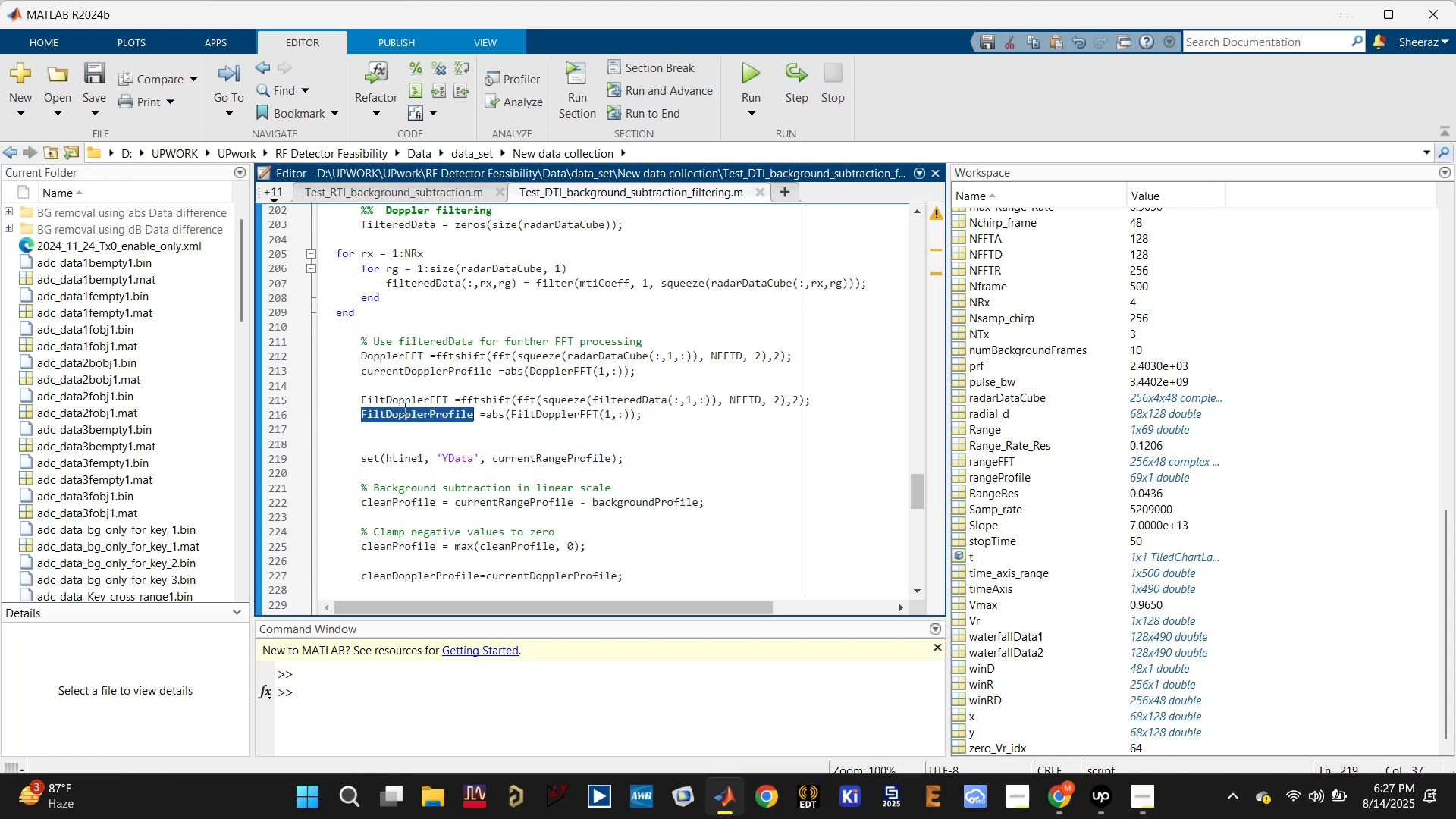 
key(Control+C)
 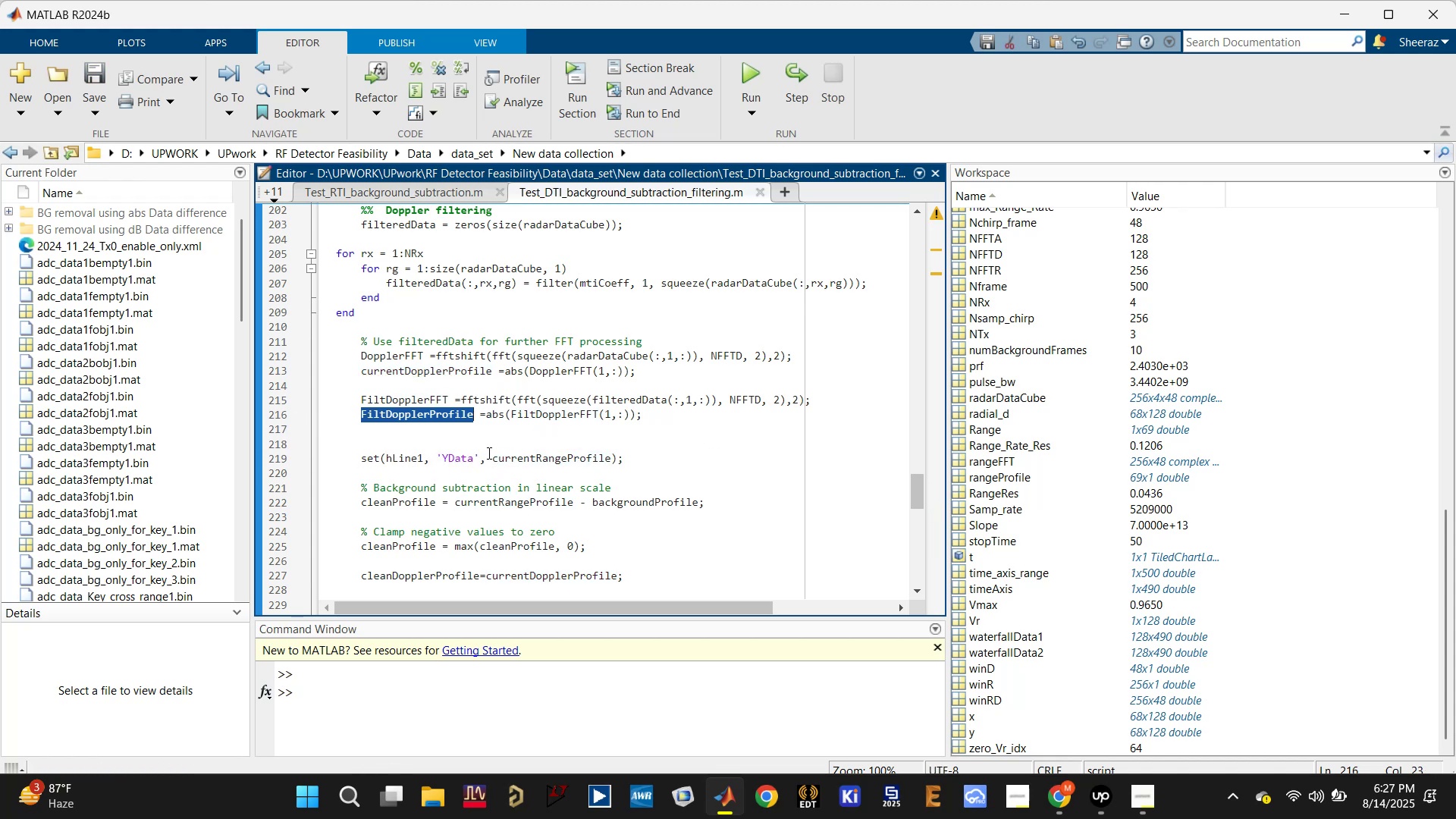 
scroll: coordinate [494, 466], scroll_direction: down, amount: 1.0
 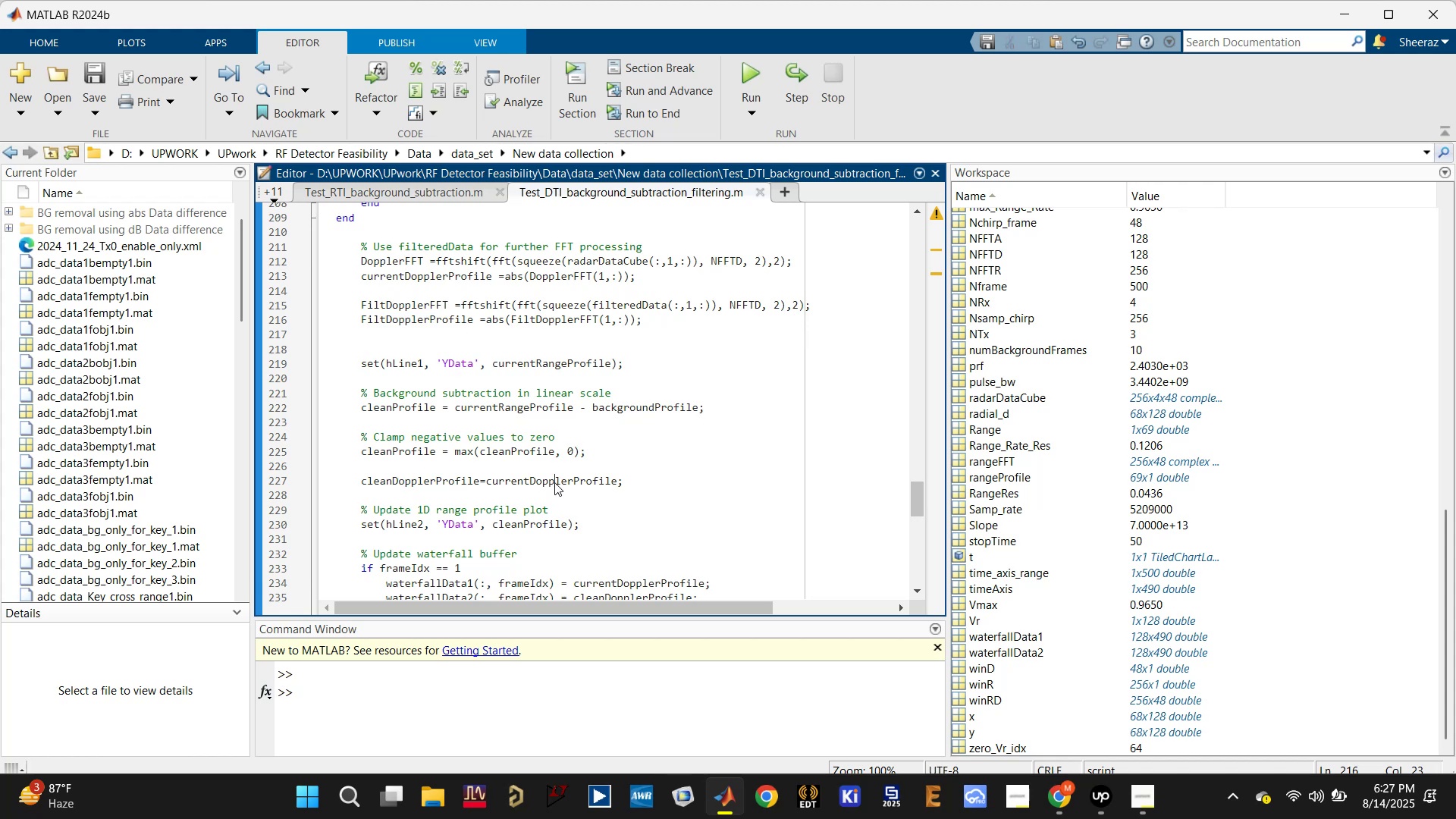 
double_click([447, 482])
 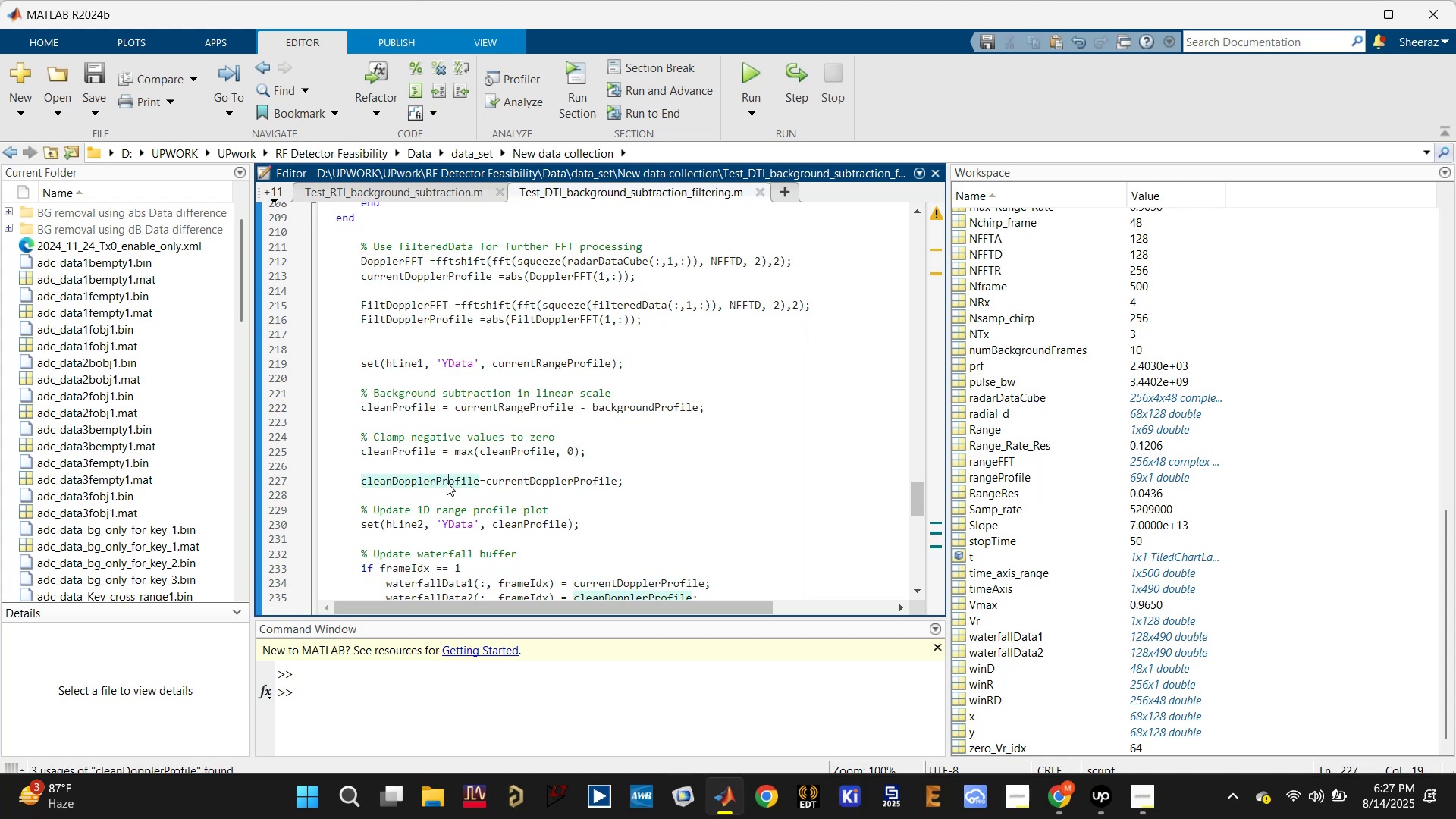 
scroll: coordinate [447, 482], scroll_direction: down, amount: 1.0
 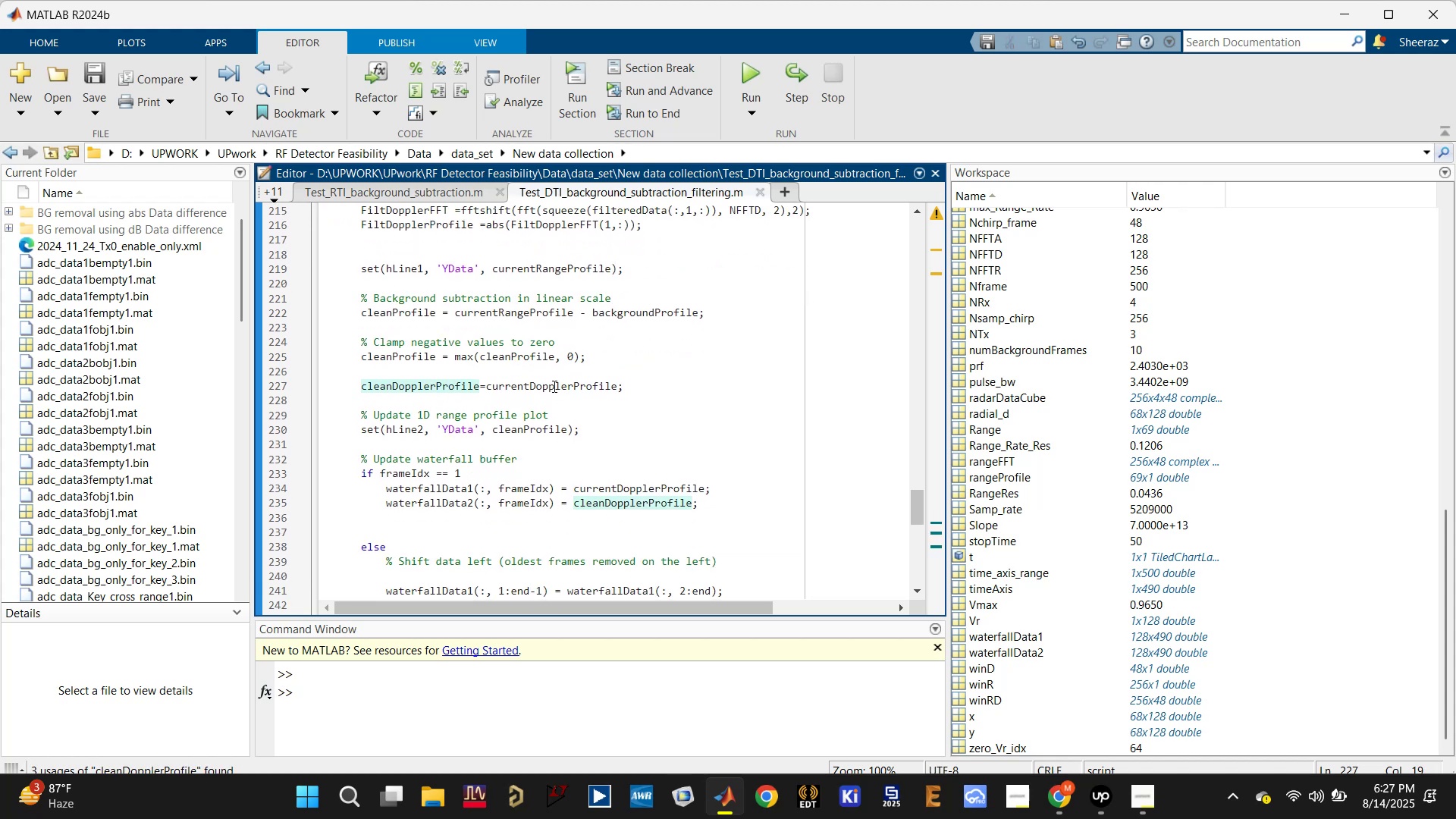 
double_click([550, 389])
 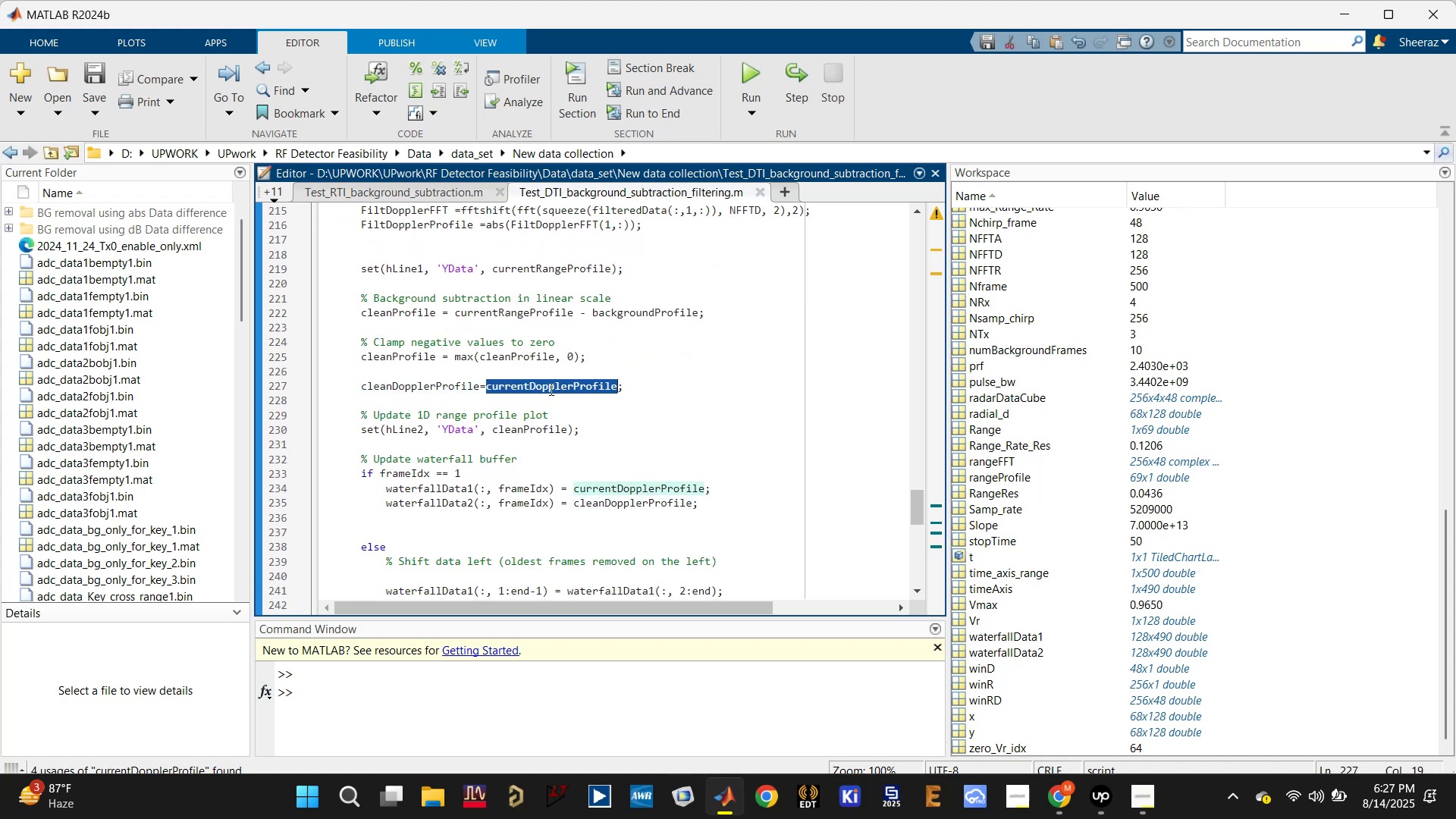 
hold_key(key=ControlLeft, duration=1.29)
 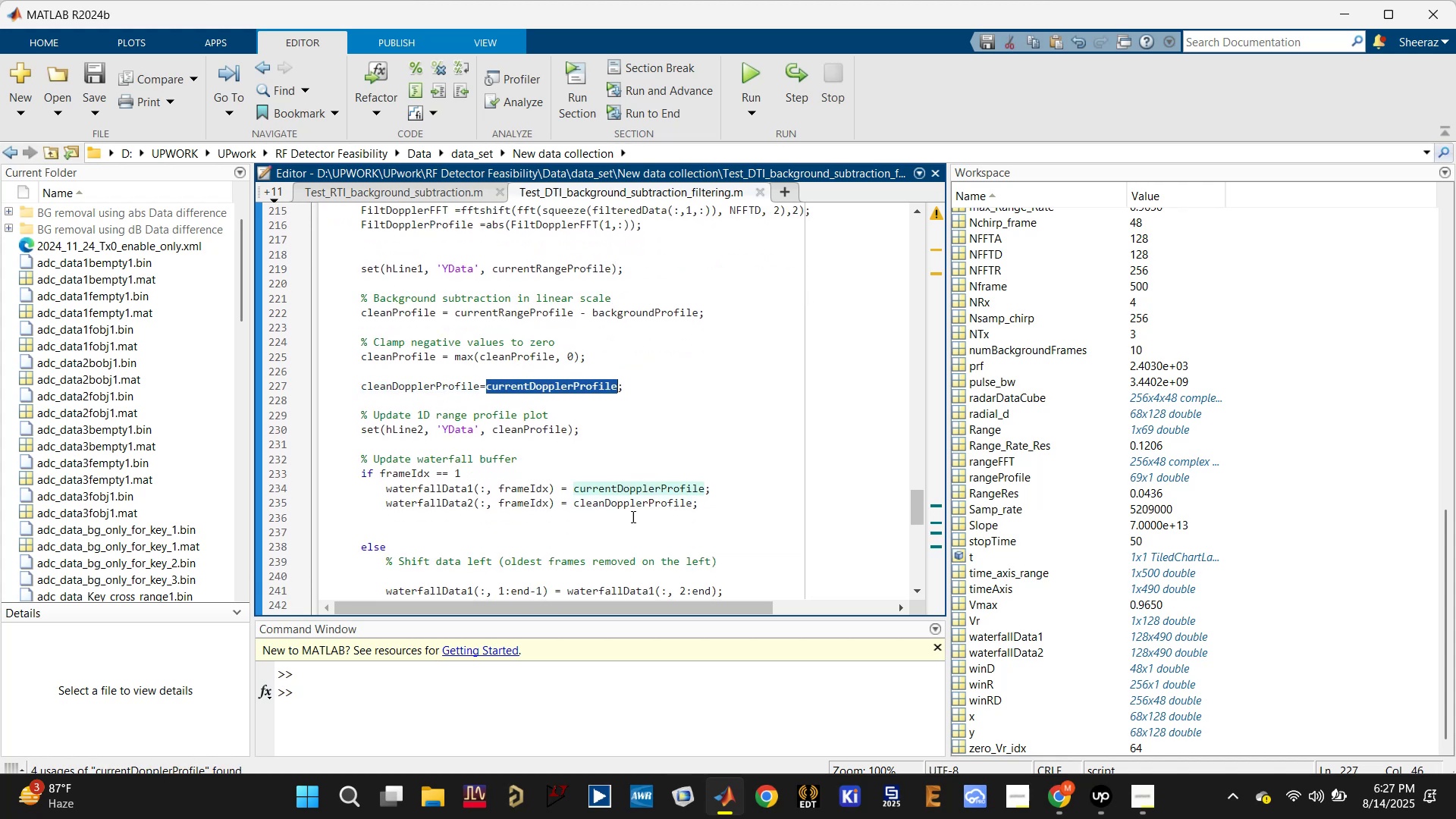 
double_click([632, 505])
 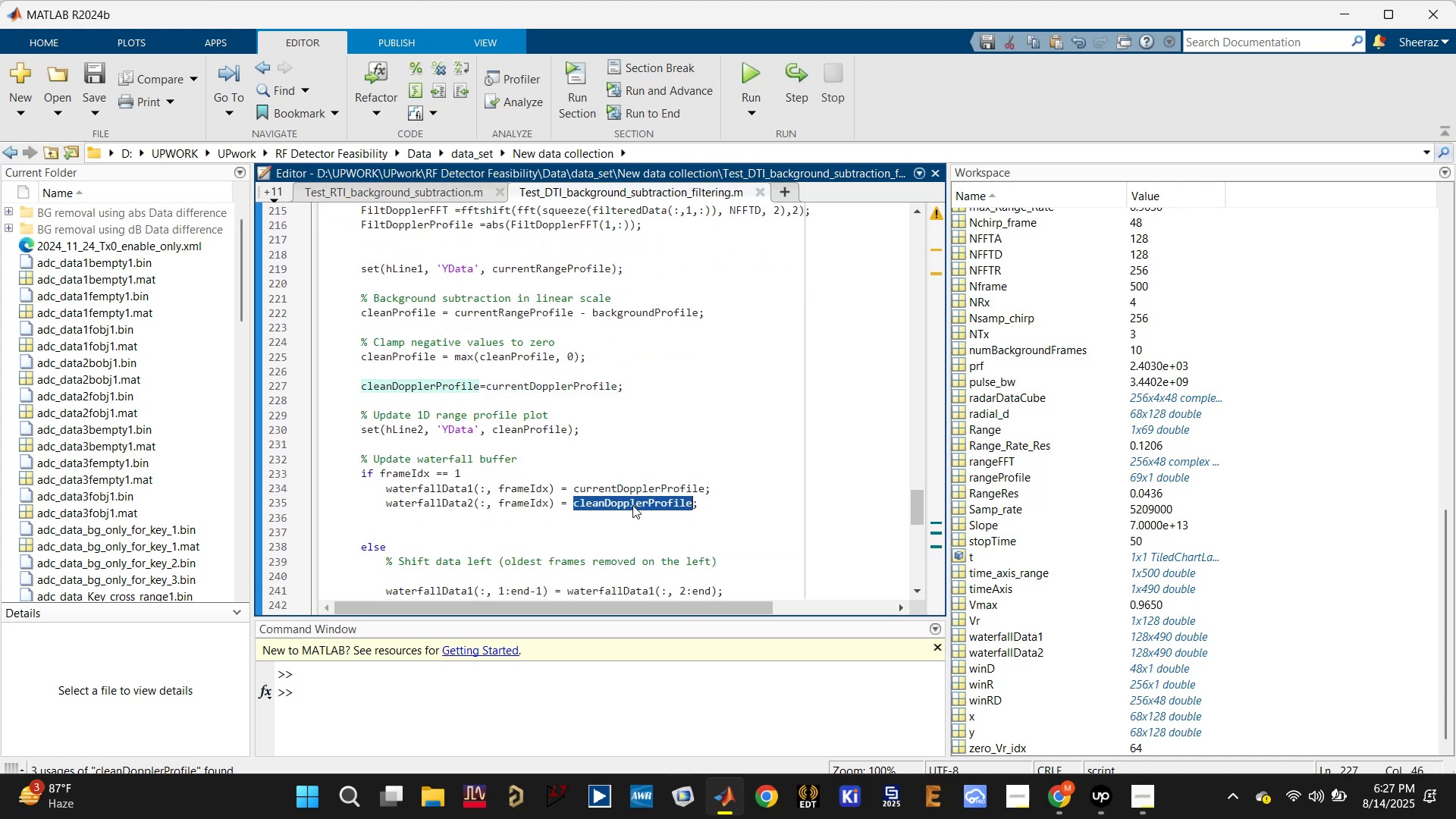 
key(Control+V)
 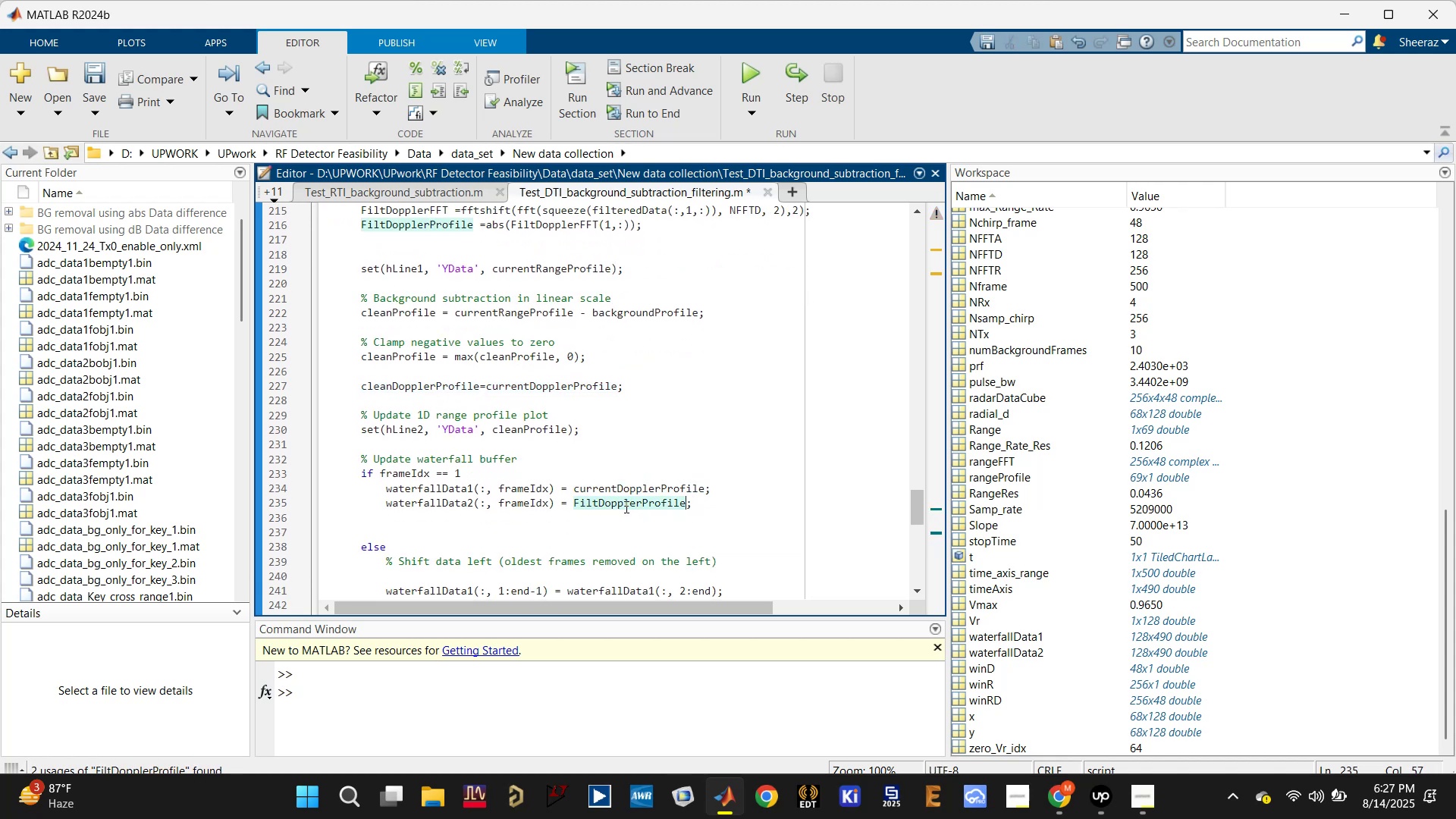 
key(Control+S)
 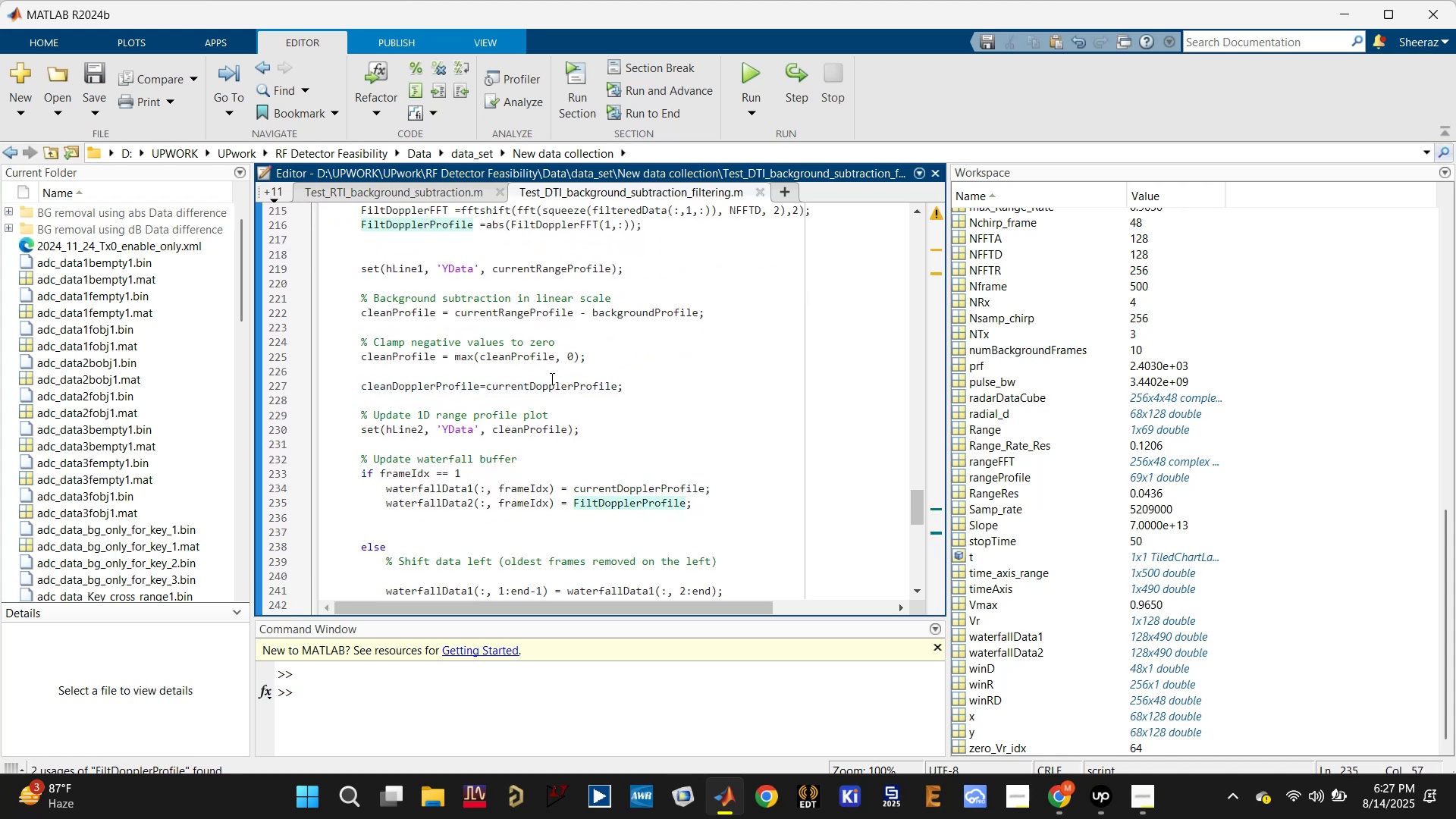 
double_click([551, 378])
 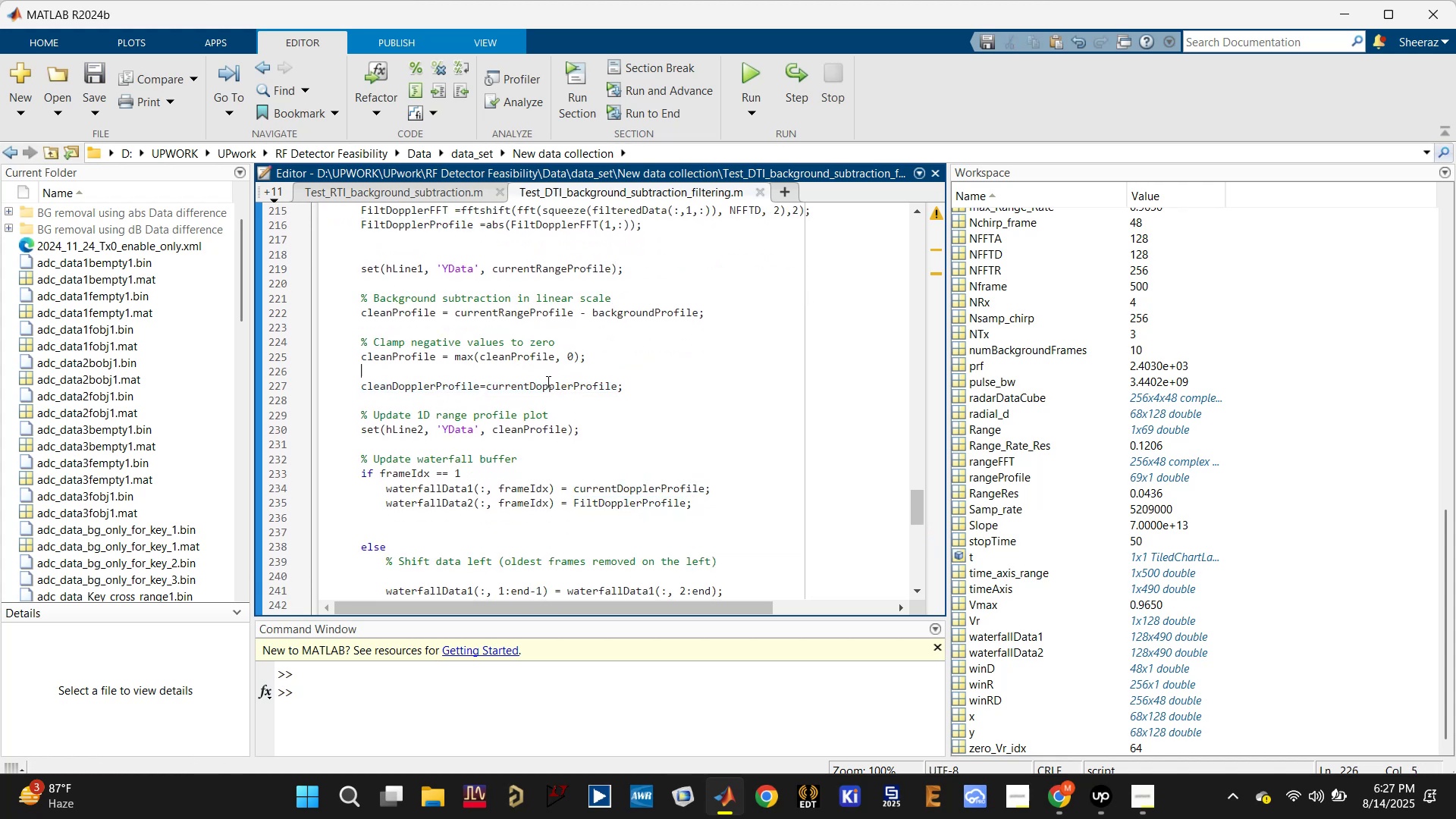 
triple_click([545, 384])
 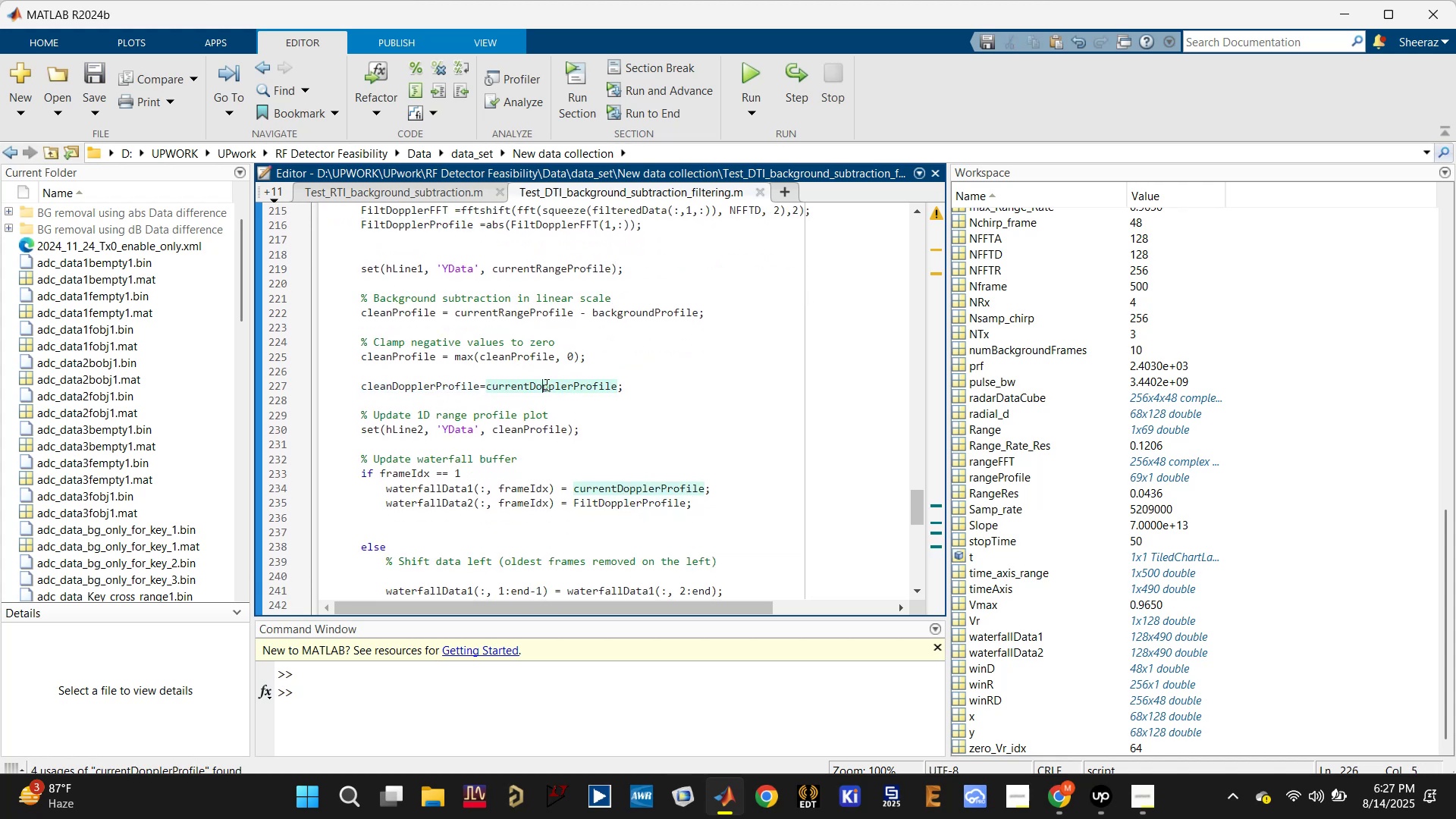 
triple_click([545, 384])
 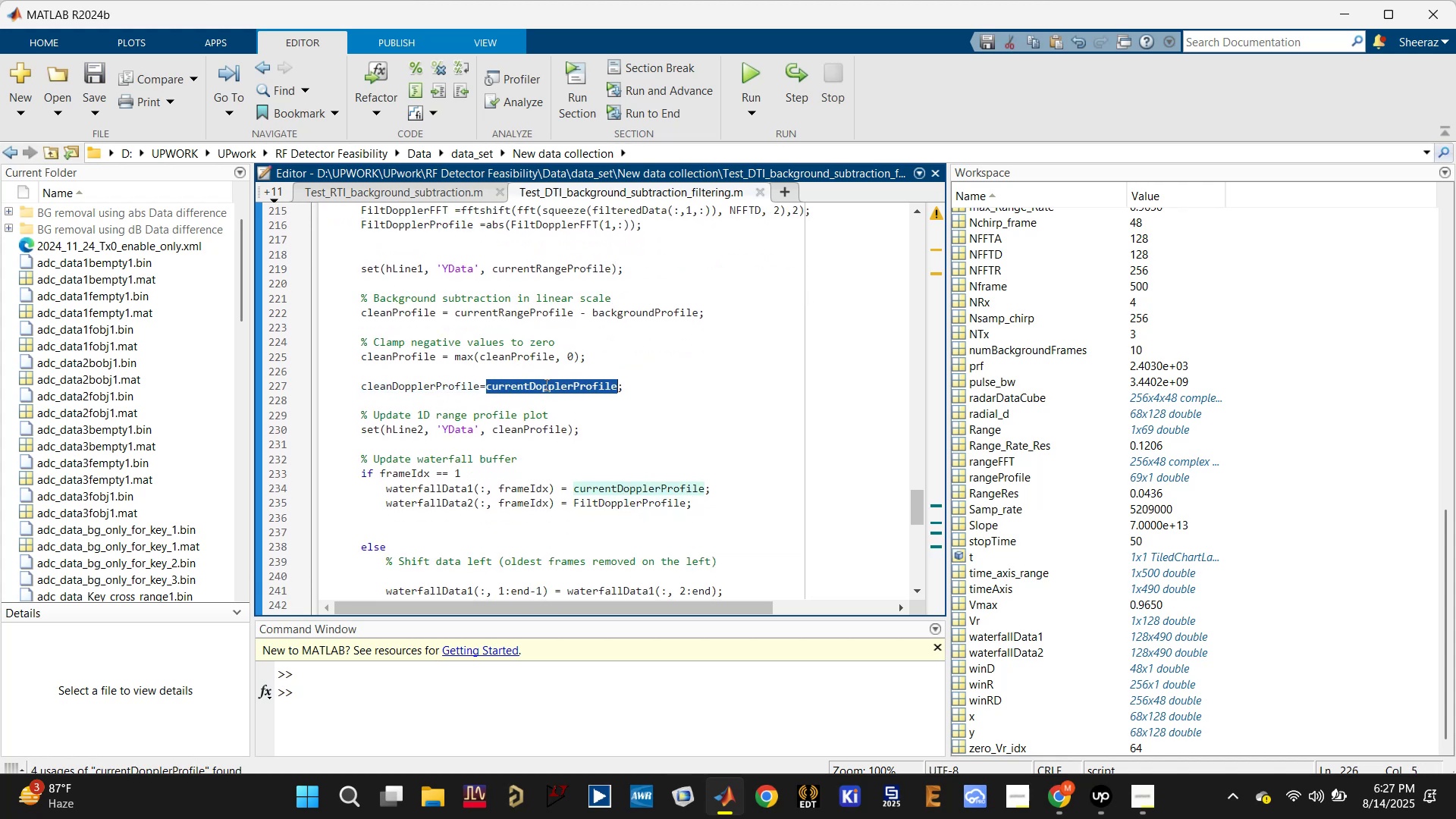 
triple_click([545, 384])
 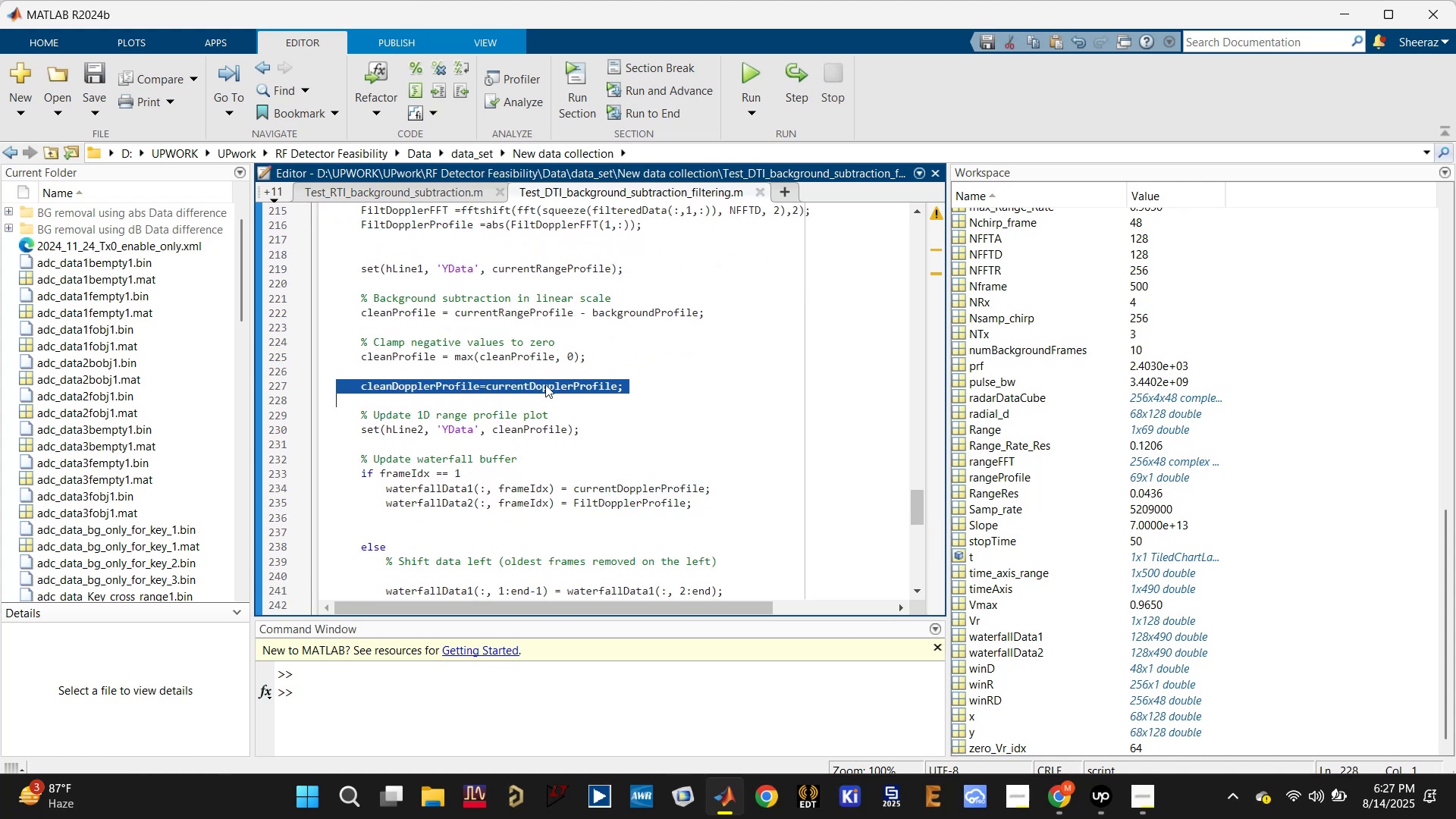 
key(Backspace)
 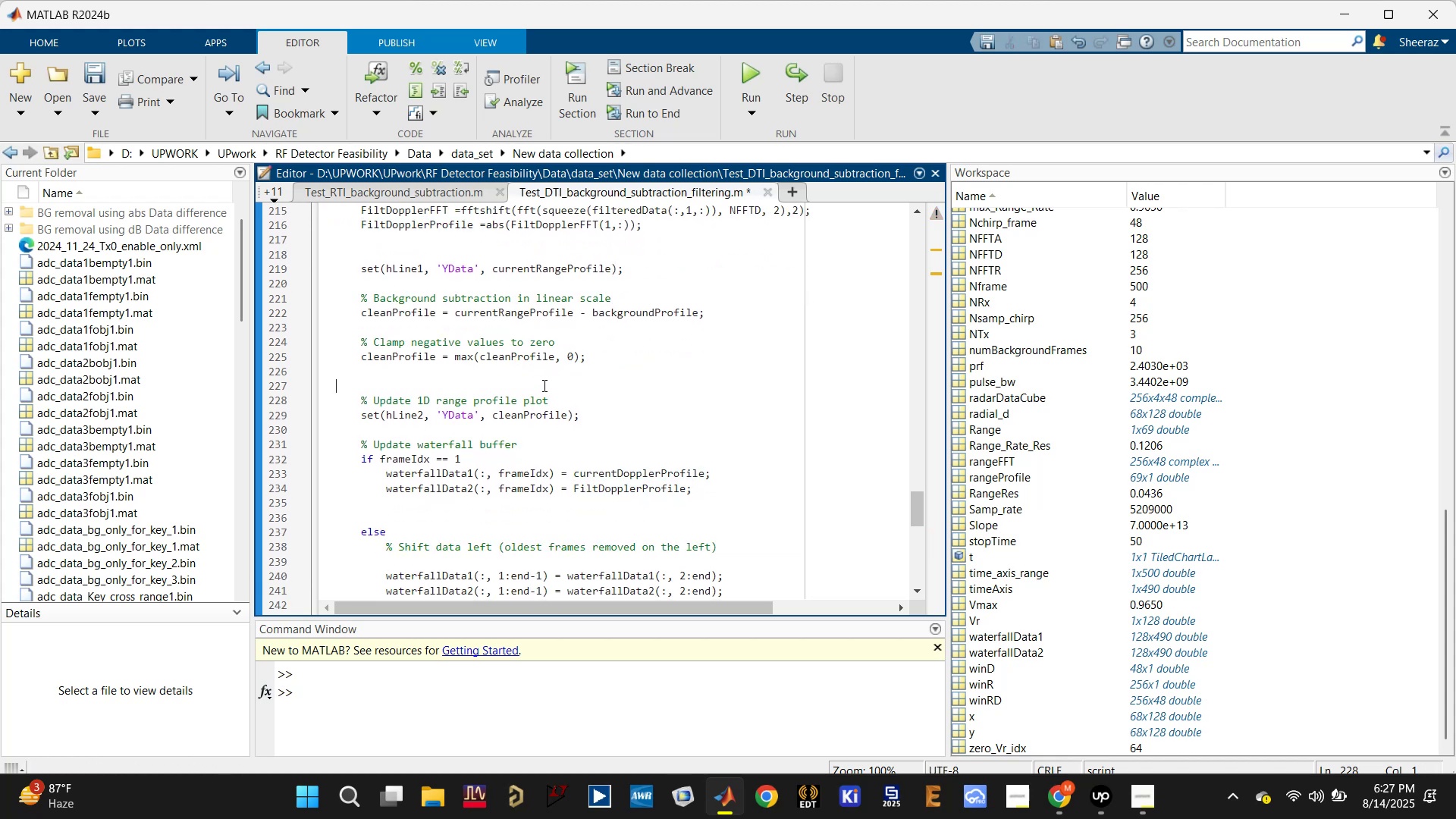 
key(Backspace)
 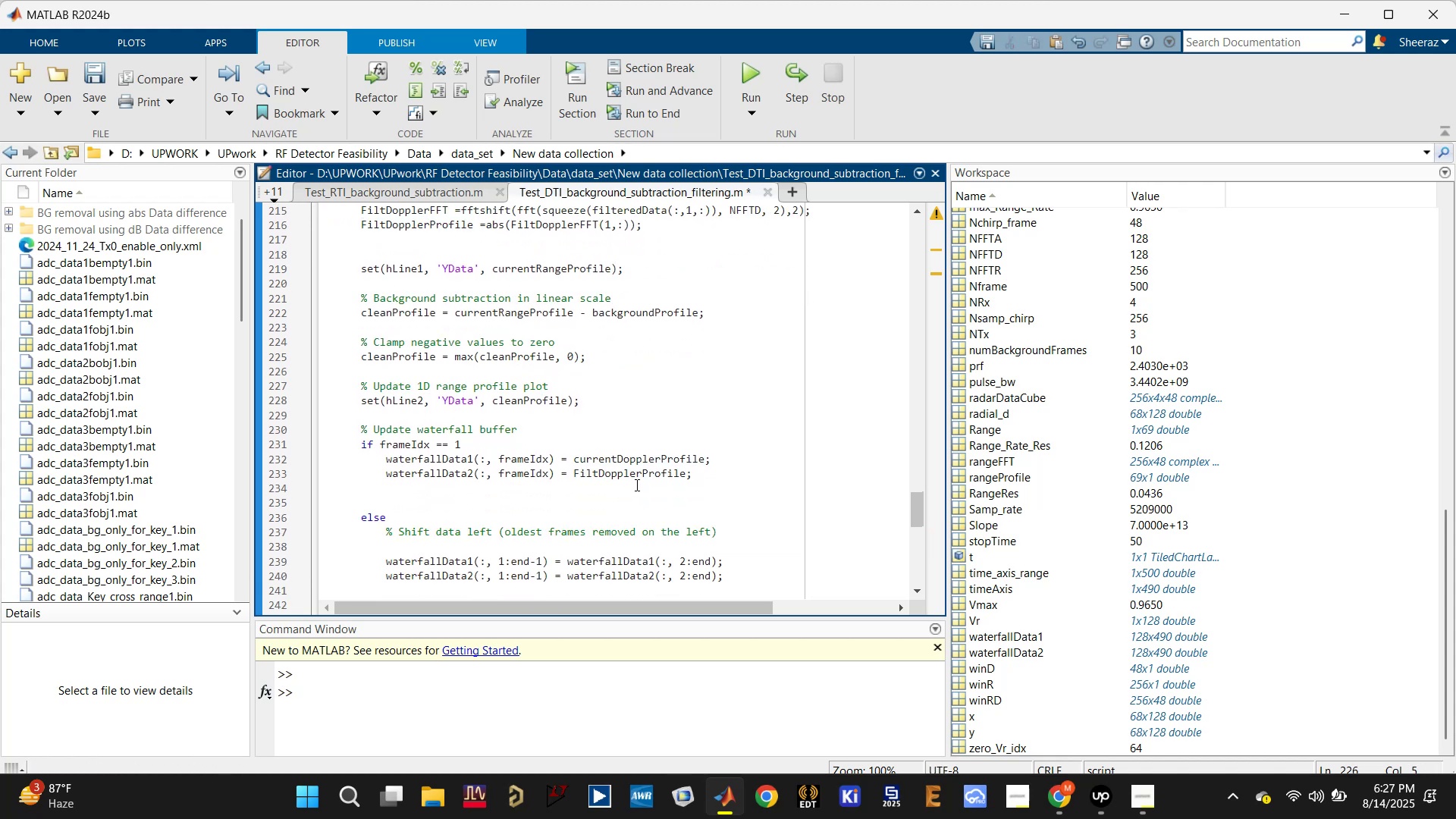 
left_click([637, 476])
 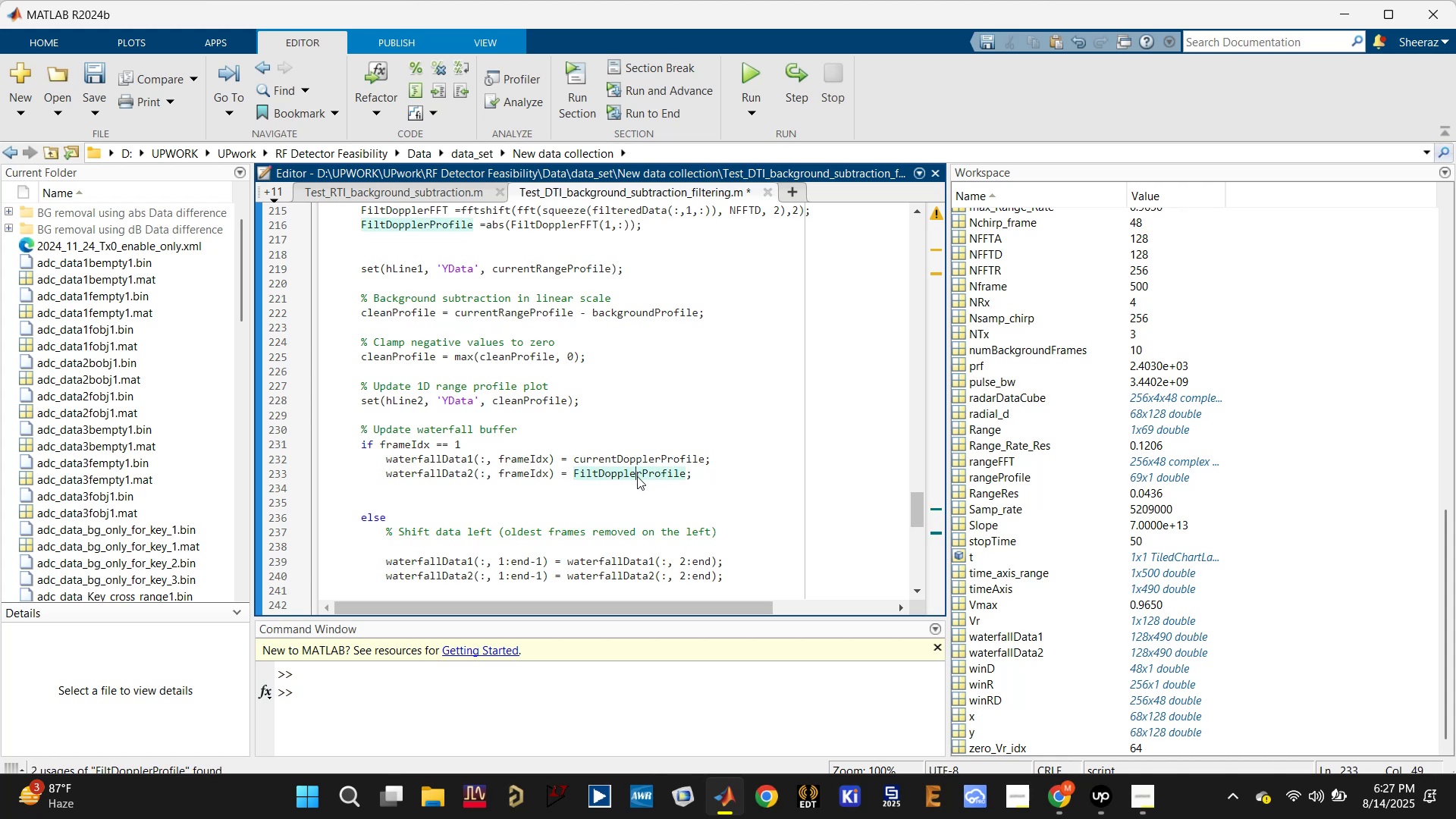 
scroll: coordinate [636, 476], scroll_direction: down, amount: 1.0
 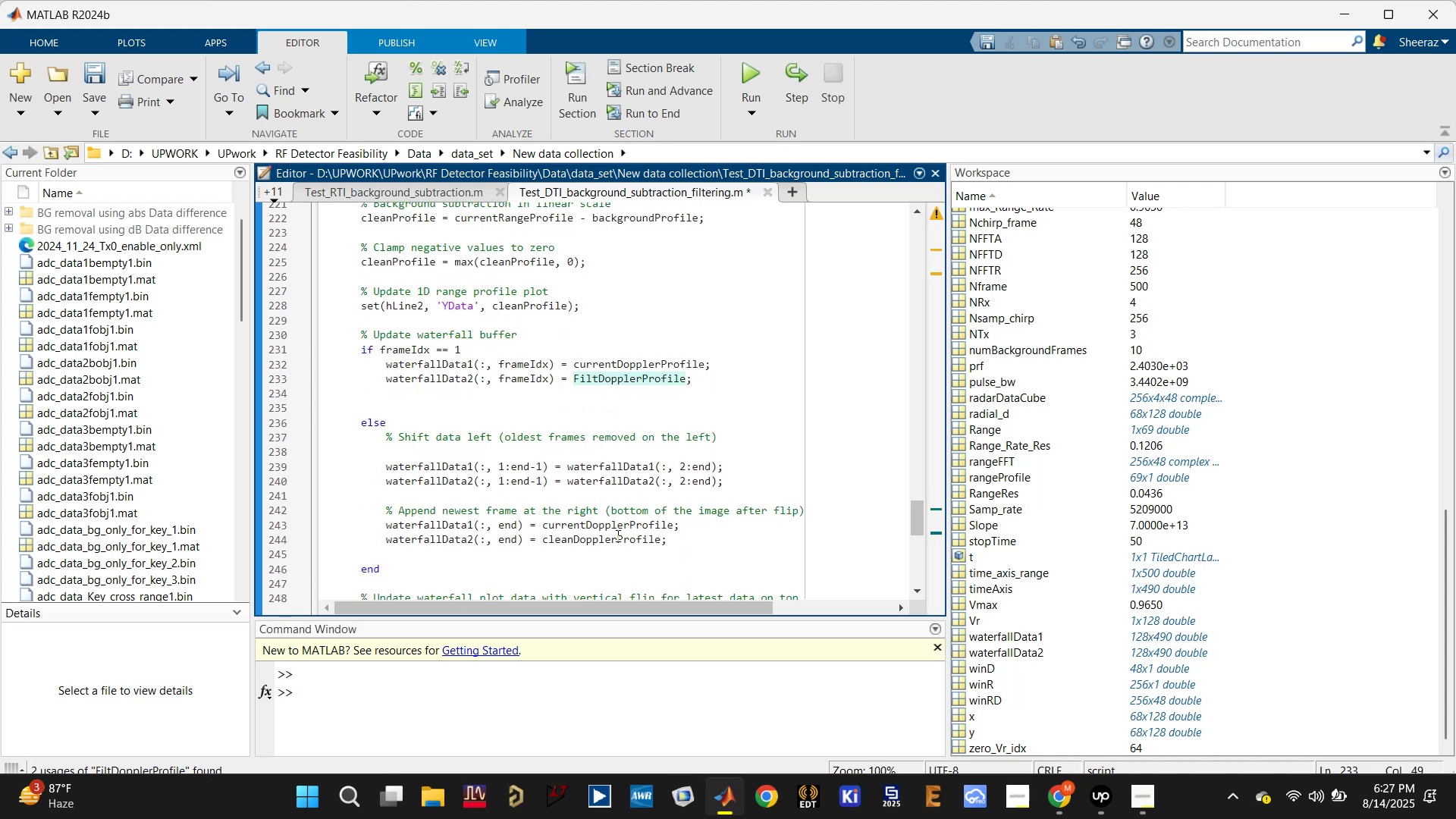 
left_click([615, 527])
 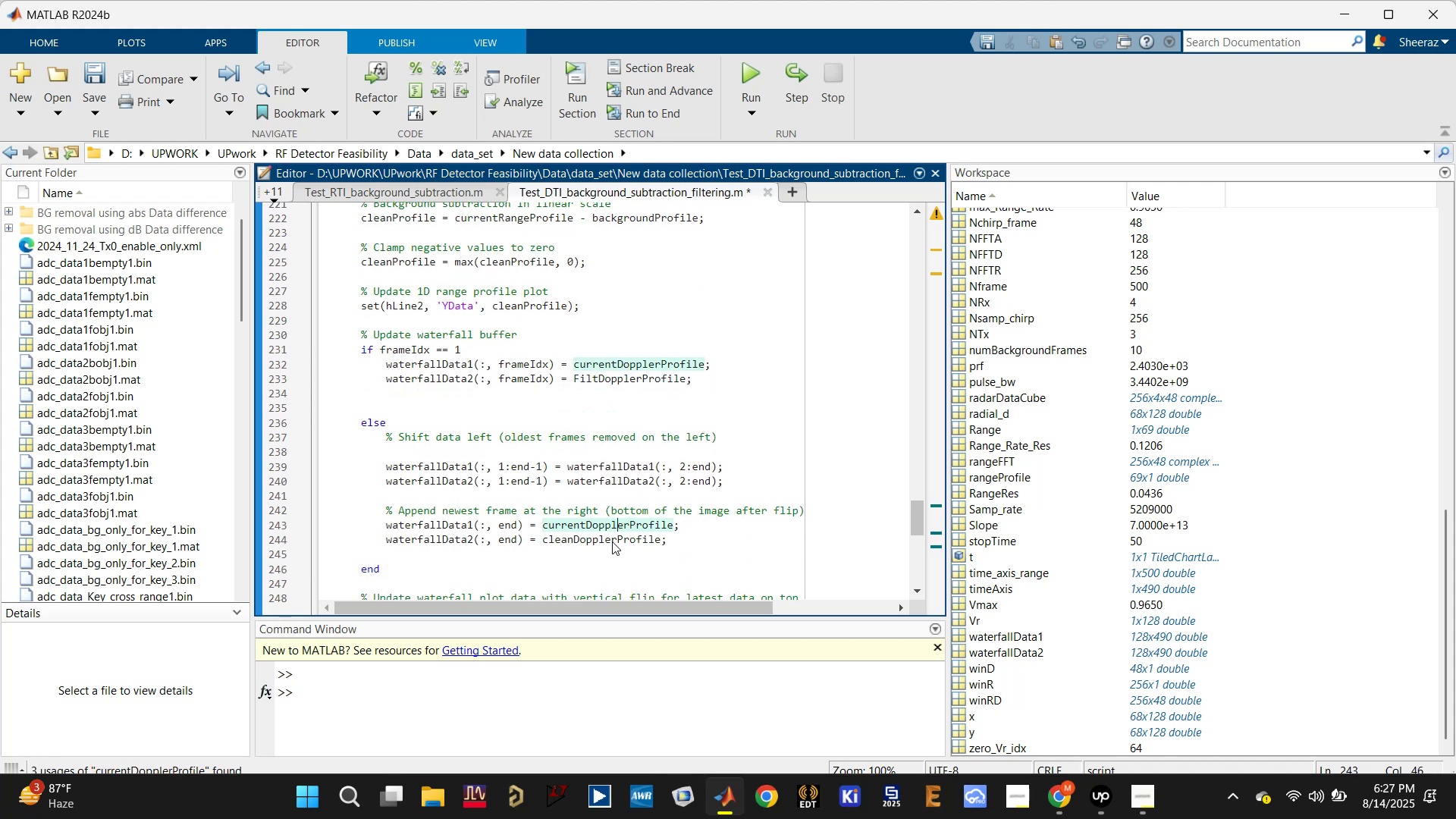 
hold_key(key=ControlLeft, duration=0.34)
 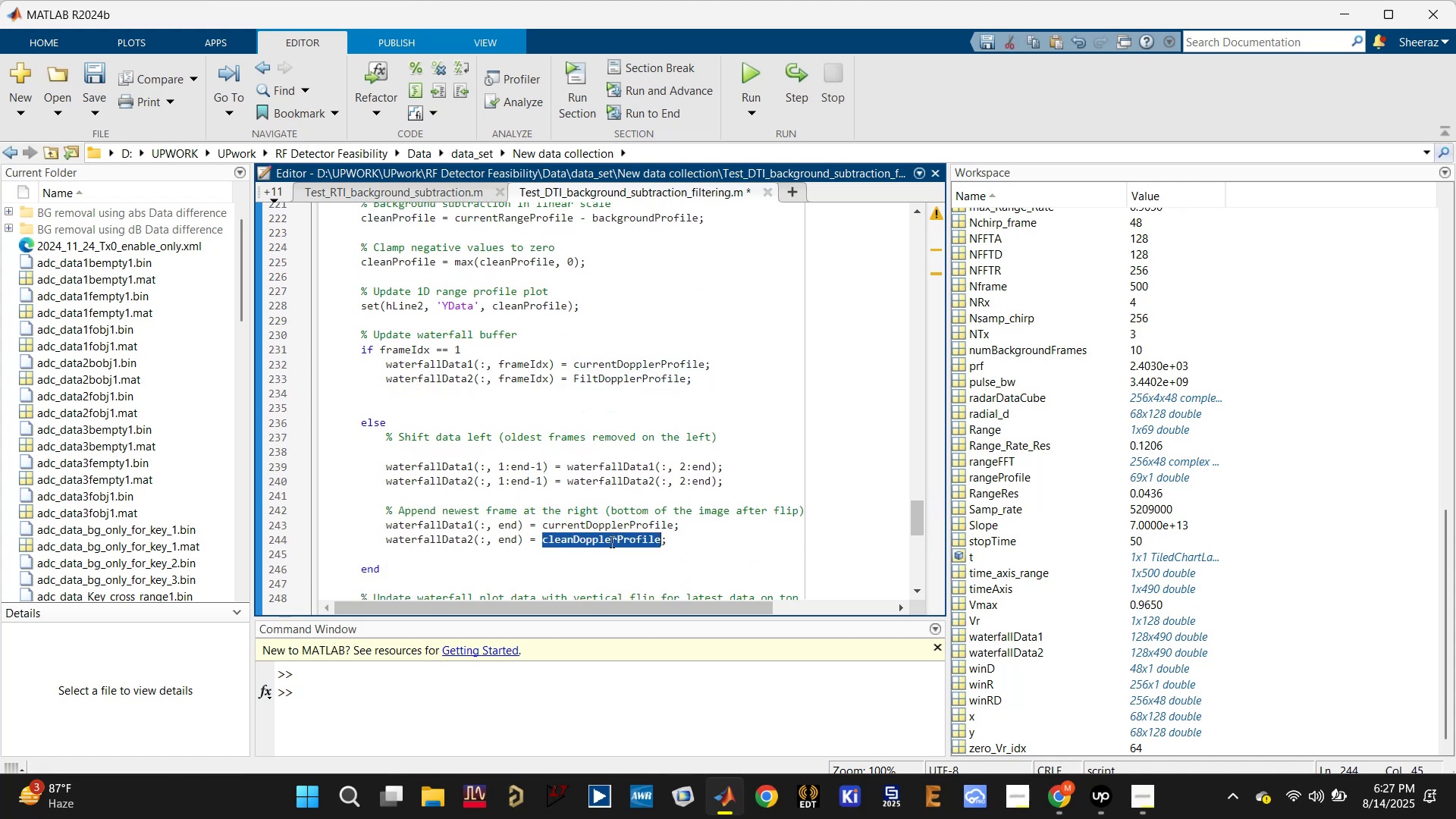 
double_click([610, 541])
 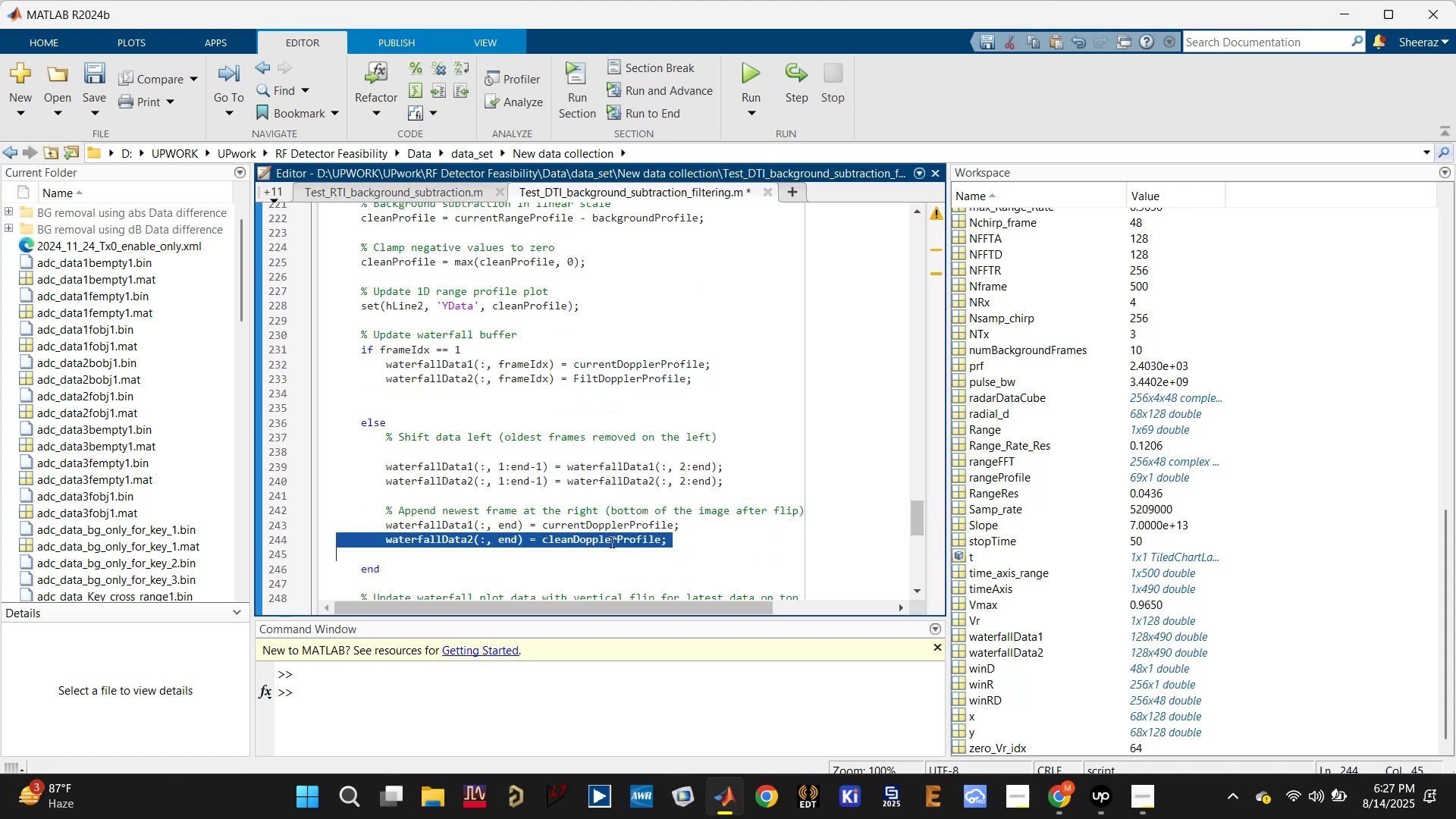 
key(Control+ControlLeft)
 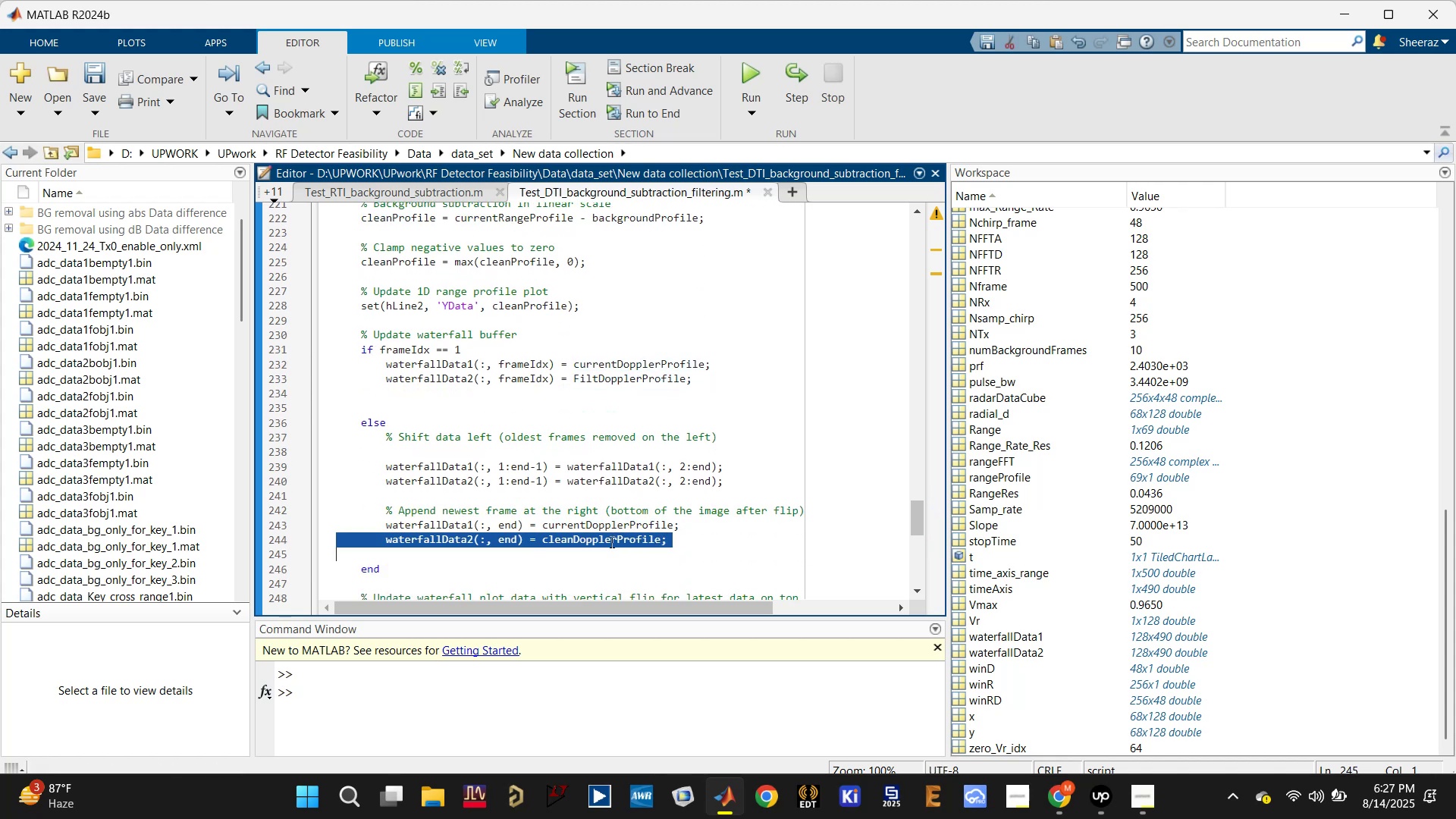 
double_click([610, 541])
 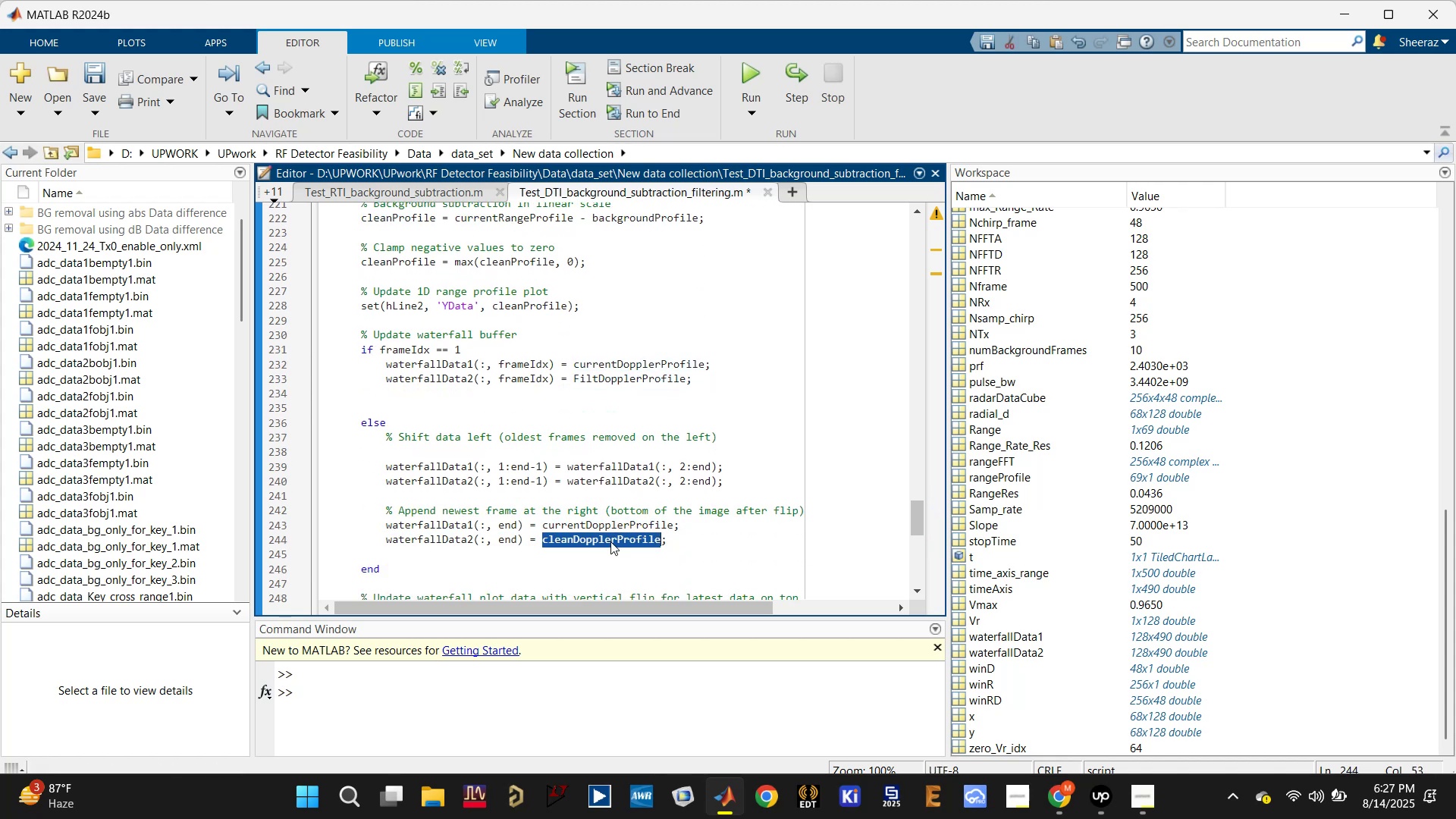 
key(Control+V)
 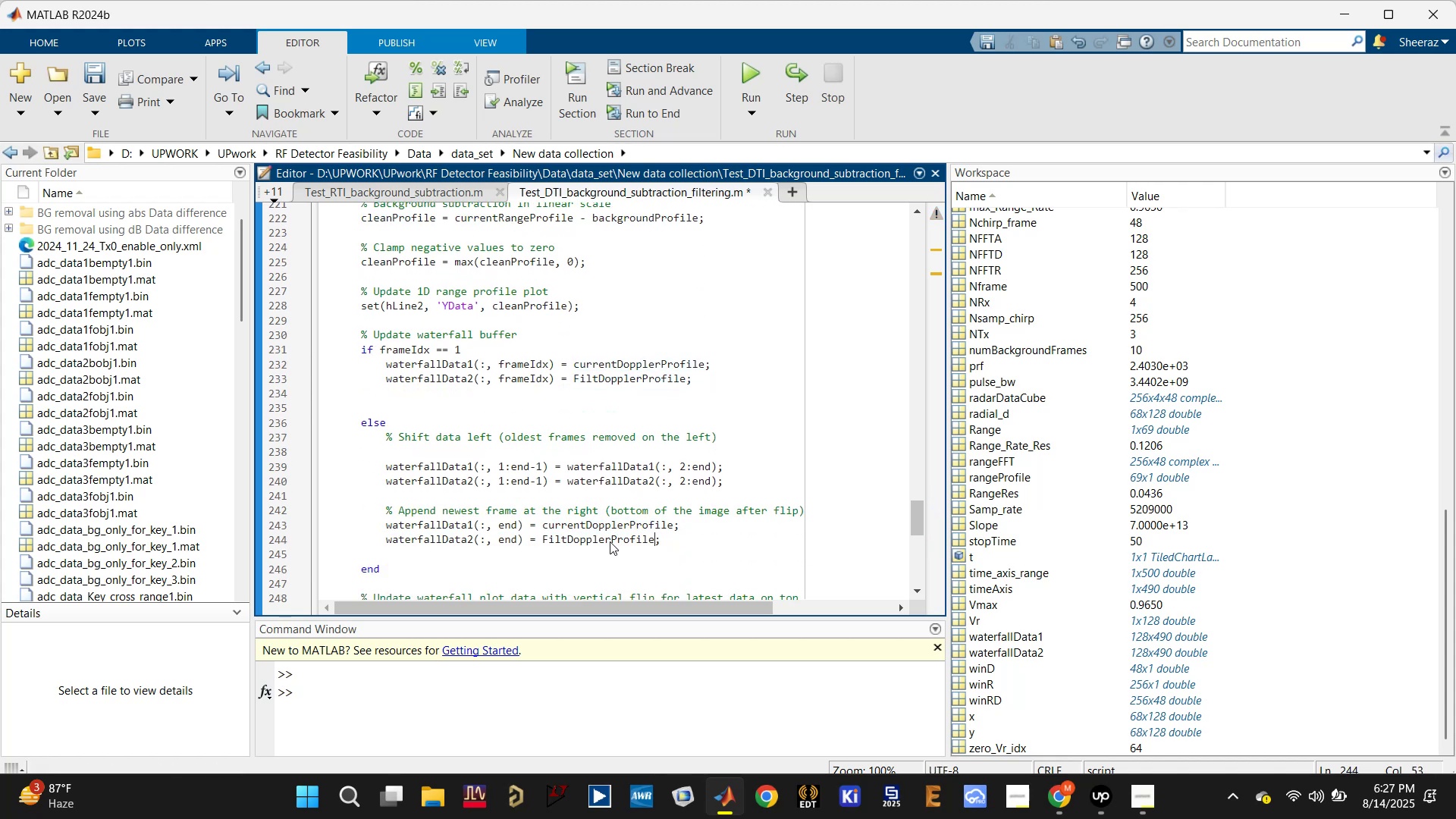 
key(Control+S)
 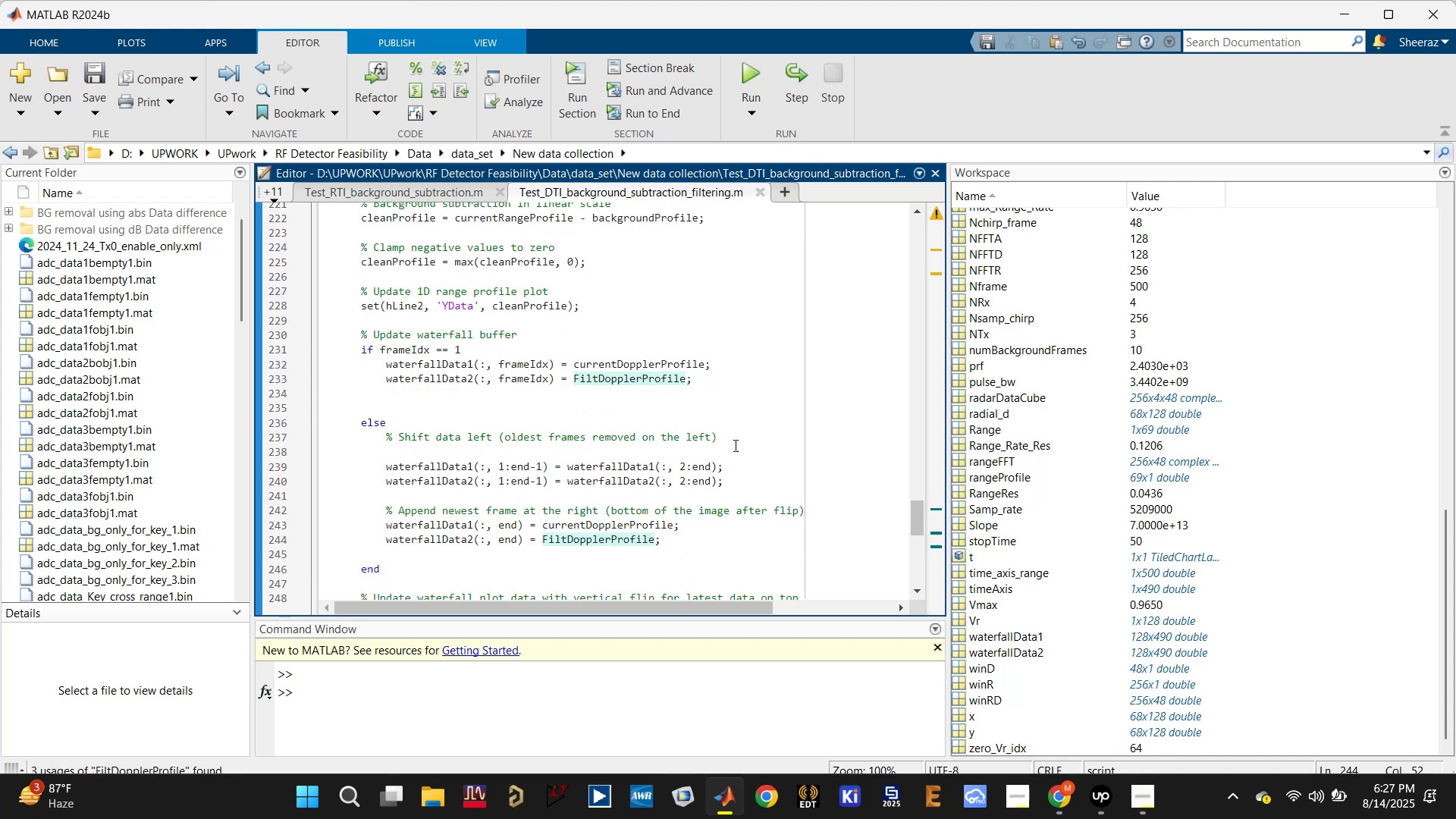 
scroll: coordinate [767, 419], scroll_direction: down, amount: 3.0
 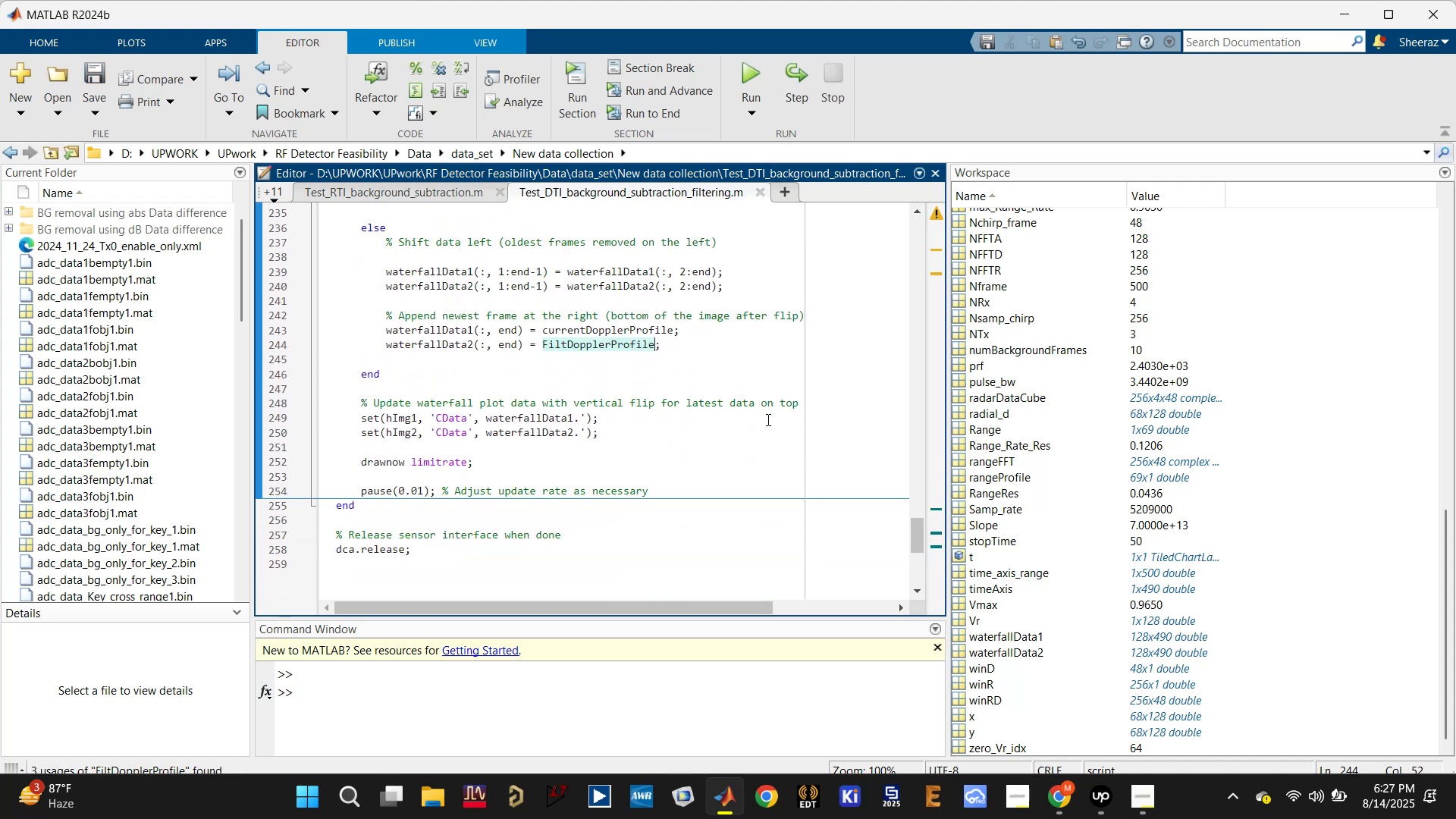 
key(Control+S)
 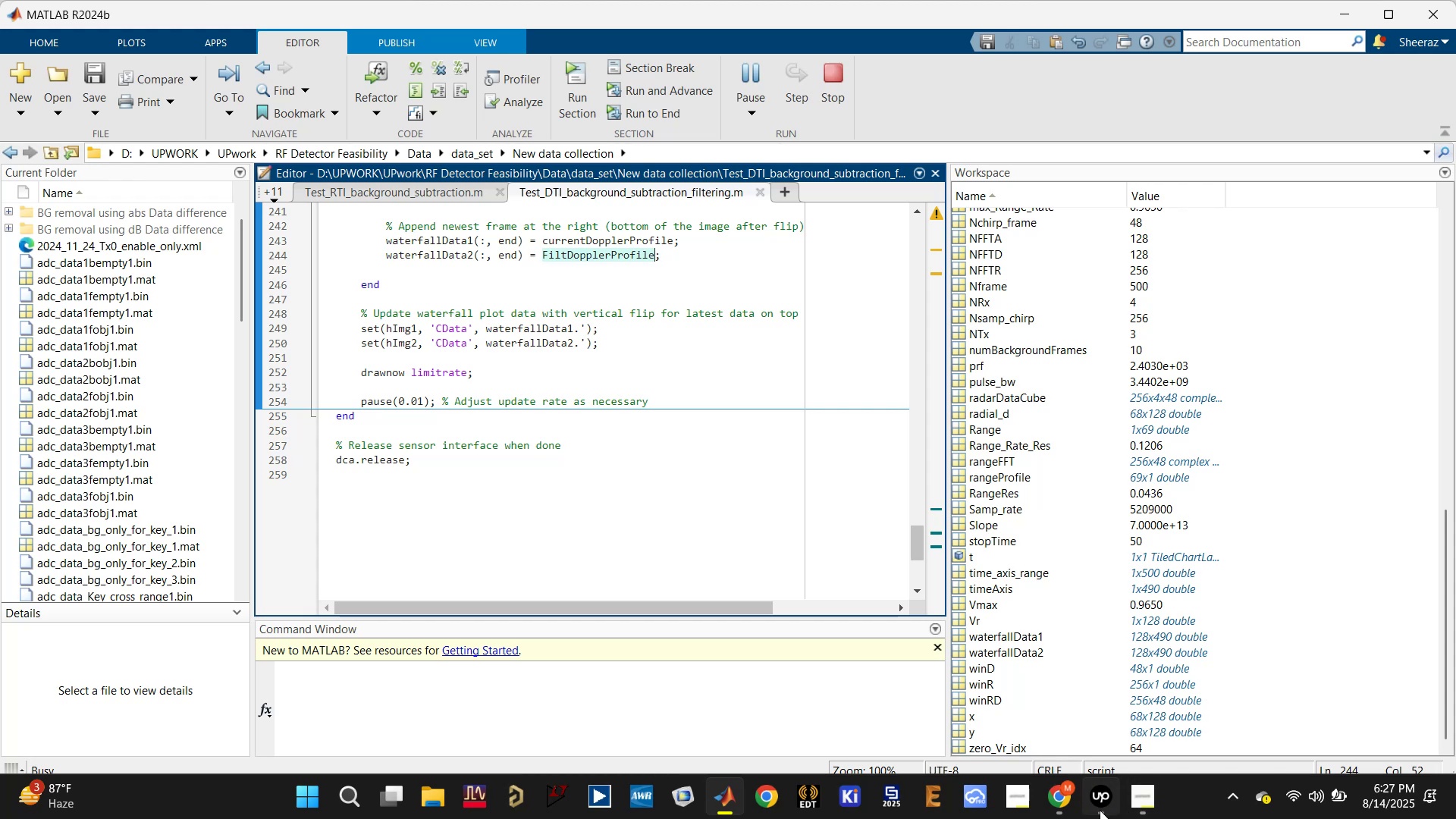 
wait(5.38)
 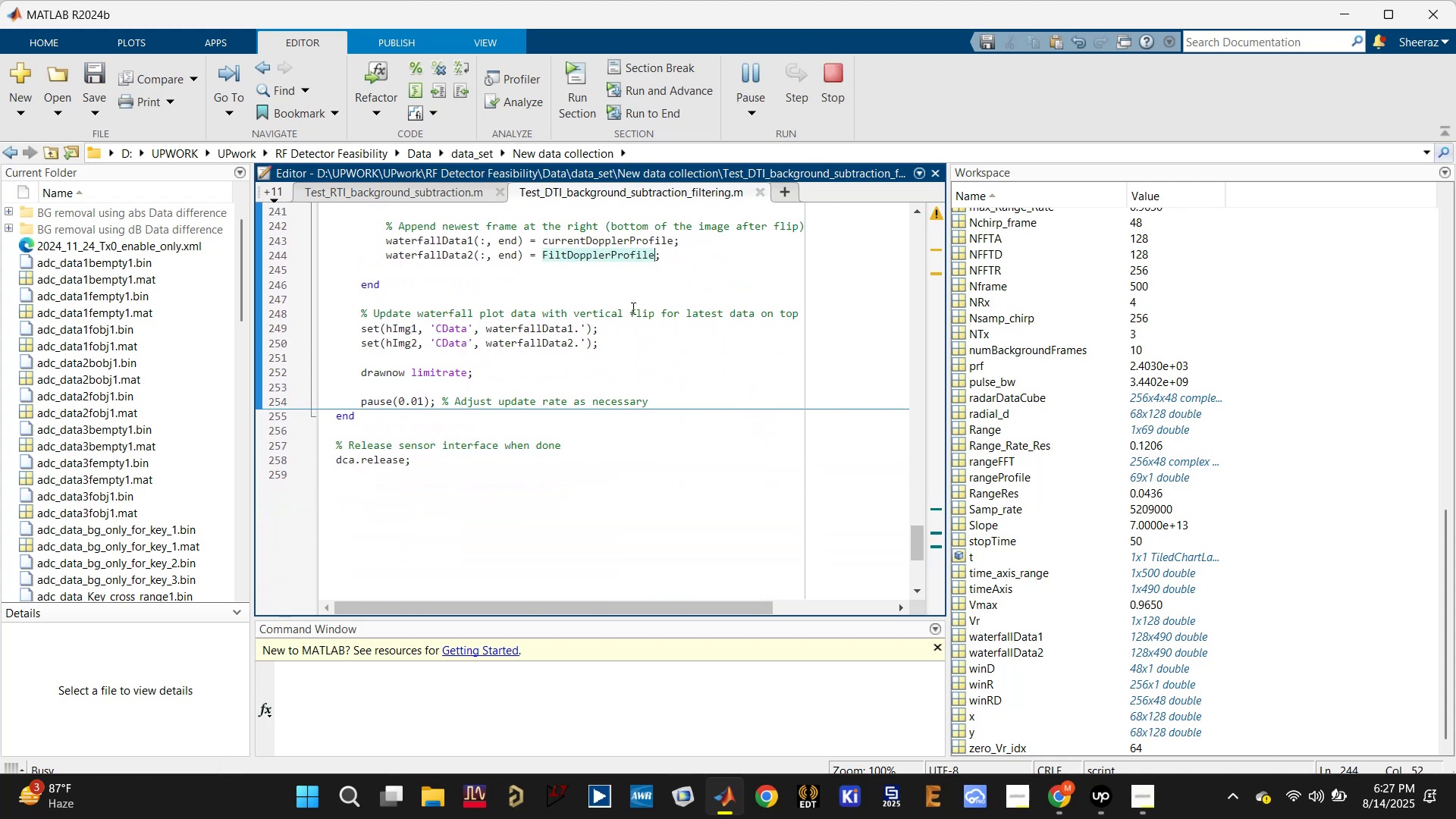 
left_click([930, 692])
 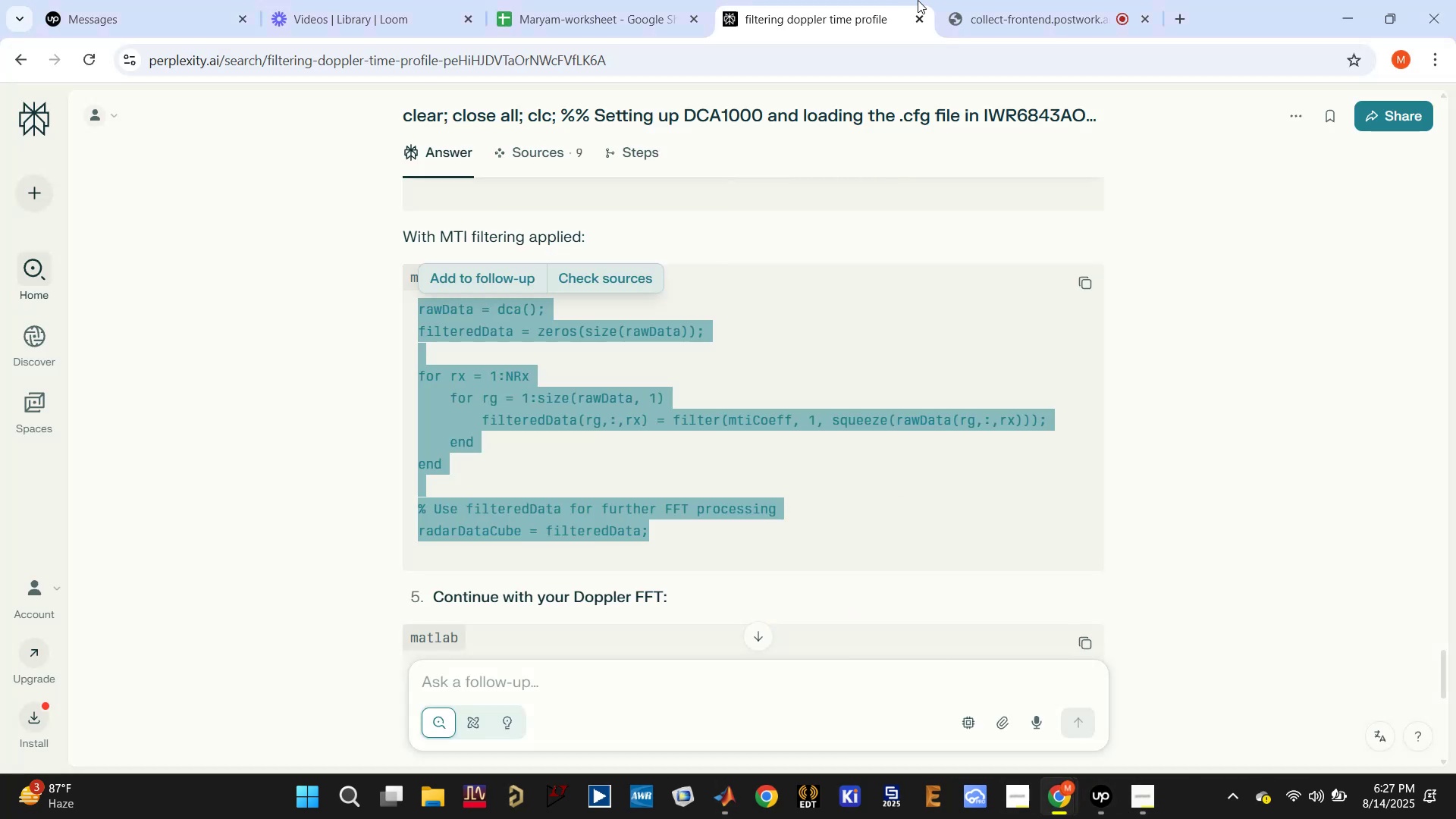 
left_click([1002, 0])
 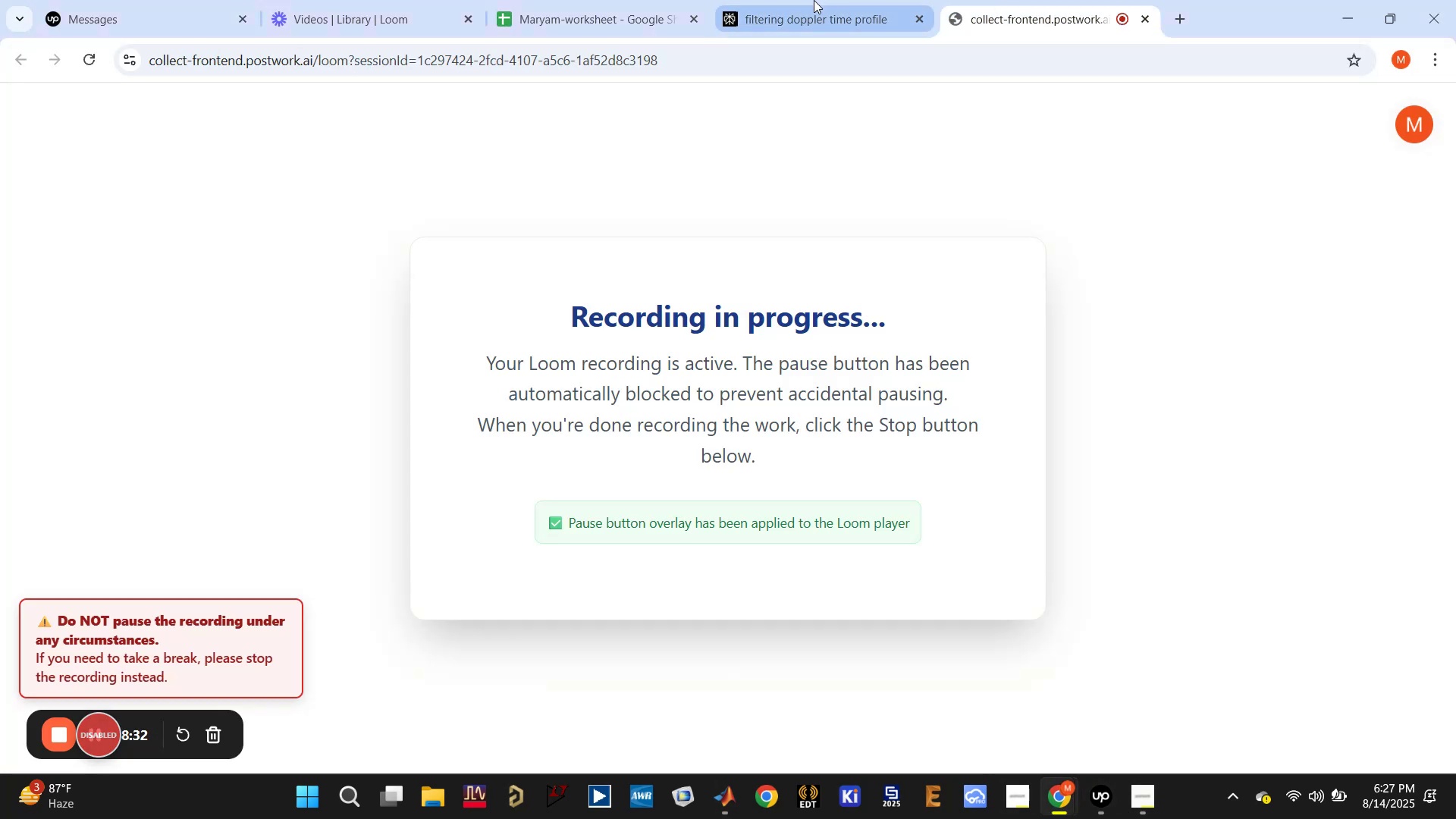 
left_click([814, 0])
 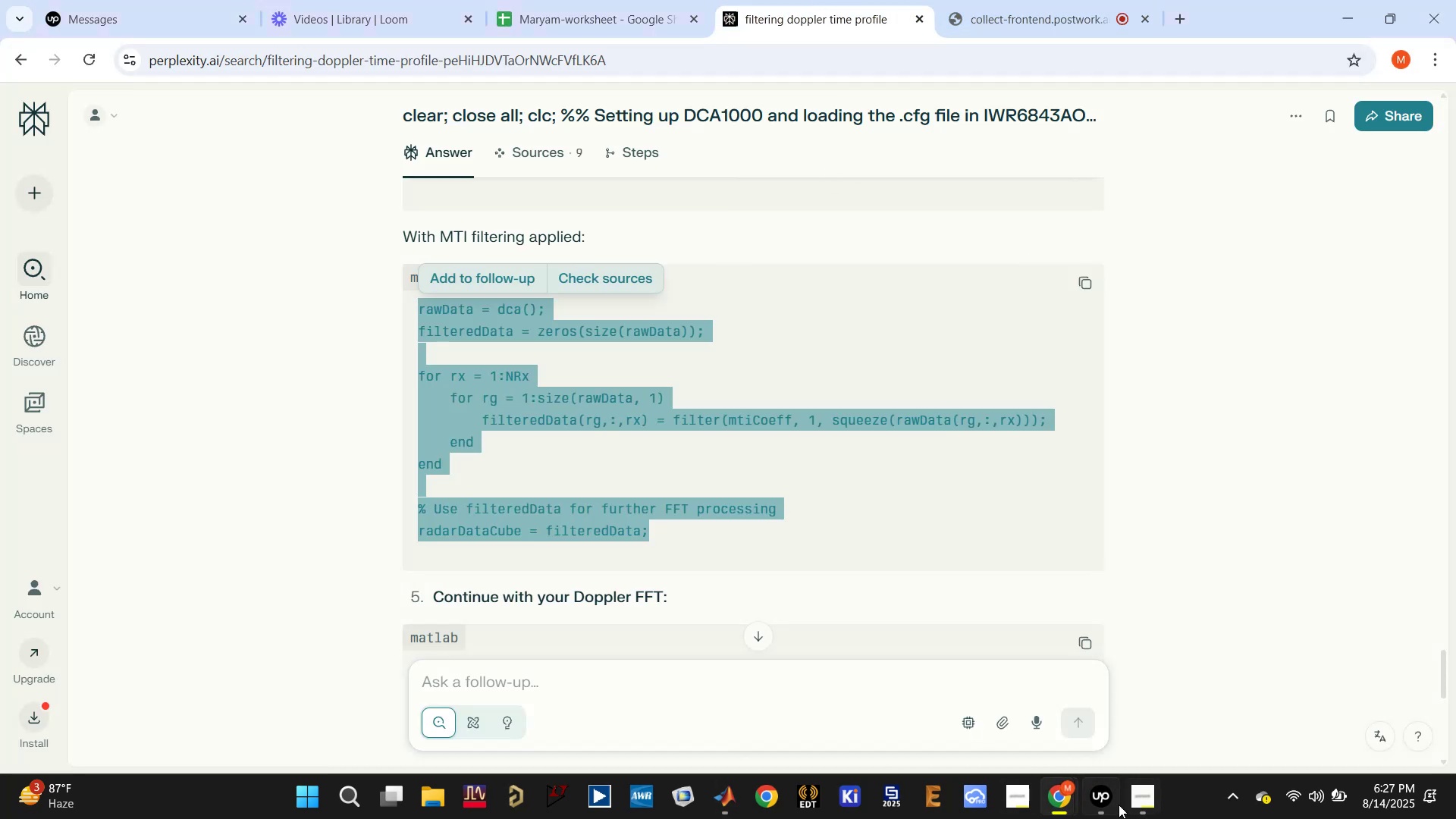 
left_click([1105, 812])
 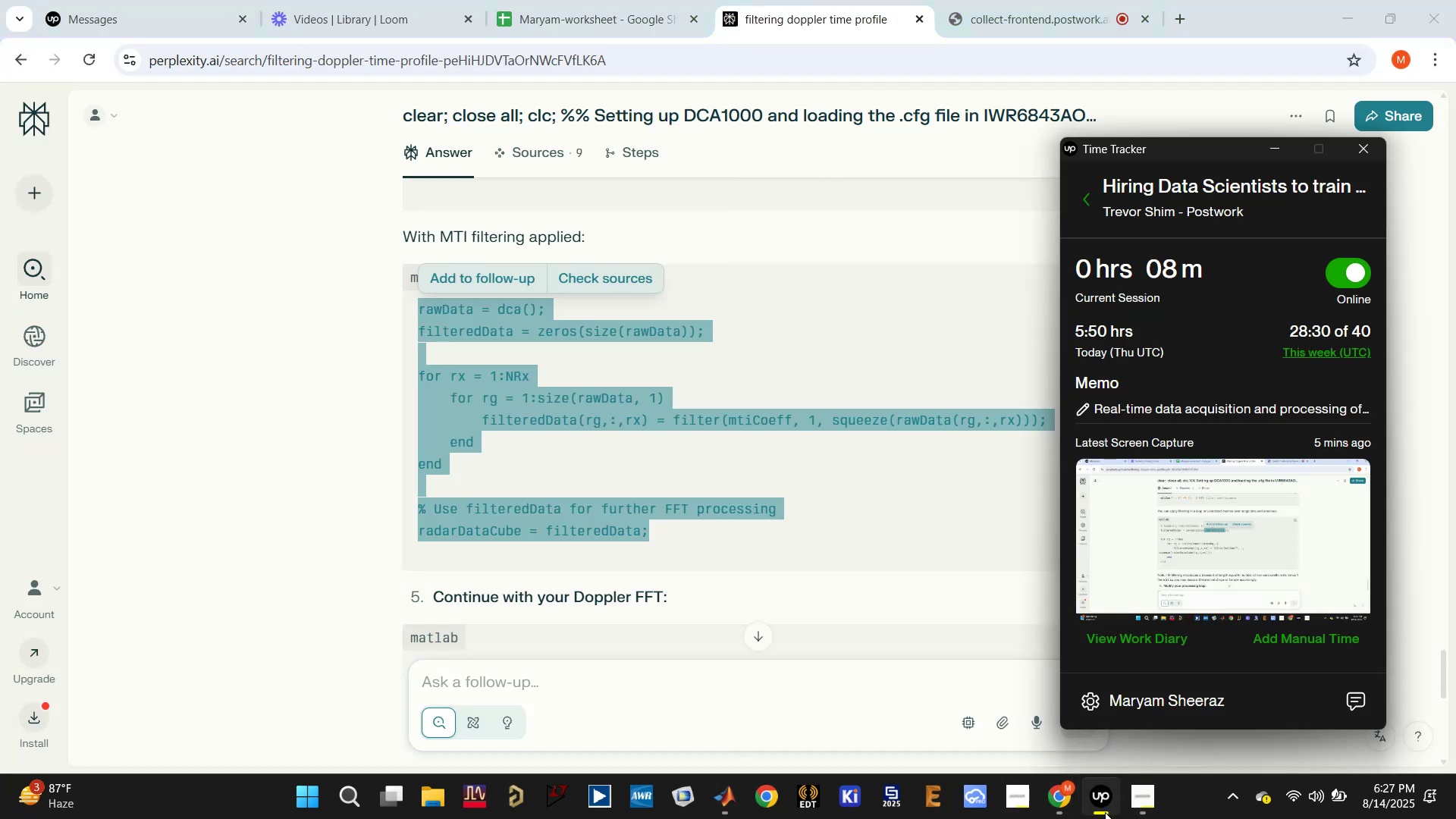 
left_click([1105, 812])
 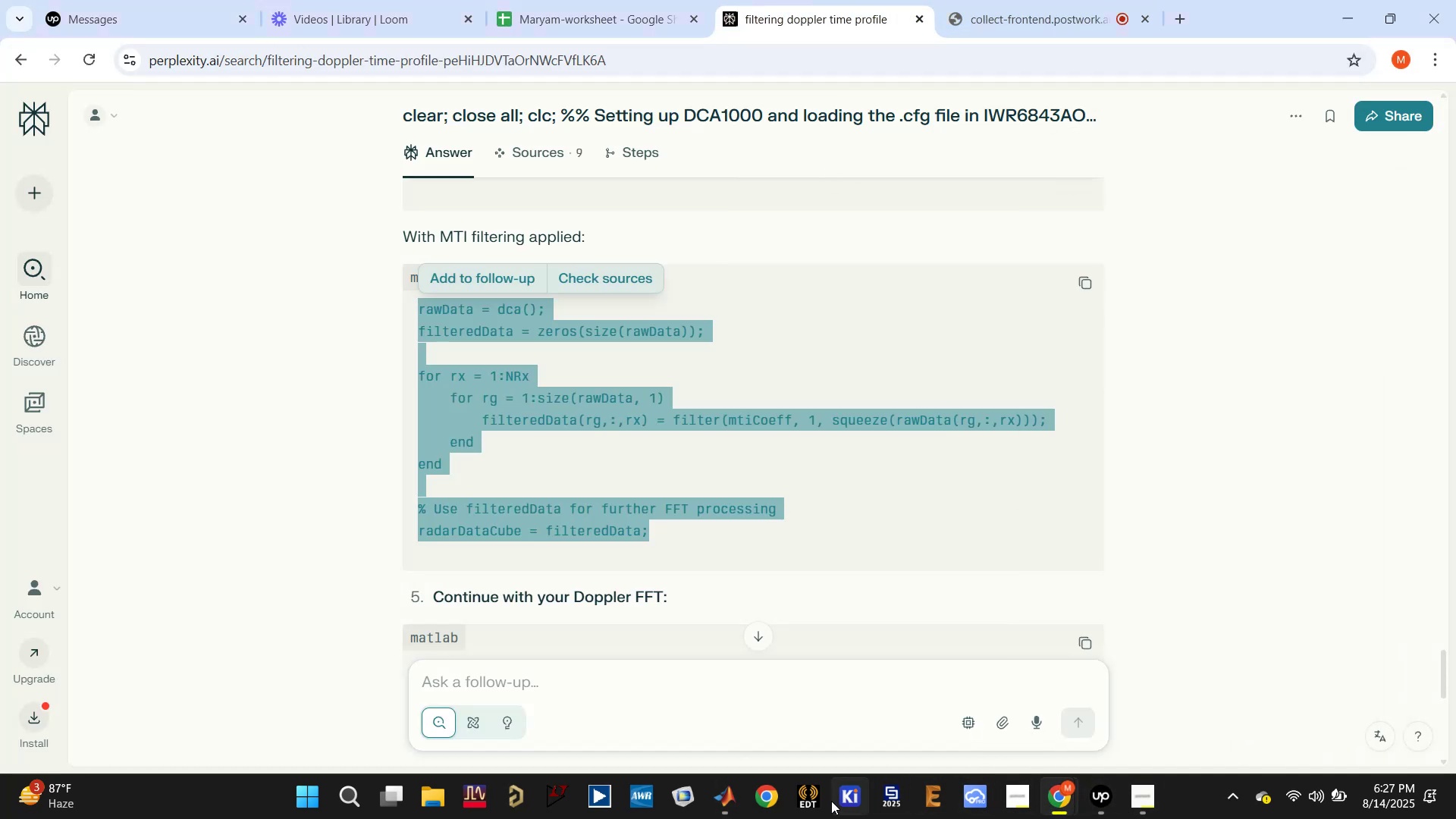 
left_click([707, 801])
 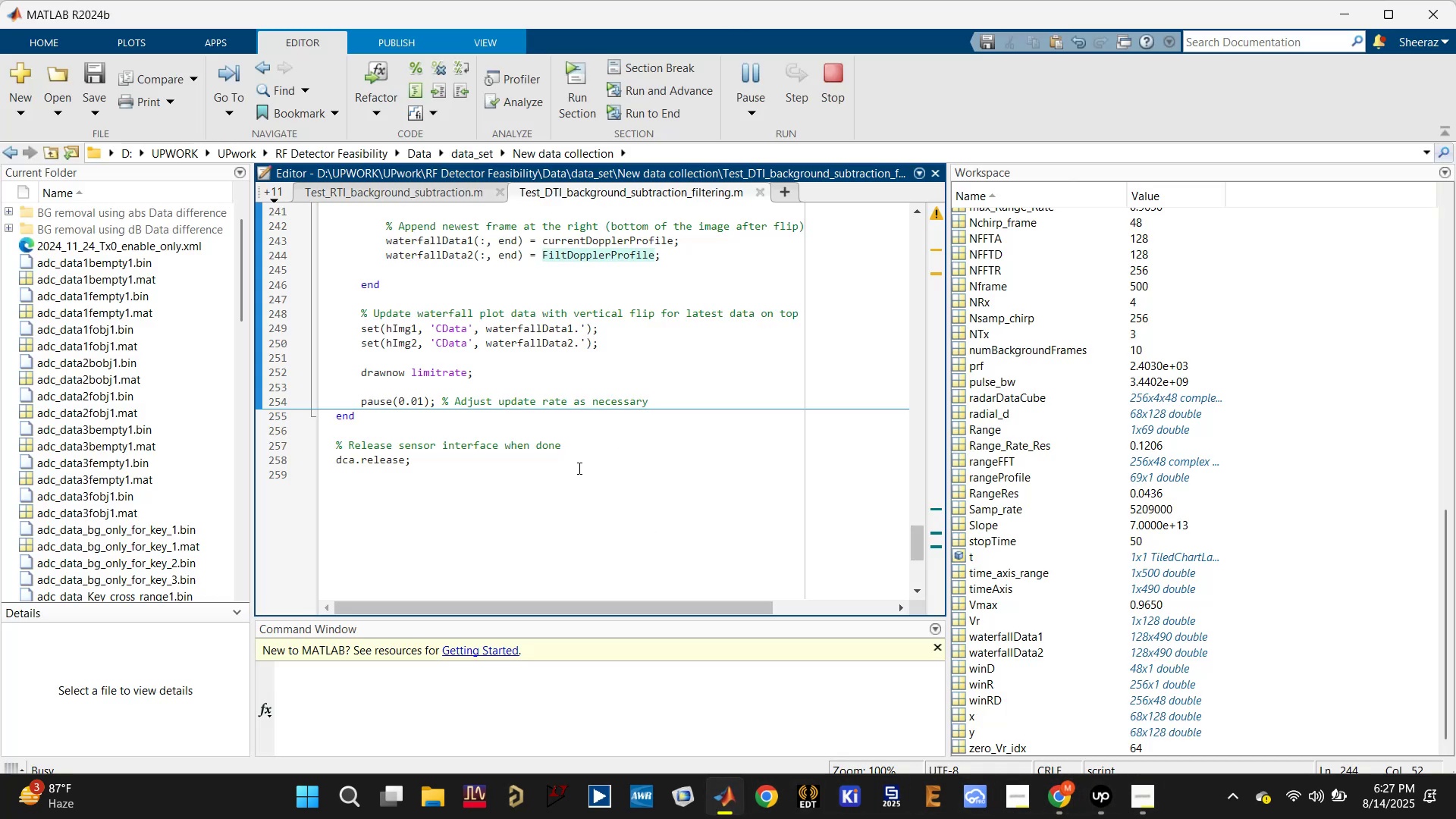 
scroll: coordinate [578, 469], scroll_direction: up, amount: 13.0
 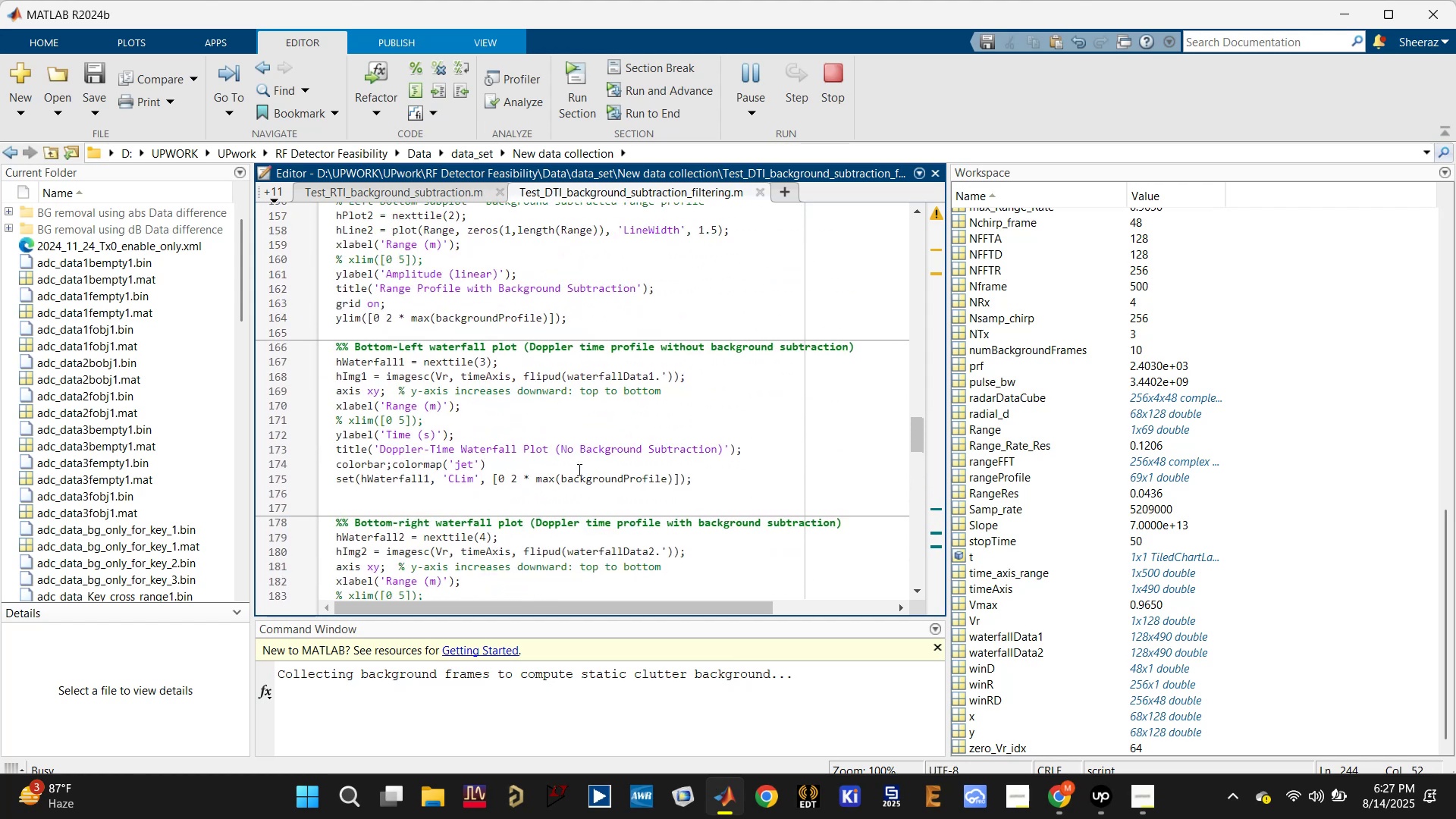 
scroll: coordinate [578, 469], scroll_direction: down, amount: 4.0
 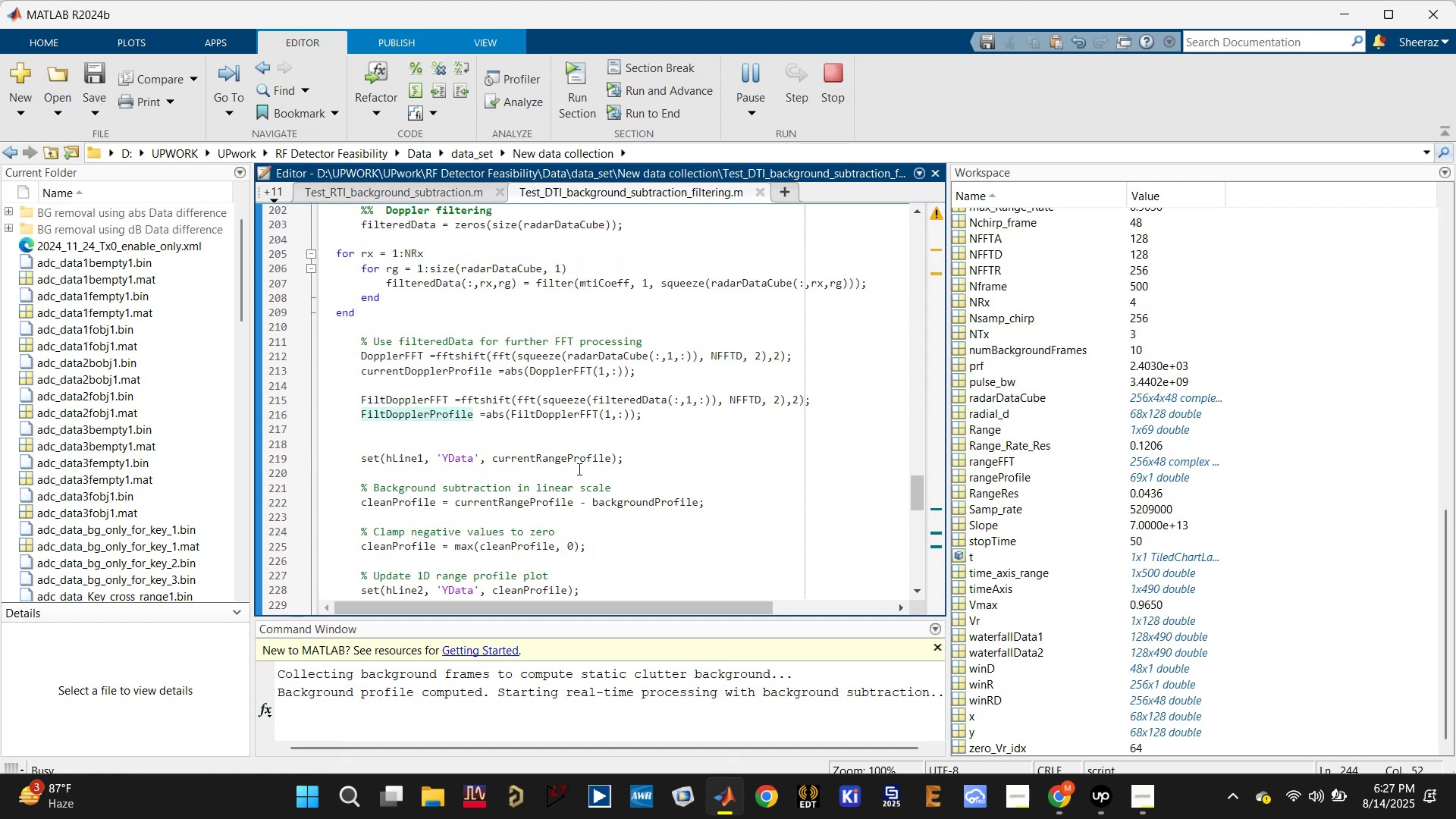 
scroll: coordinate [577, 469], scroll_direction: up, amount: 1.0
 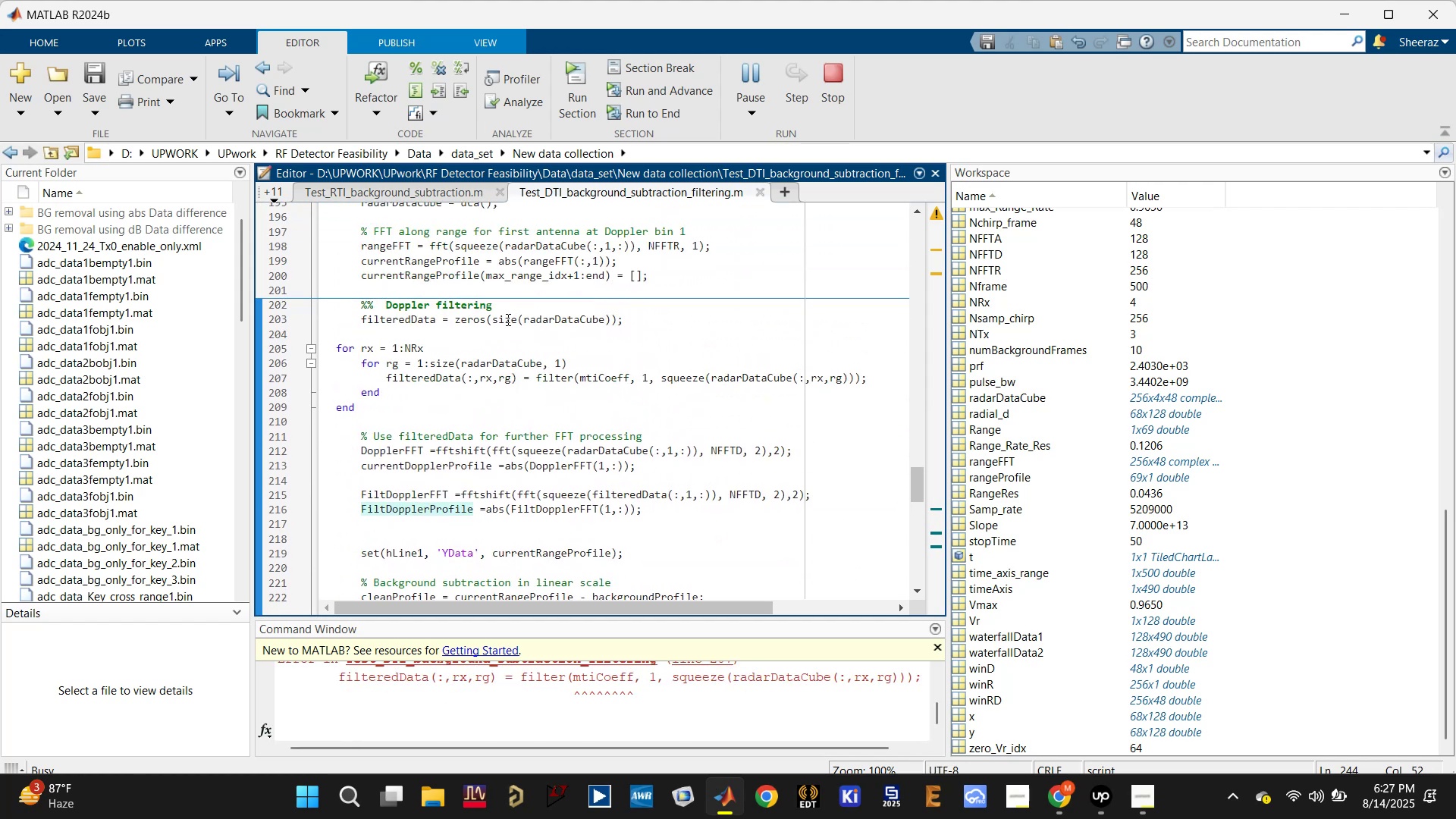 
left_click([514, 305])
 